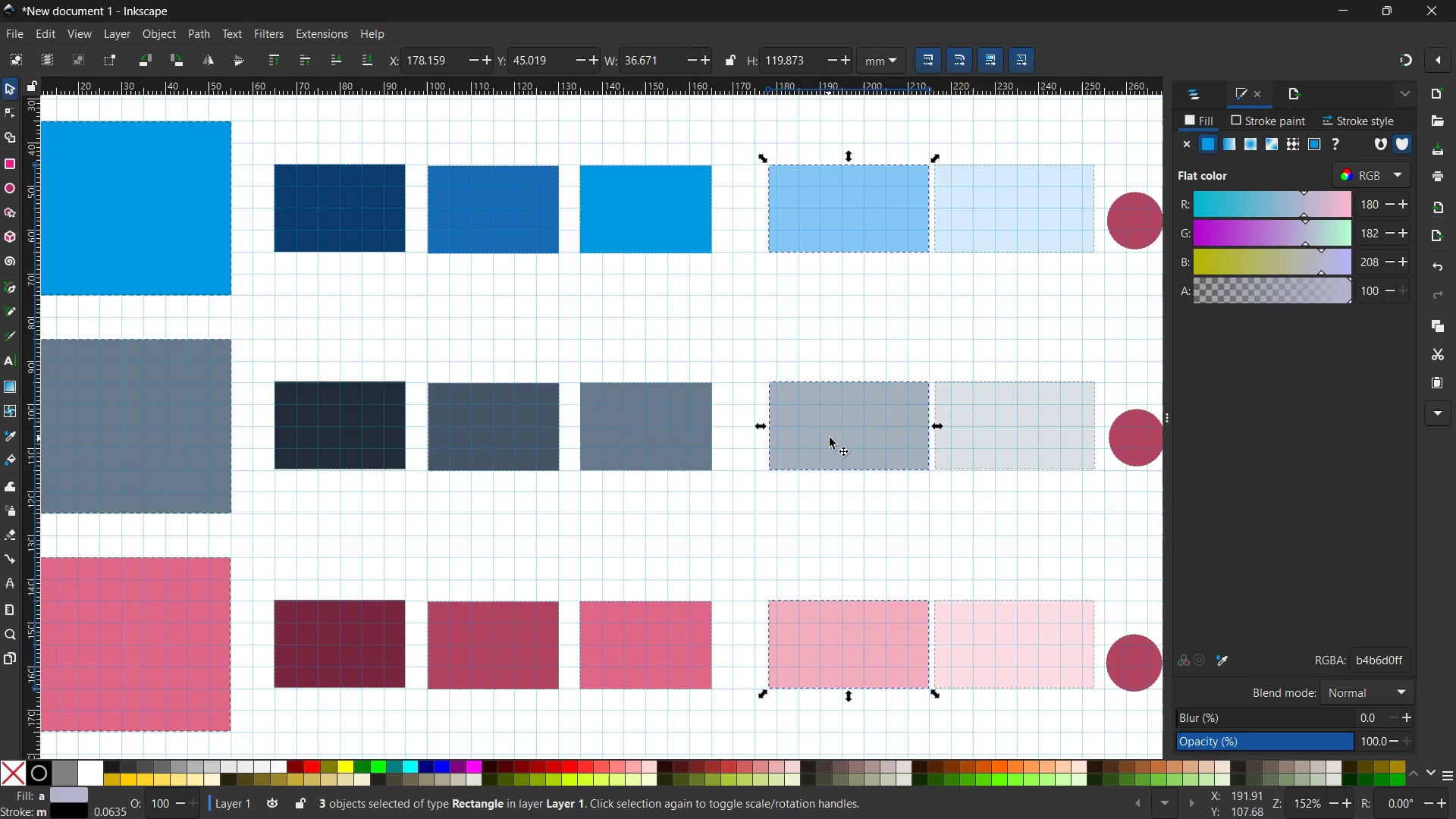 
left_click_drag(start_coordinate=[830, 438], to_coordinate=[790, 438])
 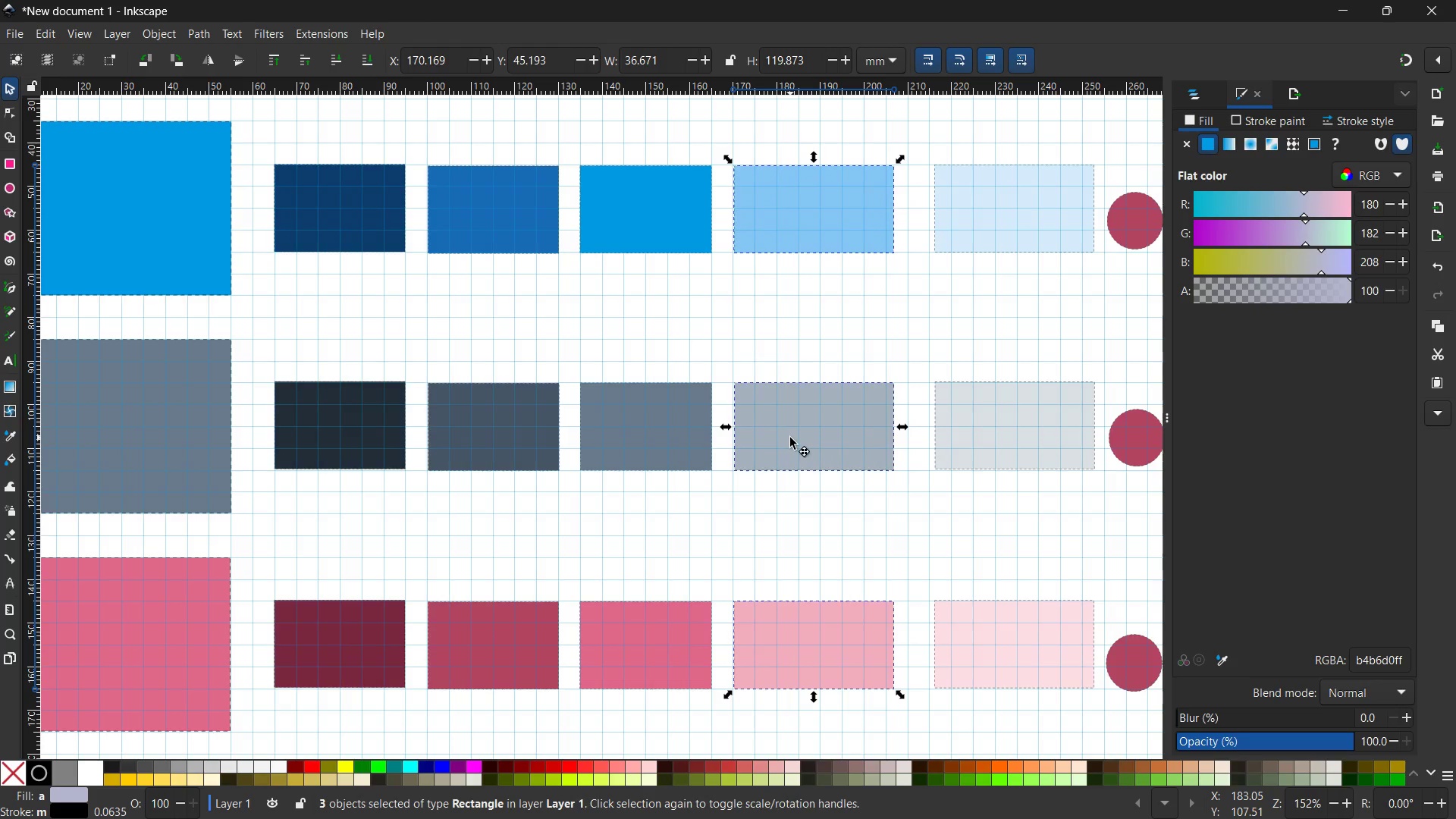 
left_click_drag(start_coordinate=[790, 438], to_coordinate=[786, 439])
 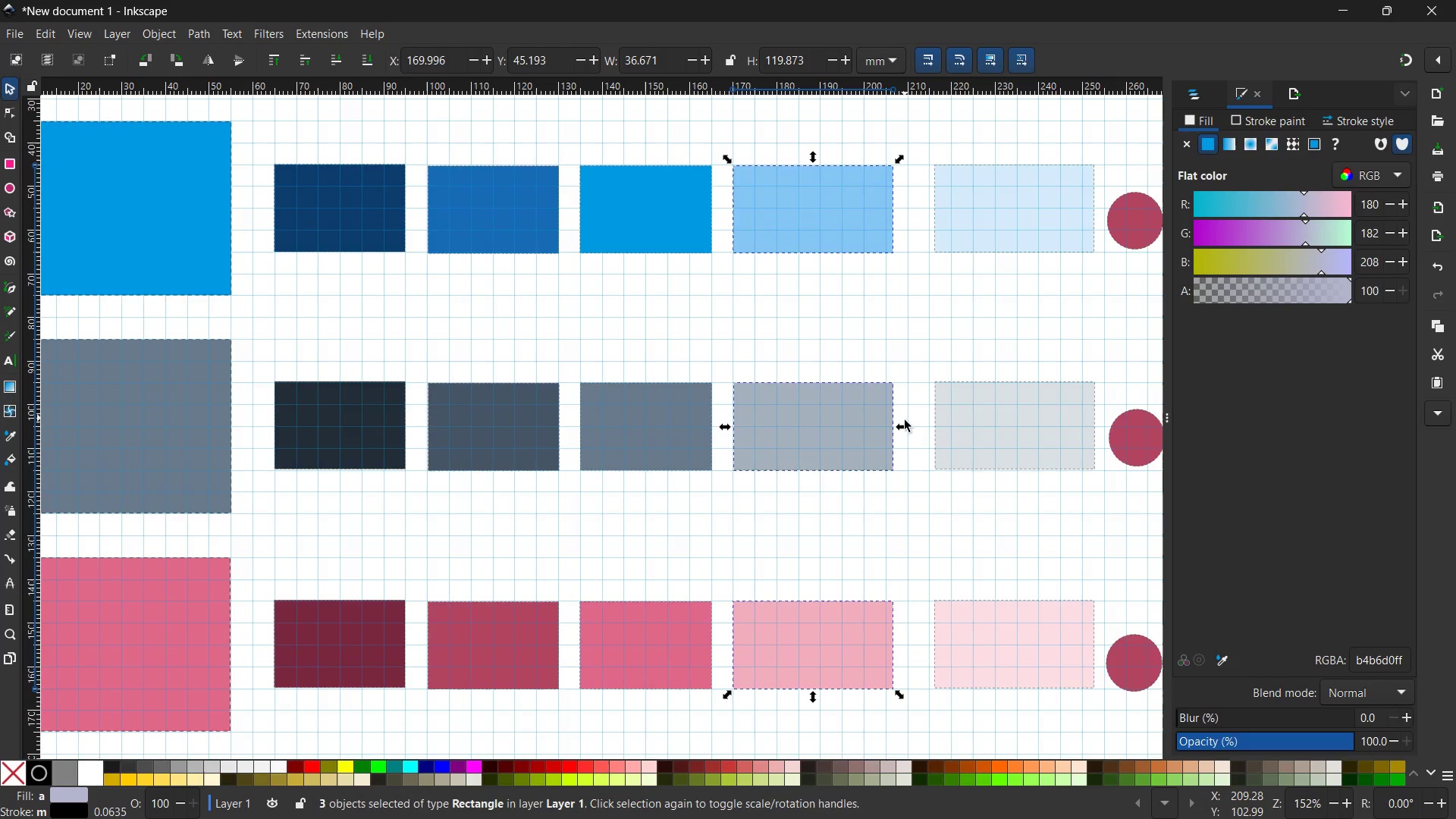 
left_click_drag(start_coordinate=[905, 428], to_coordinate=[875, 433])
 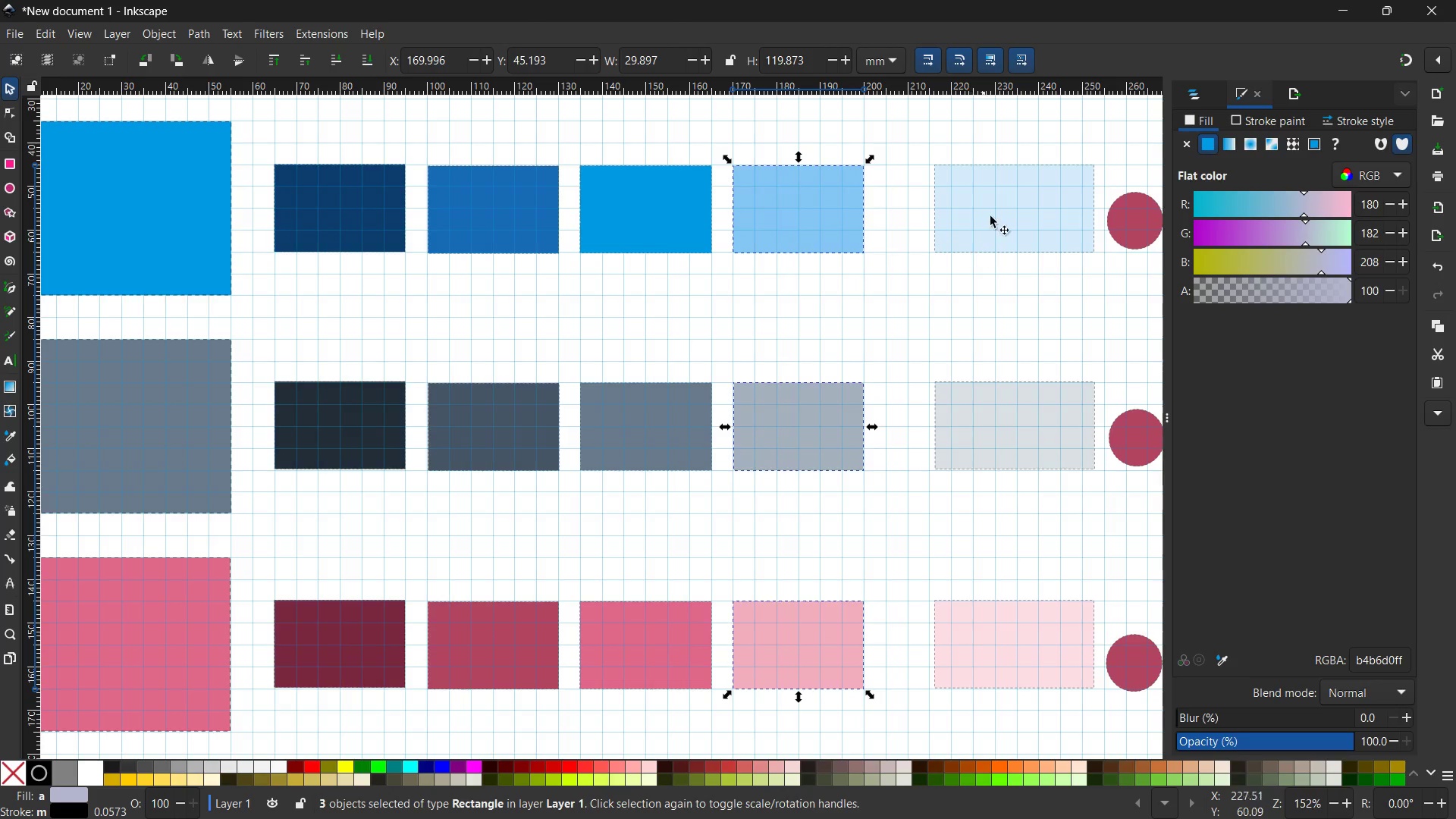 
left_click([993, 209])
 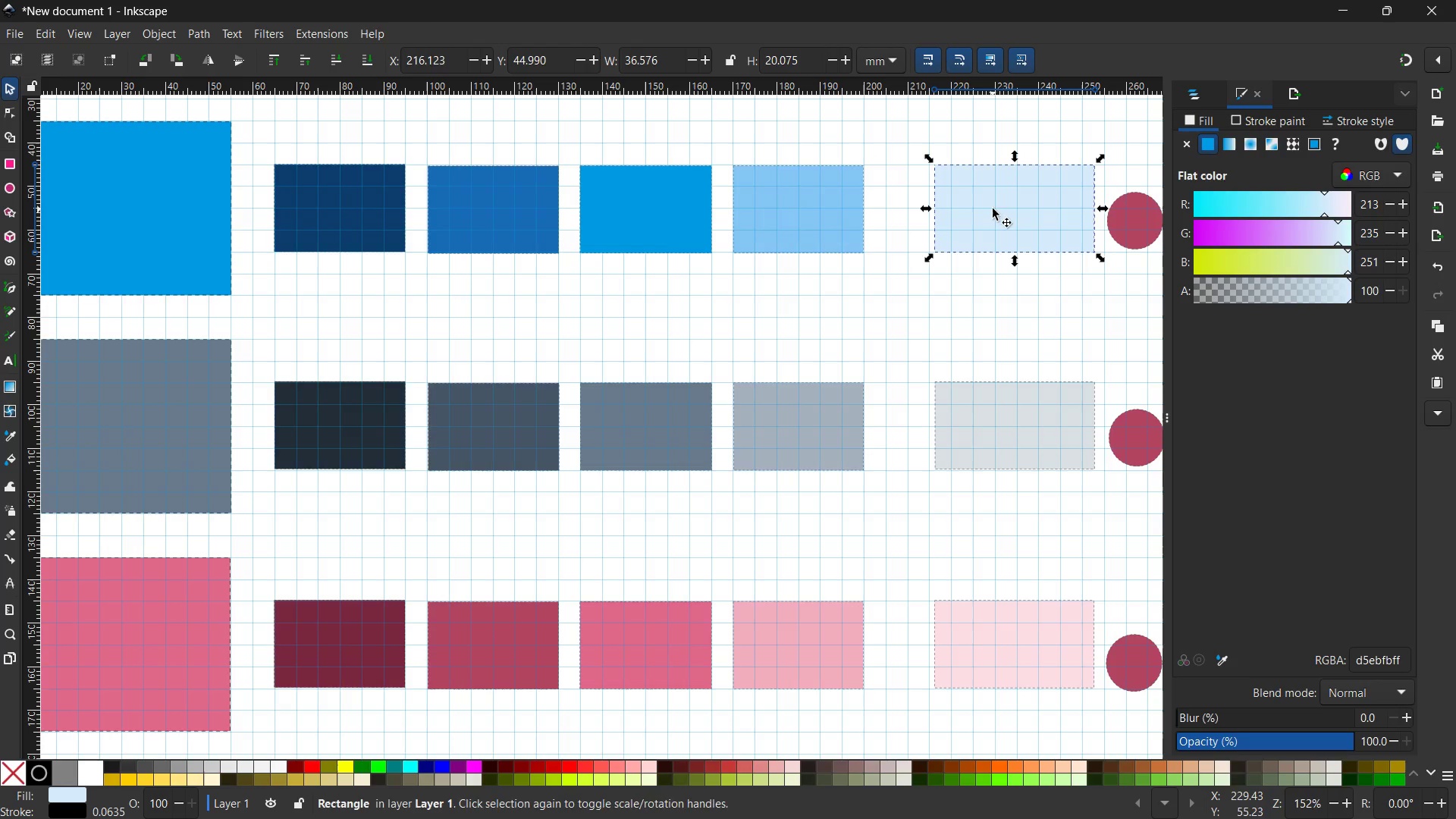 
hold_key(key=ShiftLeft, duration=1.44)
left_click([998, 408])
 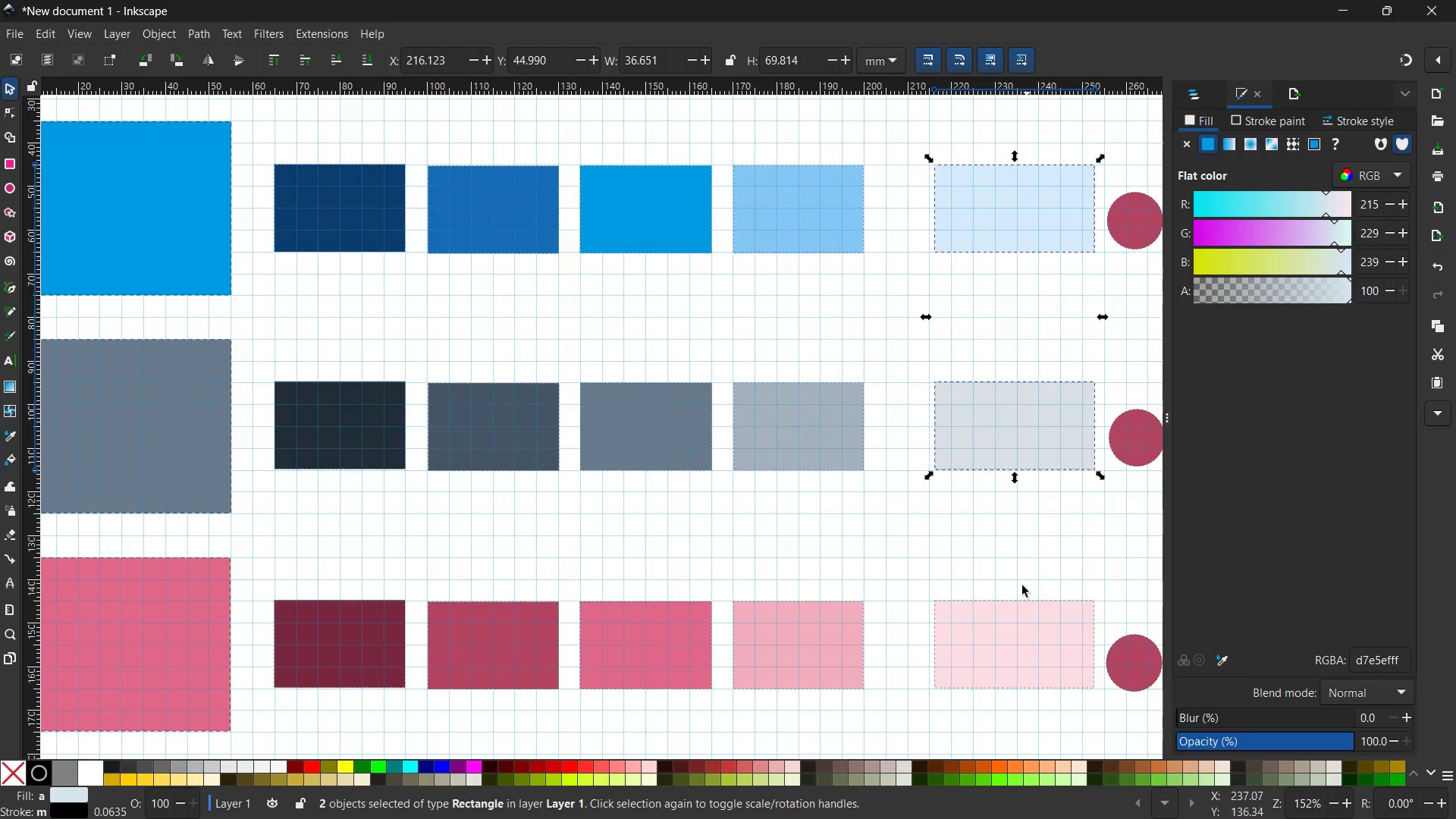 
left_click([1016, 626])
 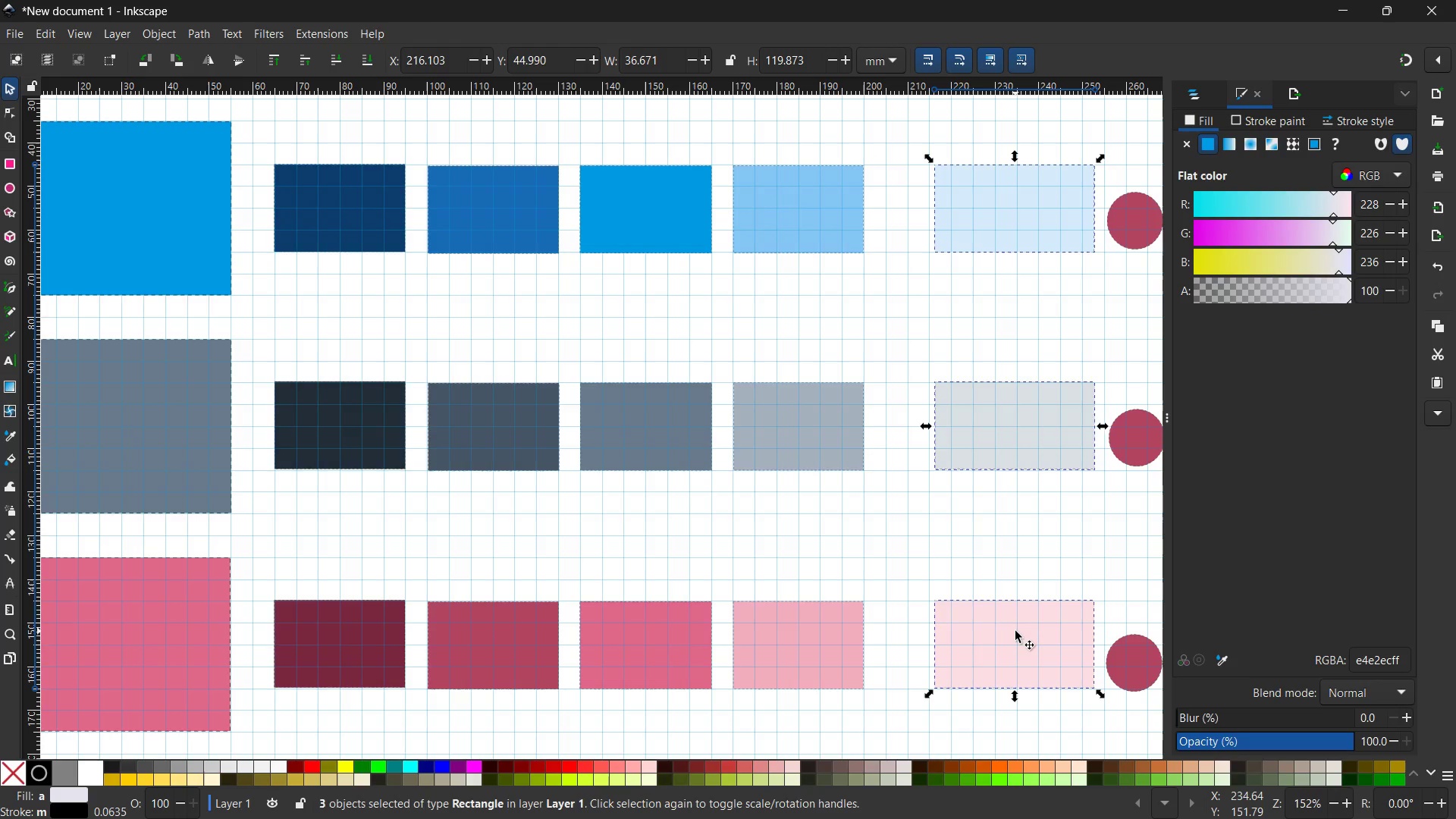 
left_click_drag(start_coordinate=[1015, 631], to_coordinate=[964, 632])
 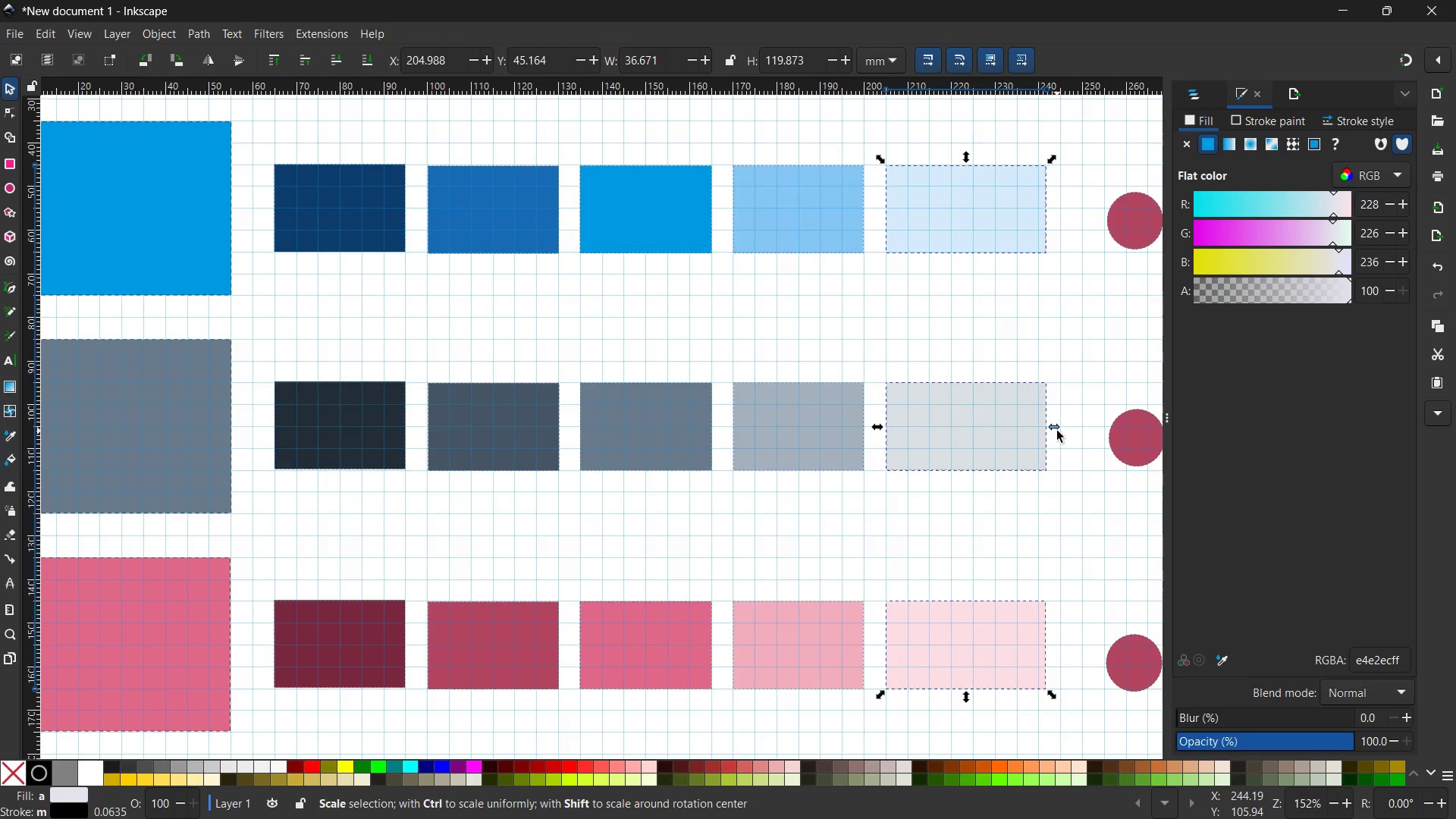 
left_click_drag(start_coordinate=[1057, 427], to_coordinate=[1028, 431])
 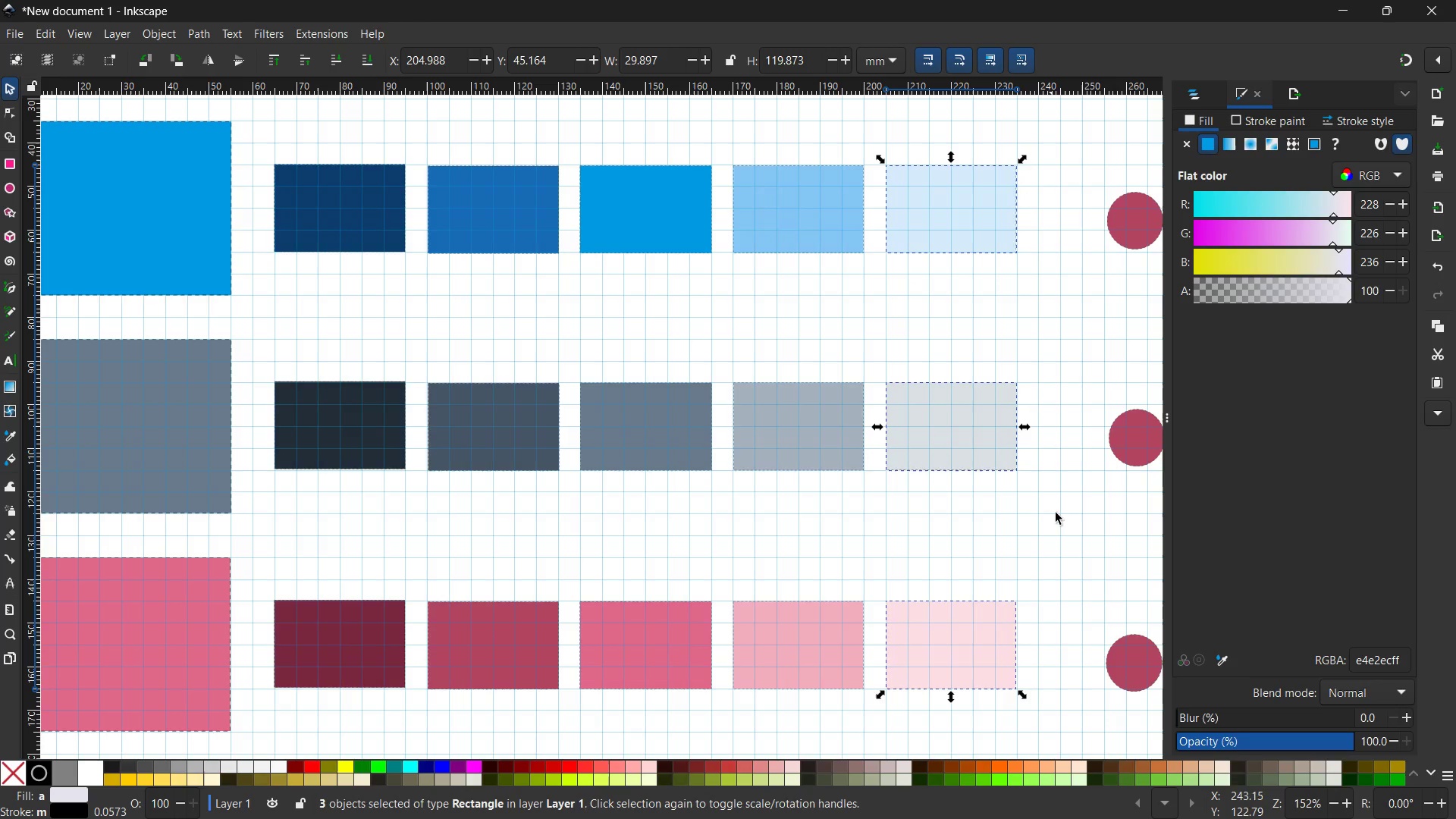 
left_click([1057, 517])
 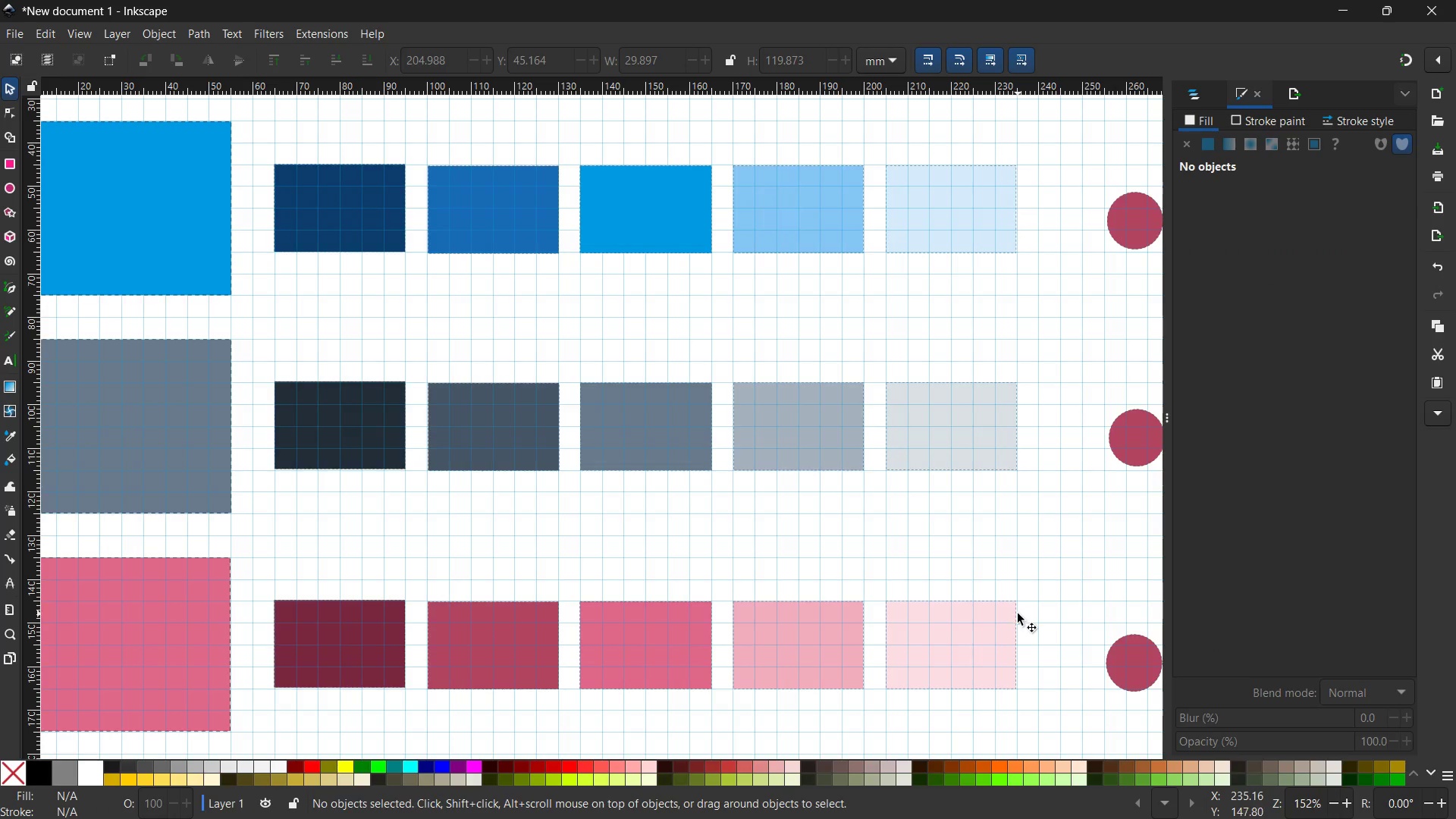 
left_click([951, 215])
 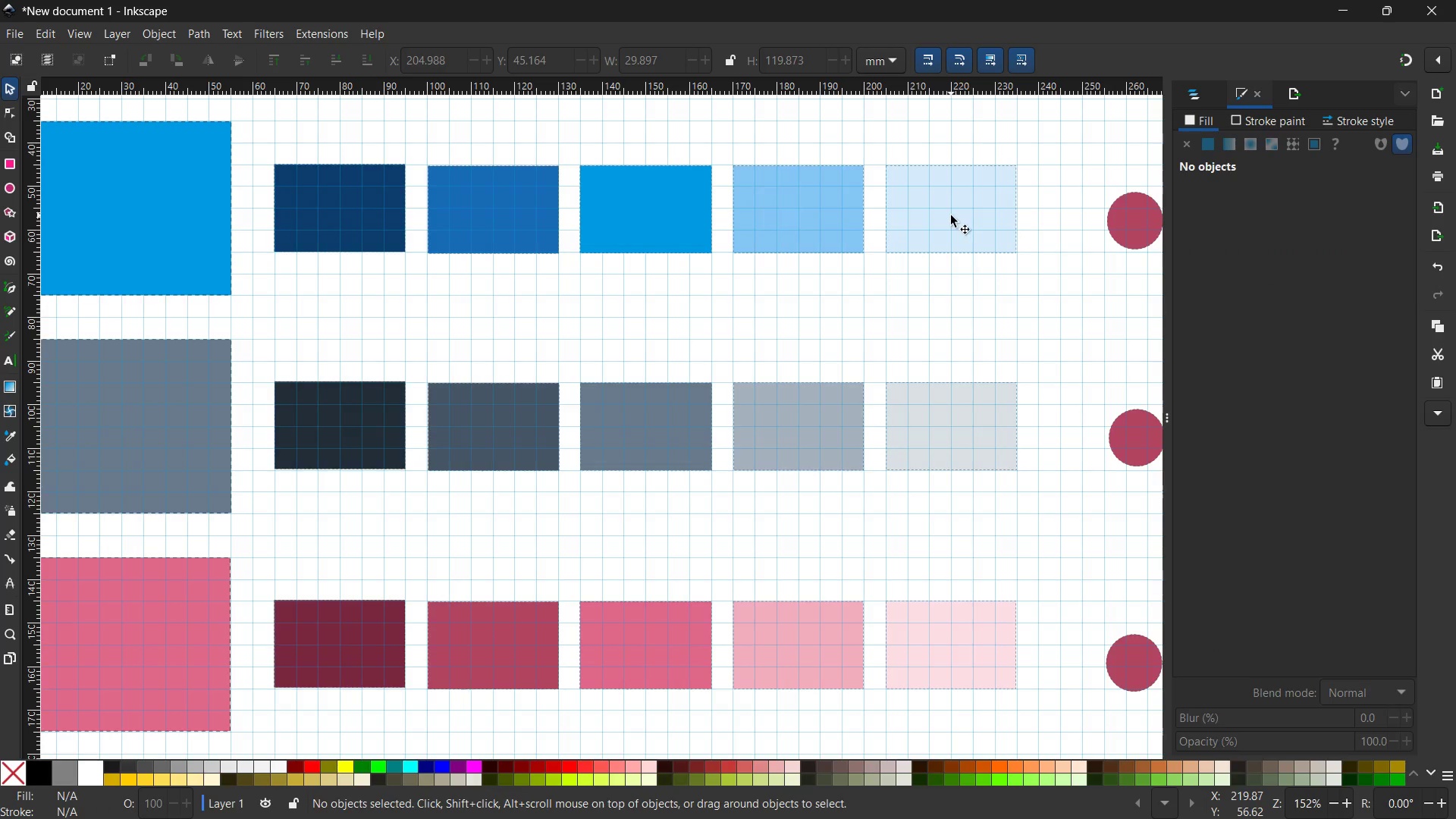 
hold_key(key=ShiftLeft, duration=2.44)
double_click([989, 480])
 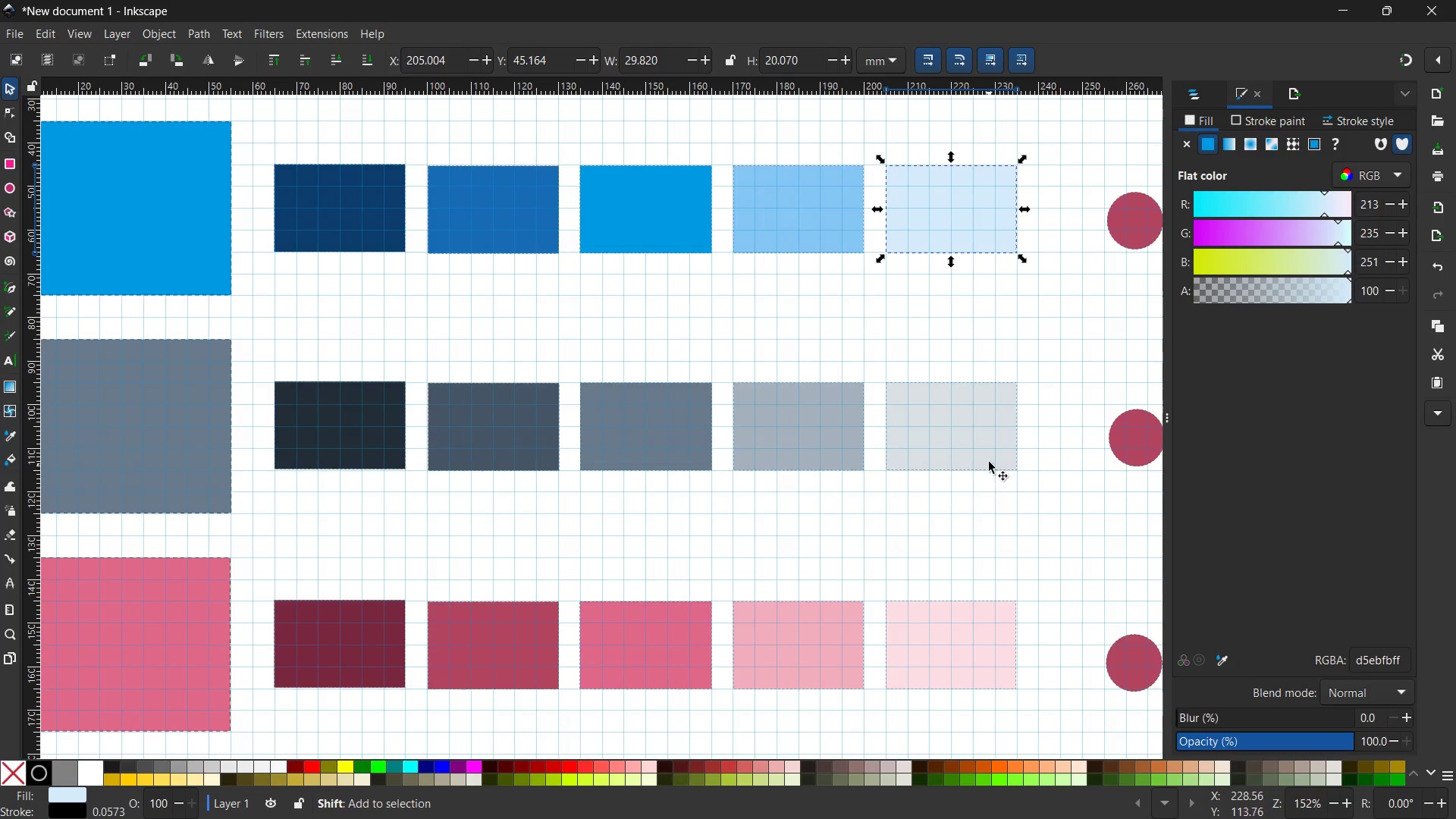 
left_click([989, 462])
 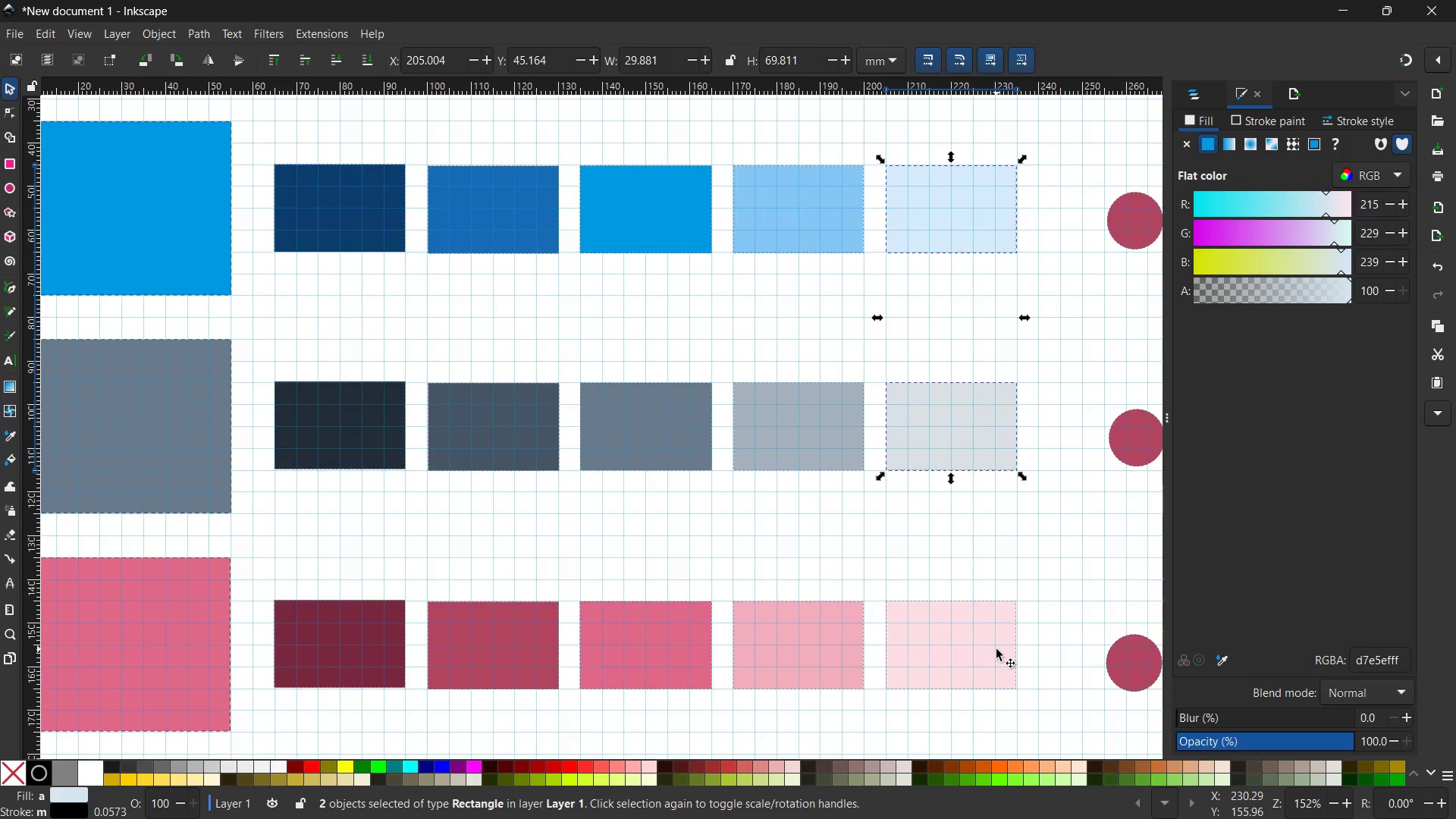 
left_click([996, 649])
 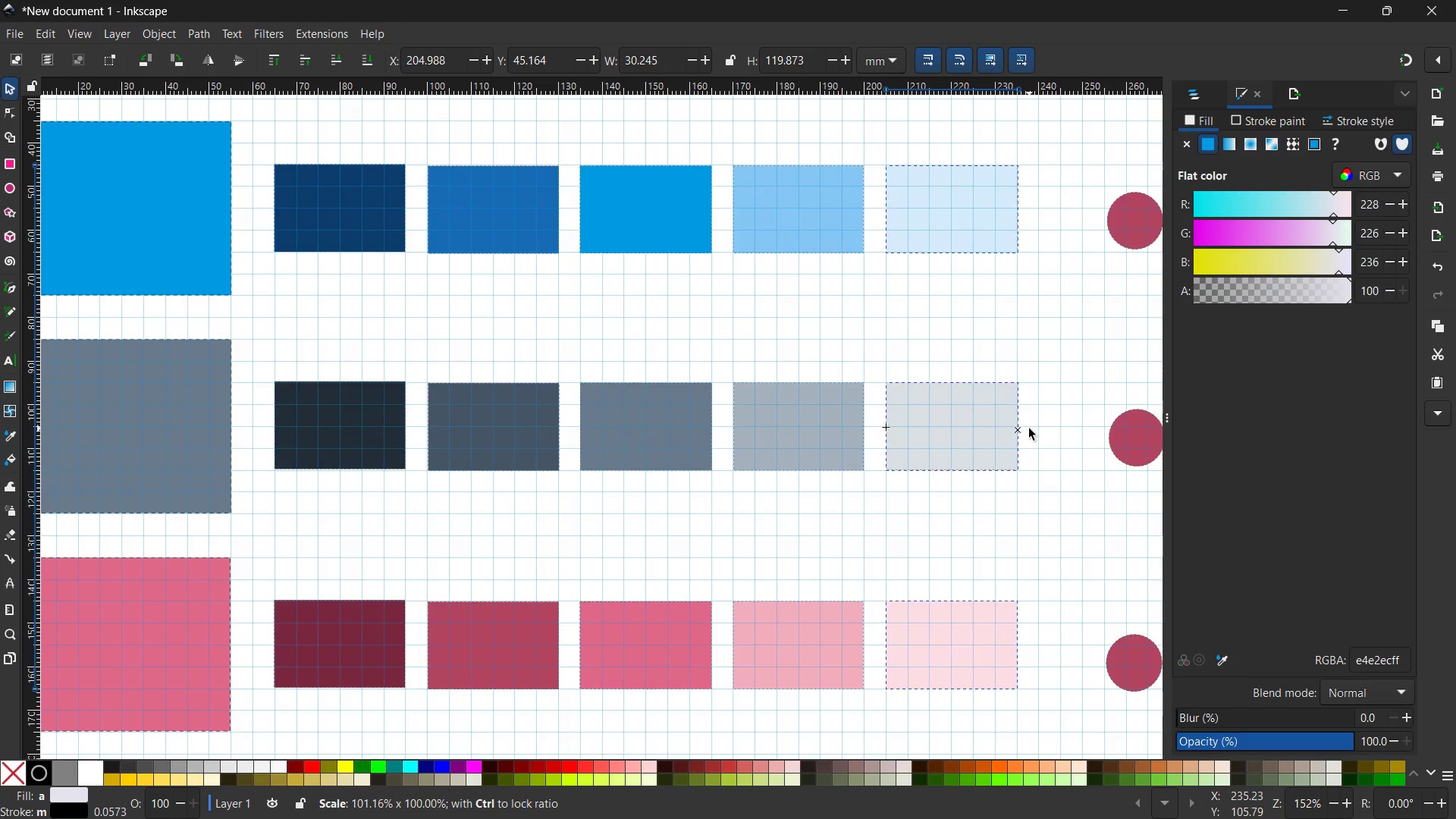 
left_click([1053, 394])
 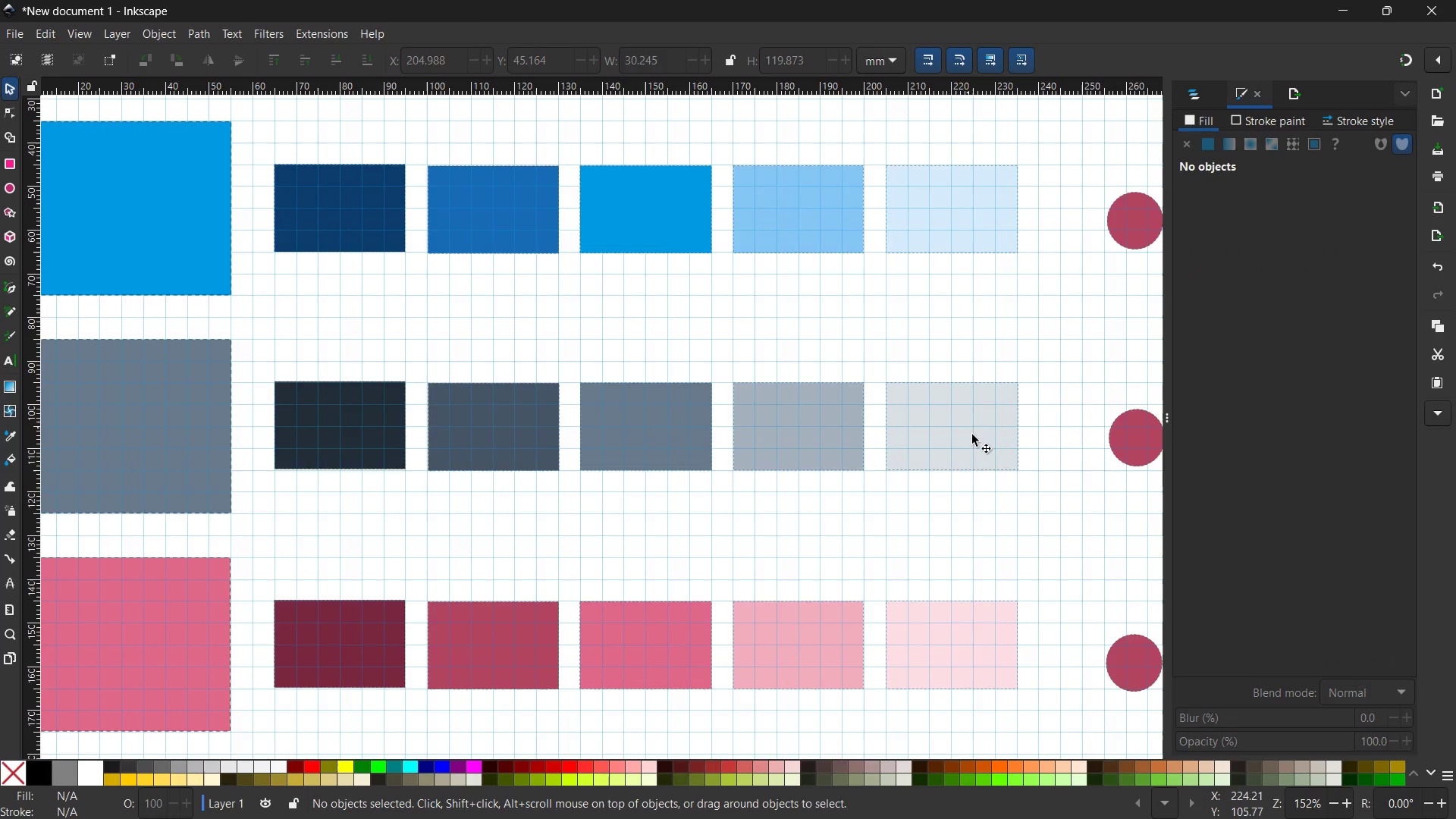 
hold_key(key=Space, duration=1.48)
 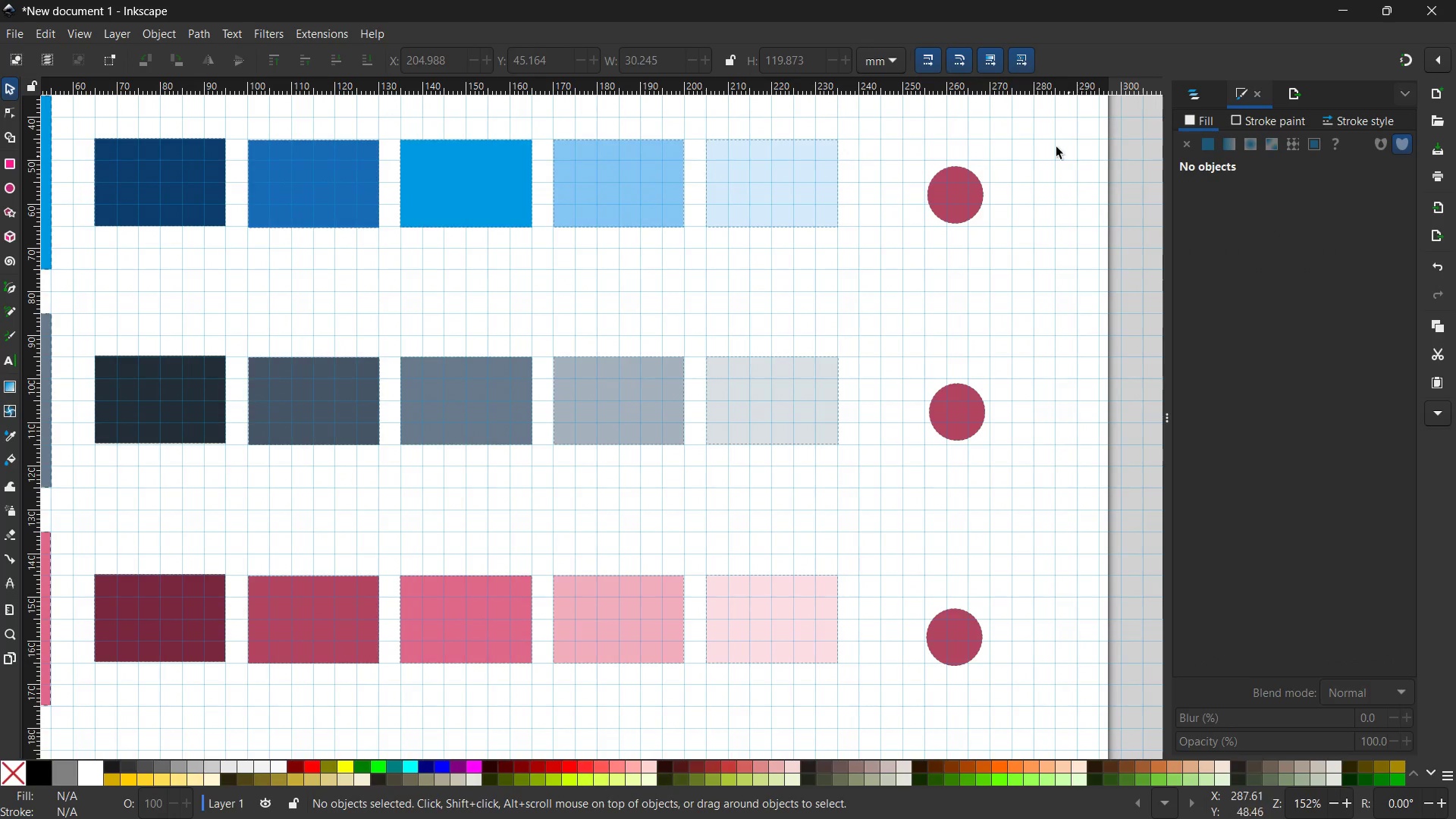 
left_click_drag(start_coordinate=[1037, 485], to_coordinate=[841, 457])
 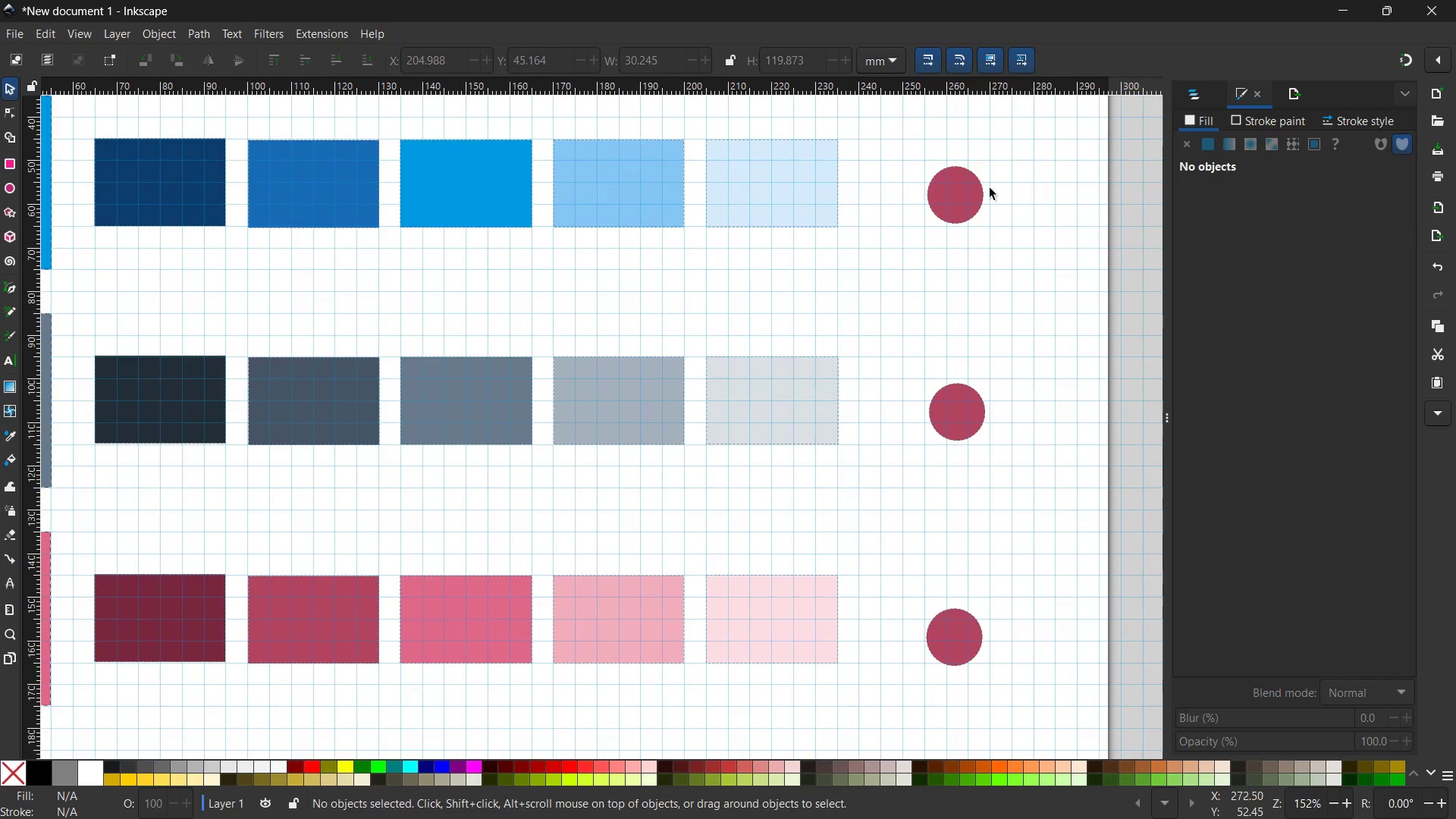 
left_click([966, 209])
 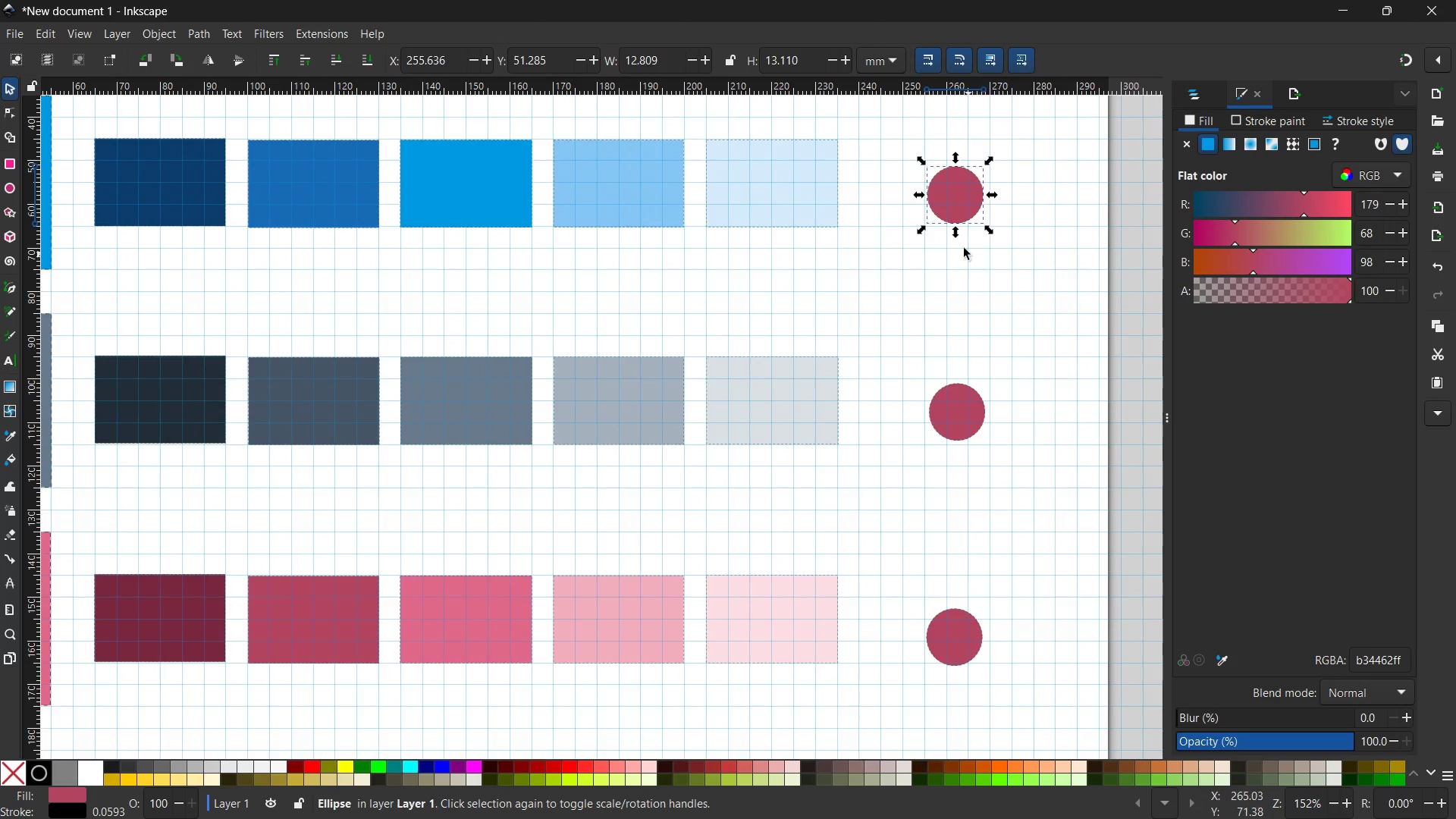 
hold_key(key=ShiftLeft, duration=1.7)
left_click([949, 654])
 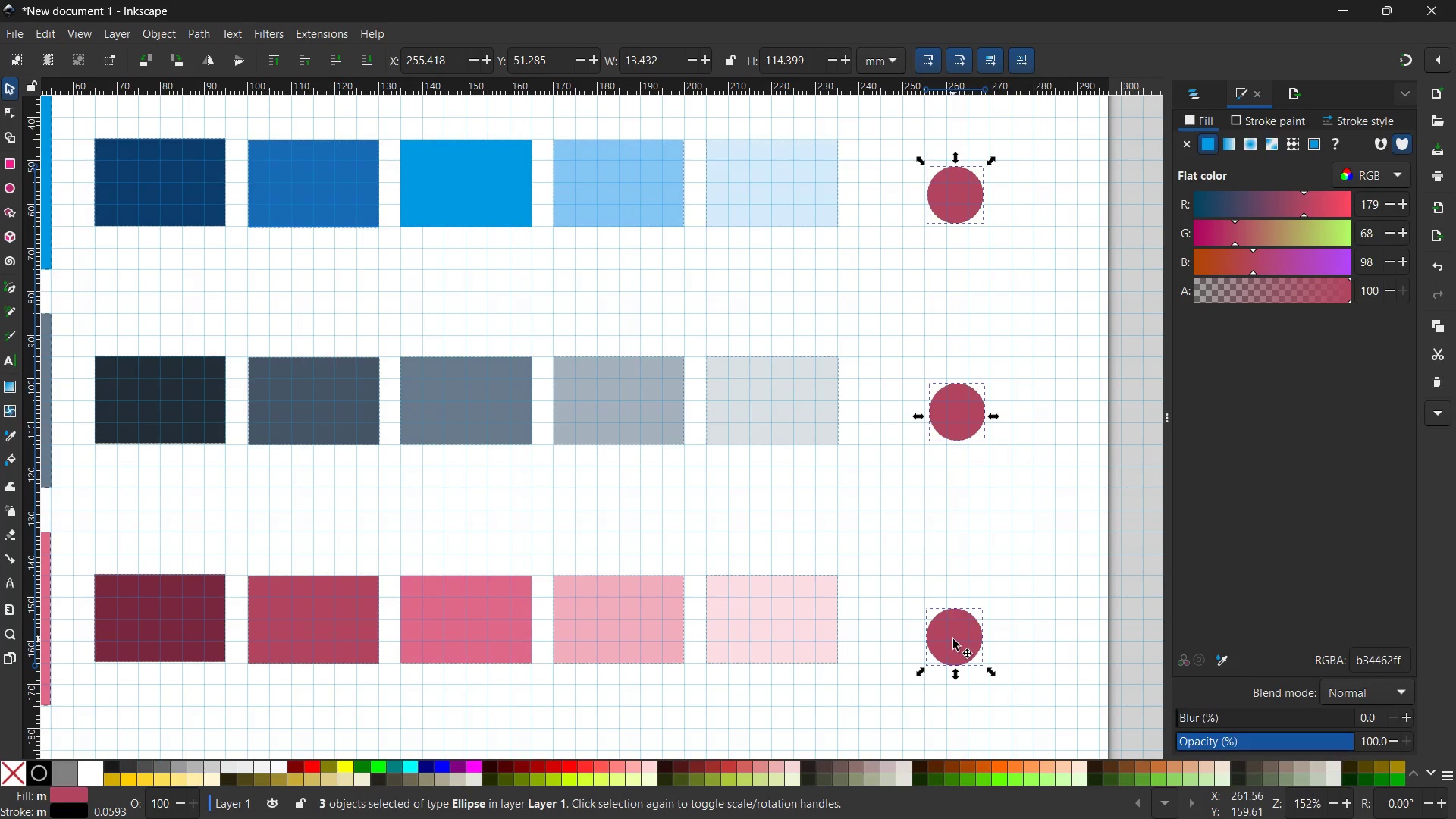 
left_click_drag(start_coordinate=[953, 639], to_coordinate=[885, 619])
 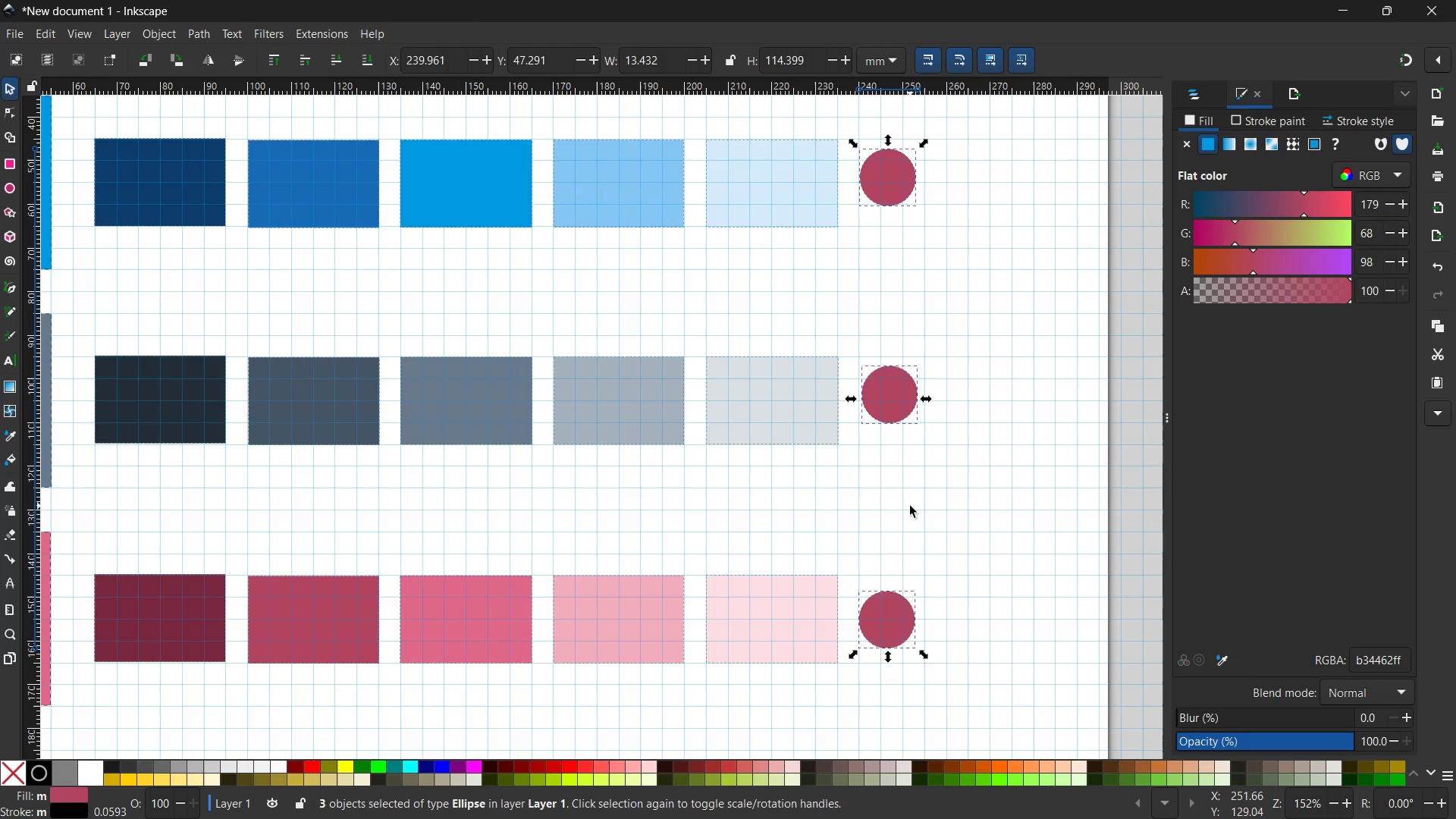 
wait(8.91)
 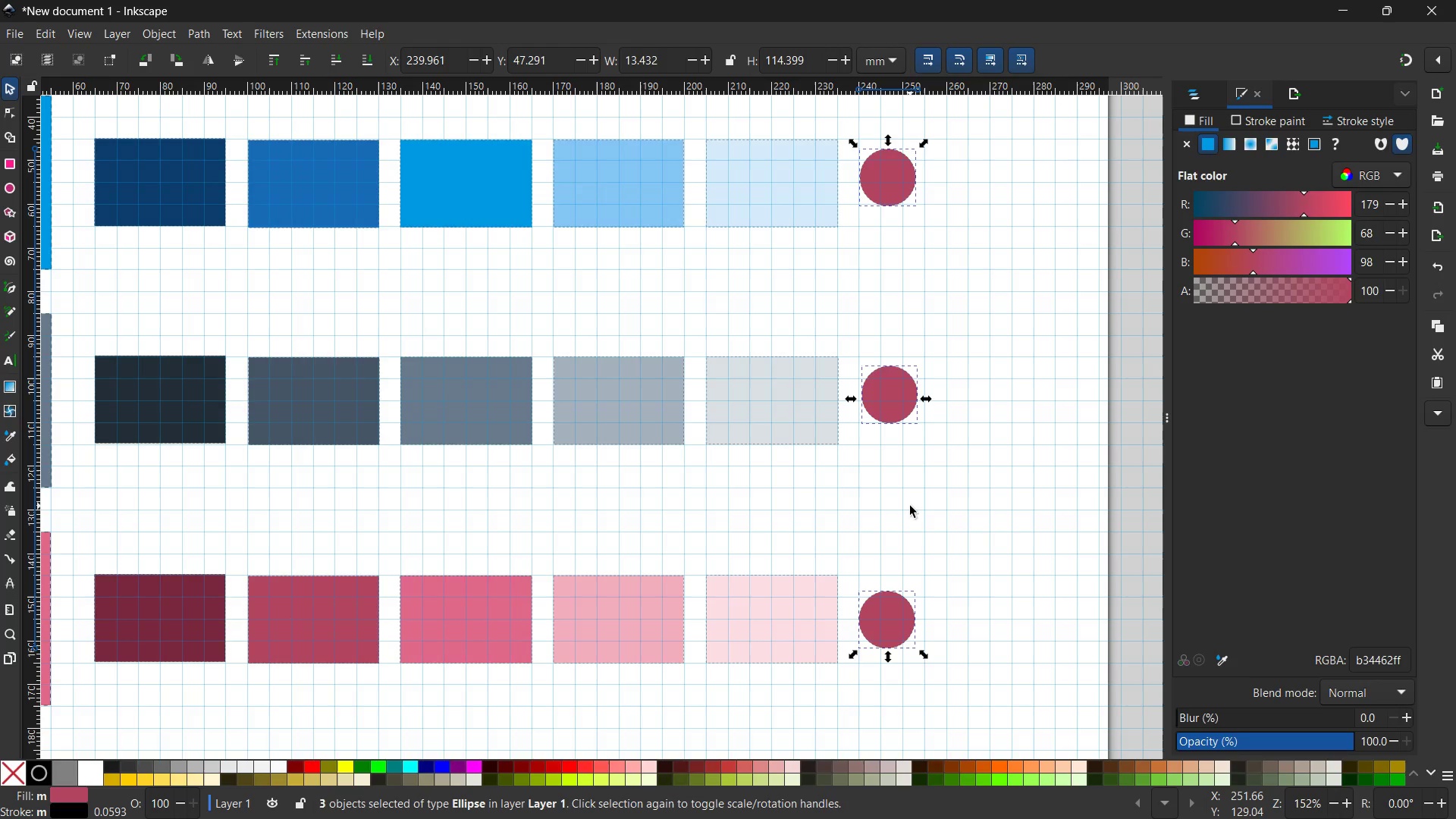 
hold_key(key=ControlLeft, duration=1.95)
left_click_drag(start_coordinate=[921, 143], to_coordinate=[910, 159])
 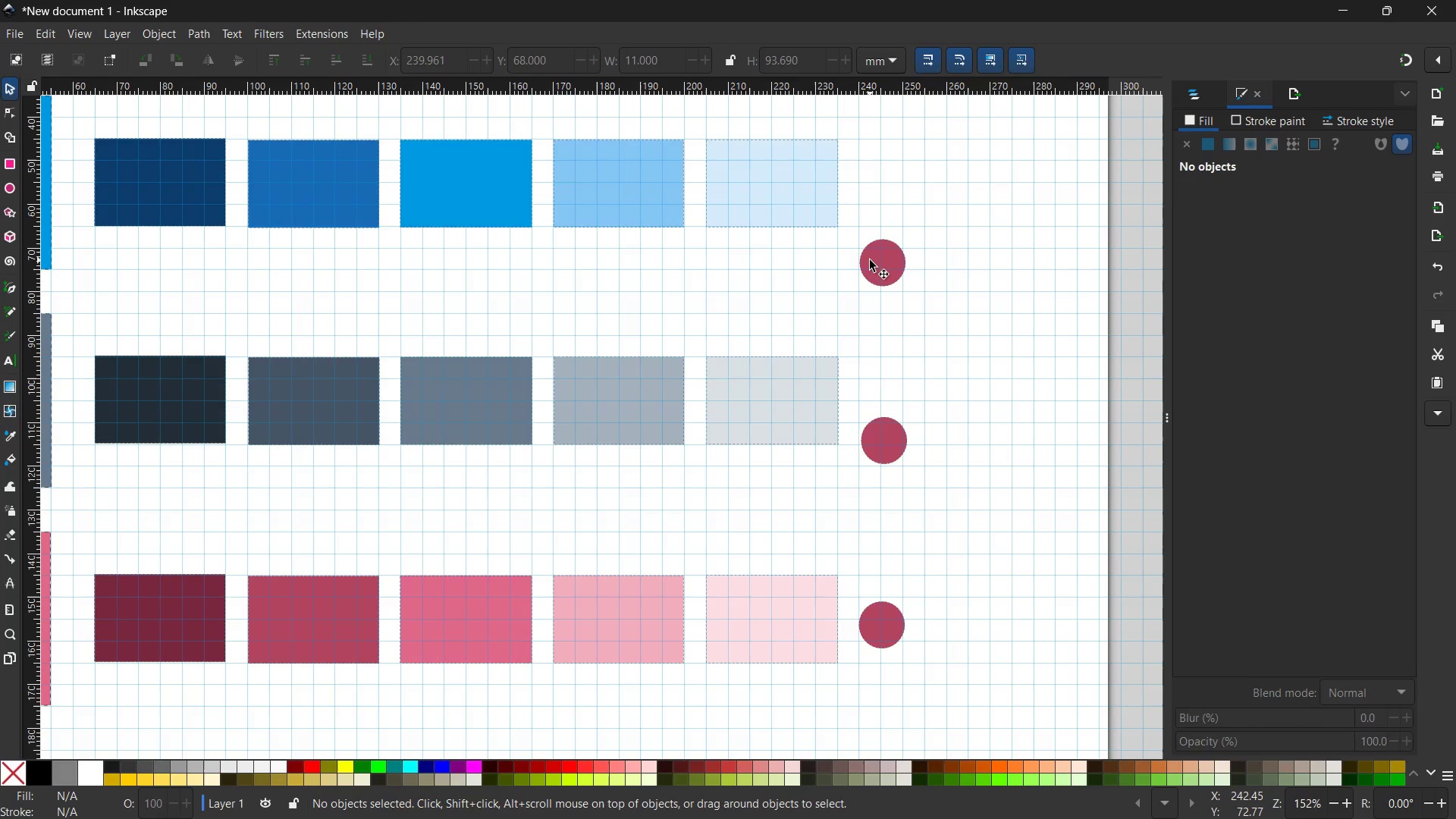 
left_click_drag(start_coordinate=[873, 268], to_coordinate=[871, 181])
 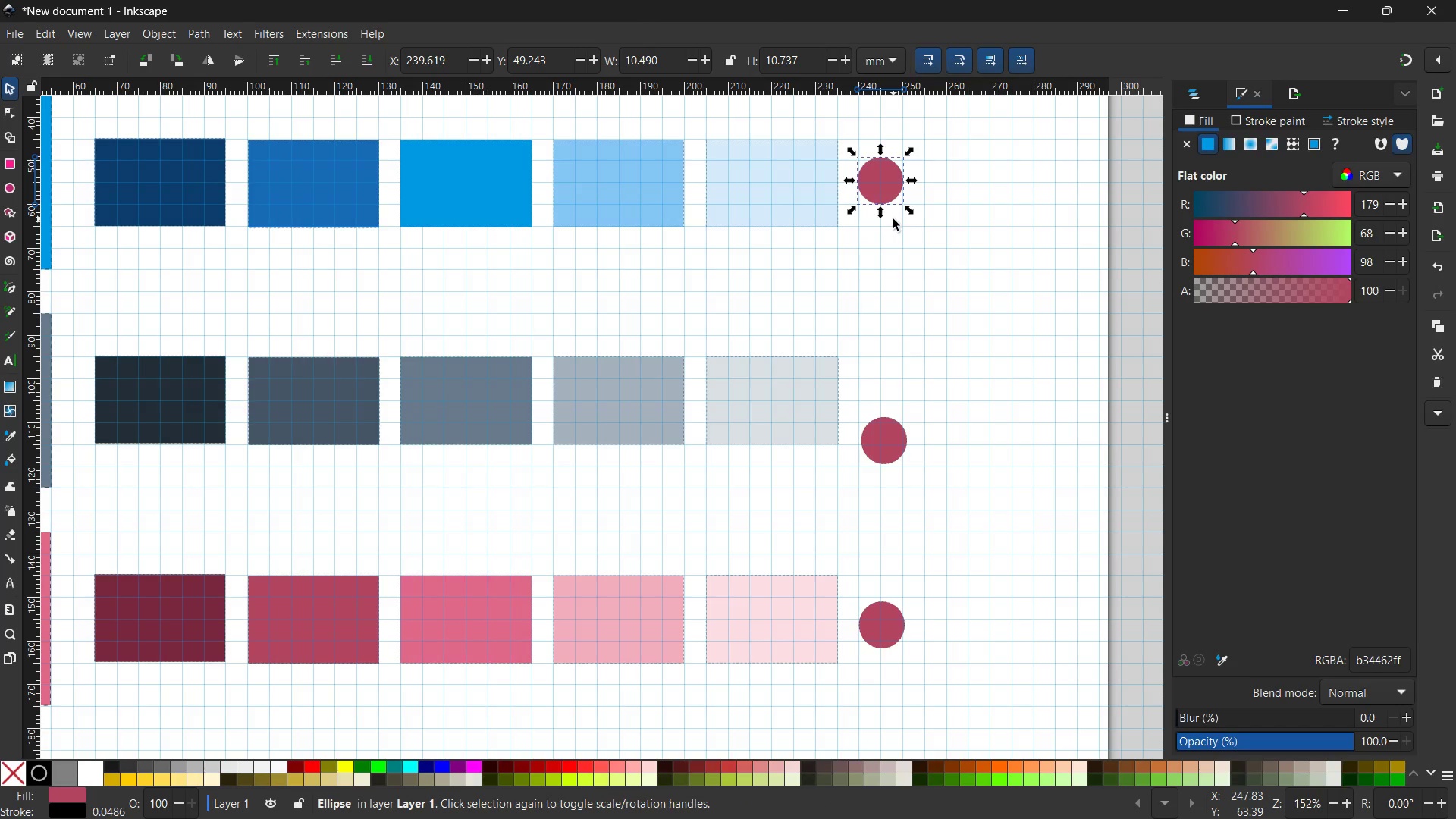 
hold_key(key=ControlLeft, duration=0.41)
scroll: coordinate [899, 272], scroll_direction: up, amount: 9.0
 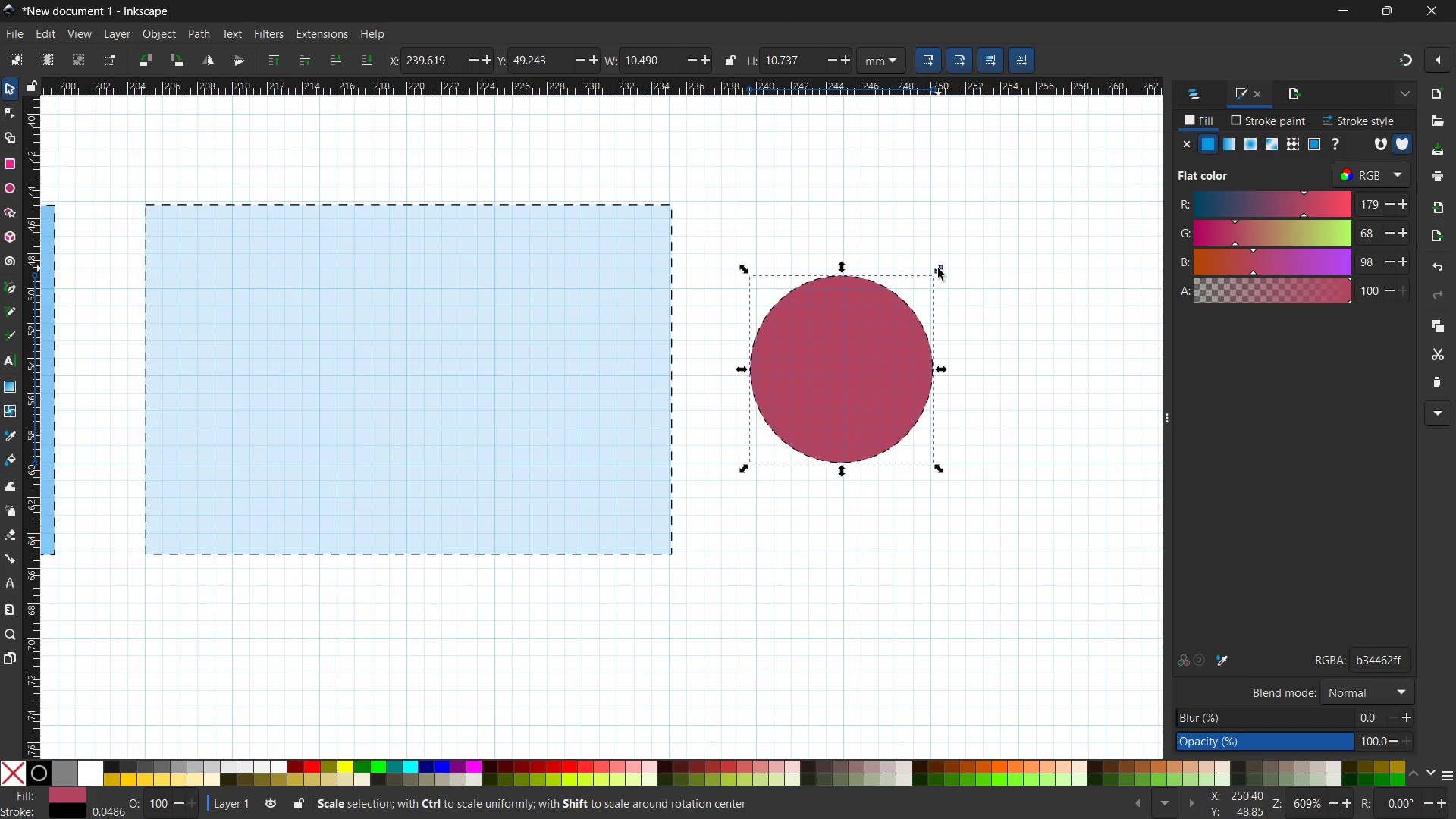 
left_click_drag(start_coordinate=[938, 268], to_coordinate=[937, 277])
 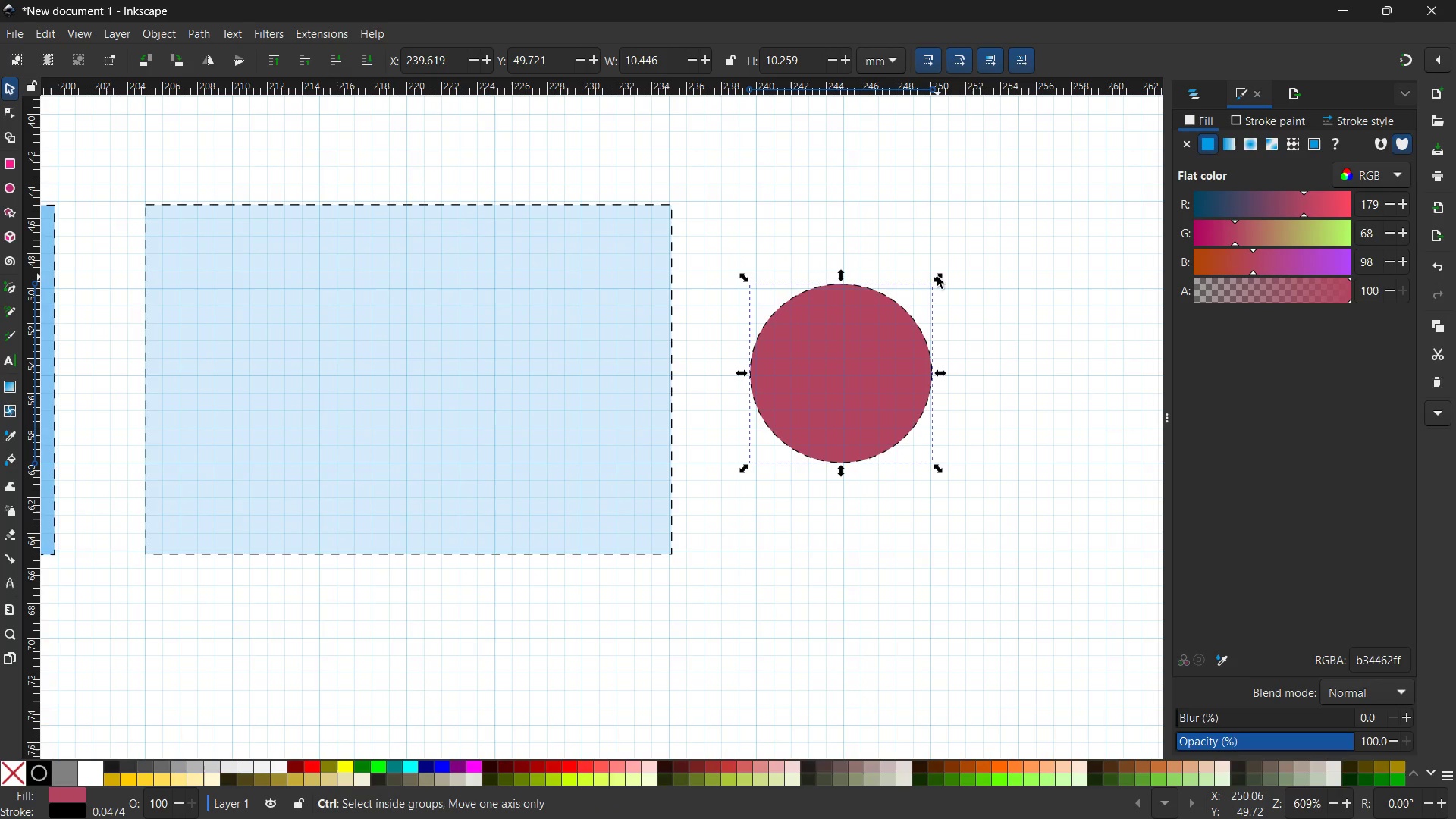 
key(Control+Z)
 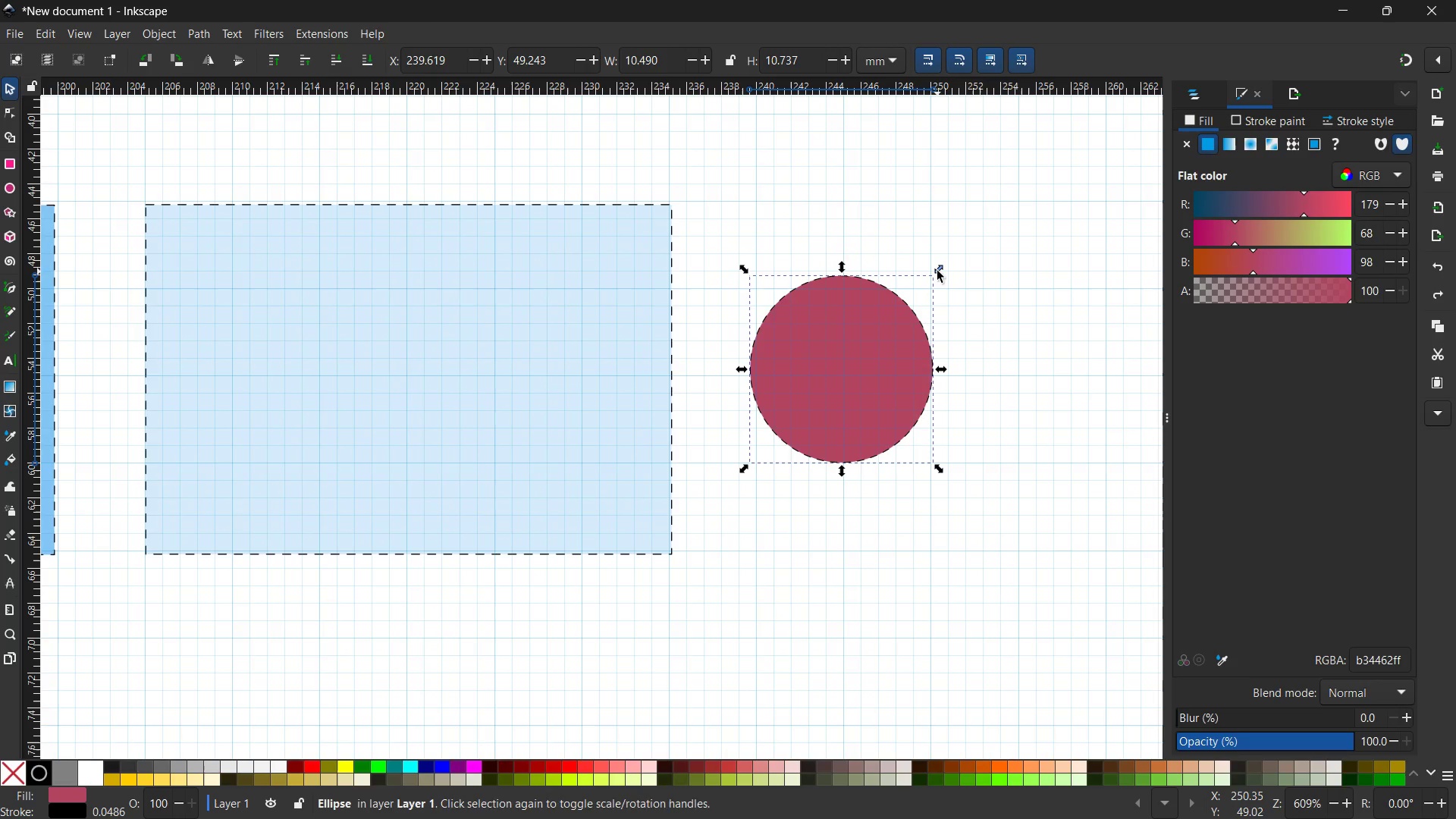 
hold_key(key=ControlLeft, duration=3.03)
left_click_drag(start_coordinate=[937, 271], to_coordinate=[937, 284])
 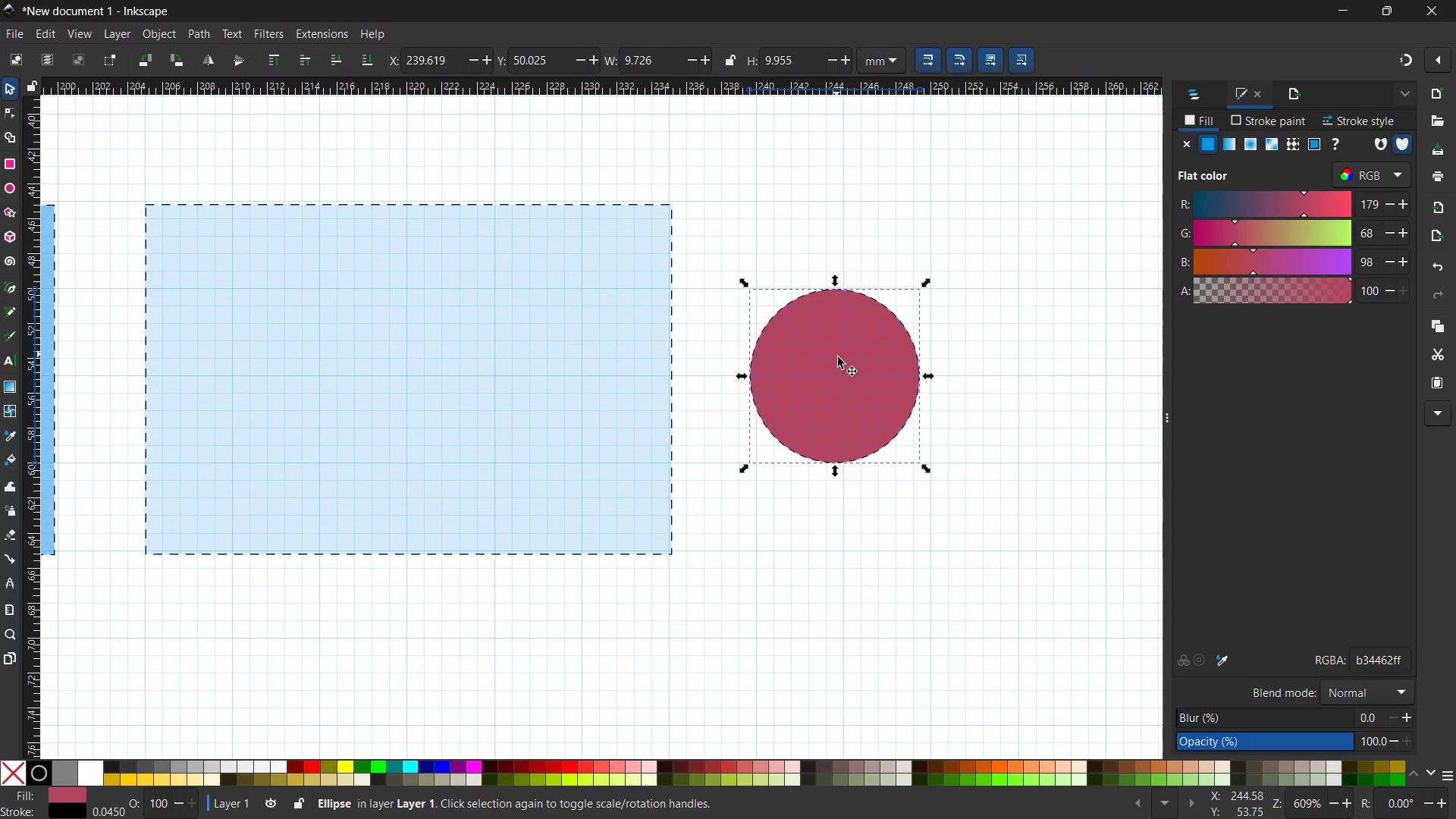 
left_click_drag(start_coordinate=[839, 359], to_coordinate=[851, 359])
 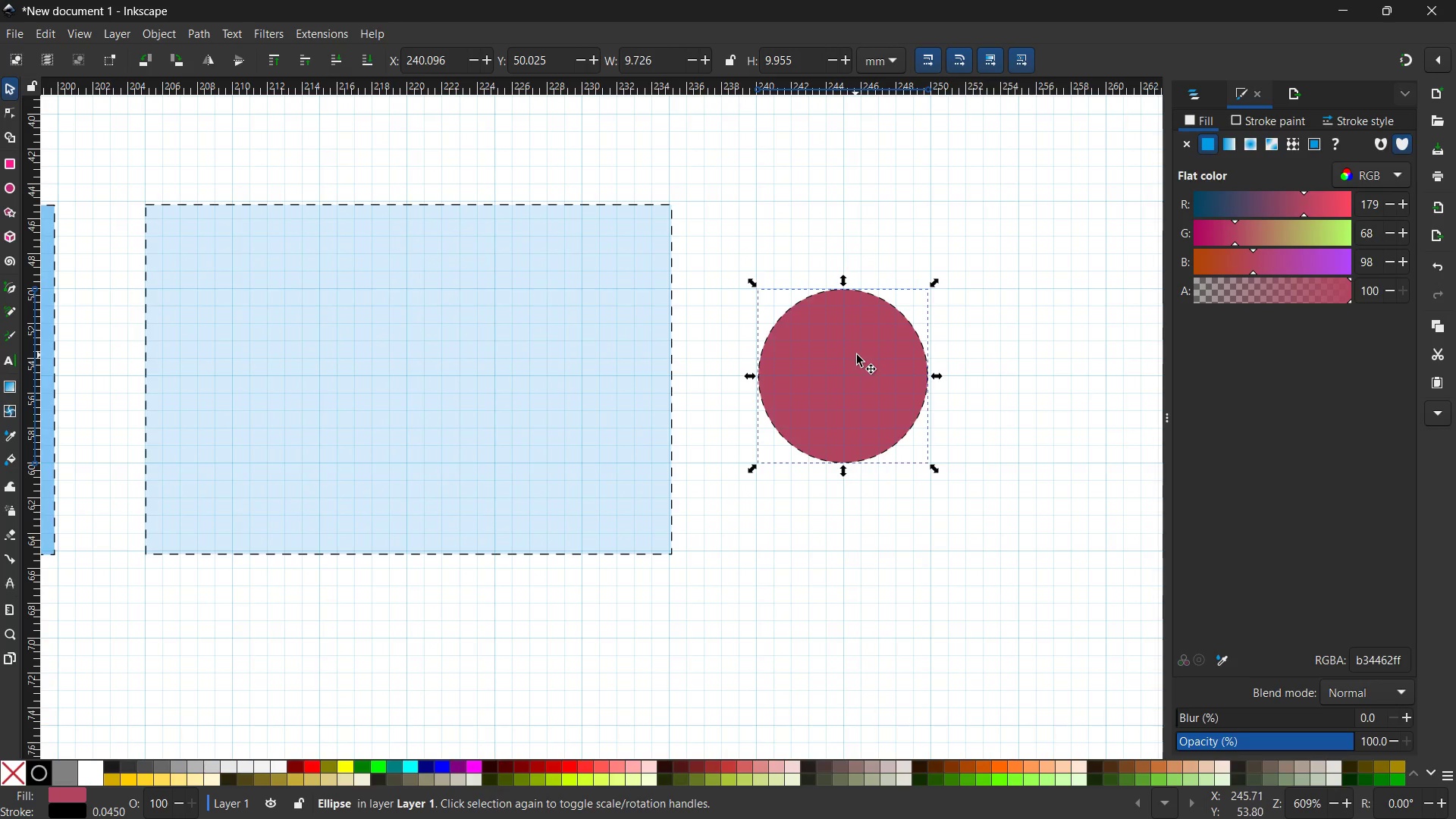 
scroll: coordinate [858, 363], scroll_direction: down, amount: 14.0
 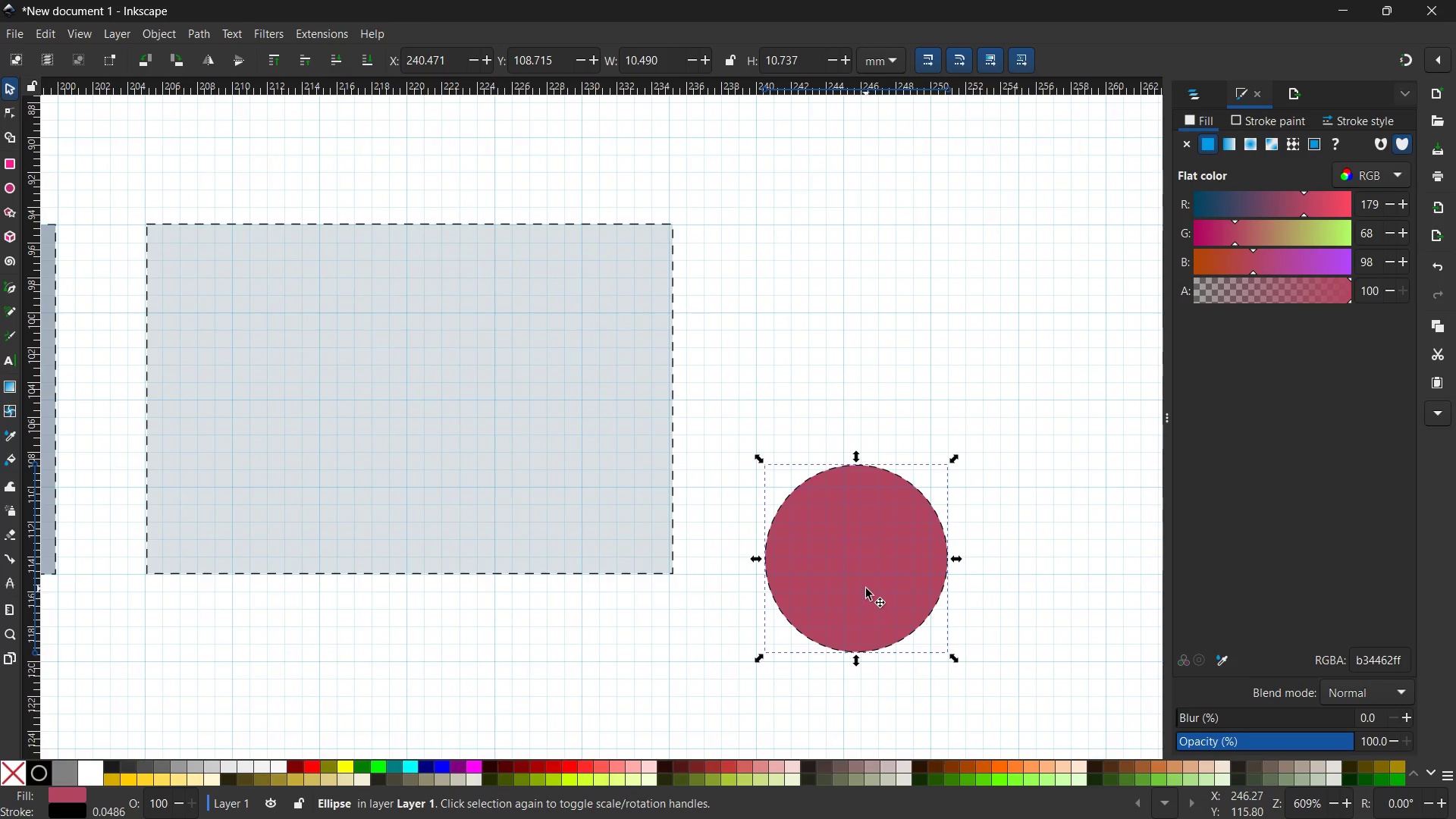 
left_click_drag(start_coordinate=[868, 576], to_coordinate=[861, 409])
 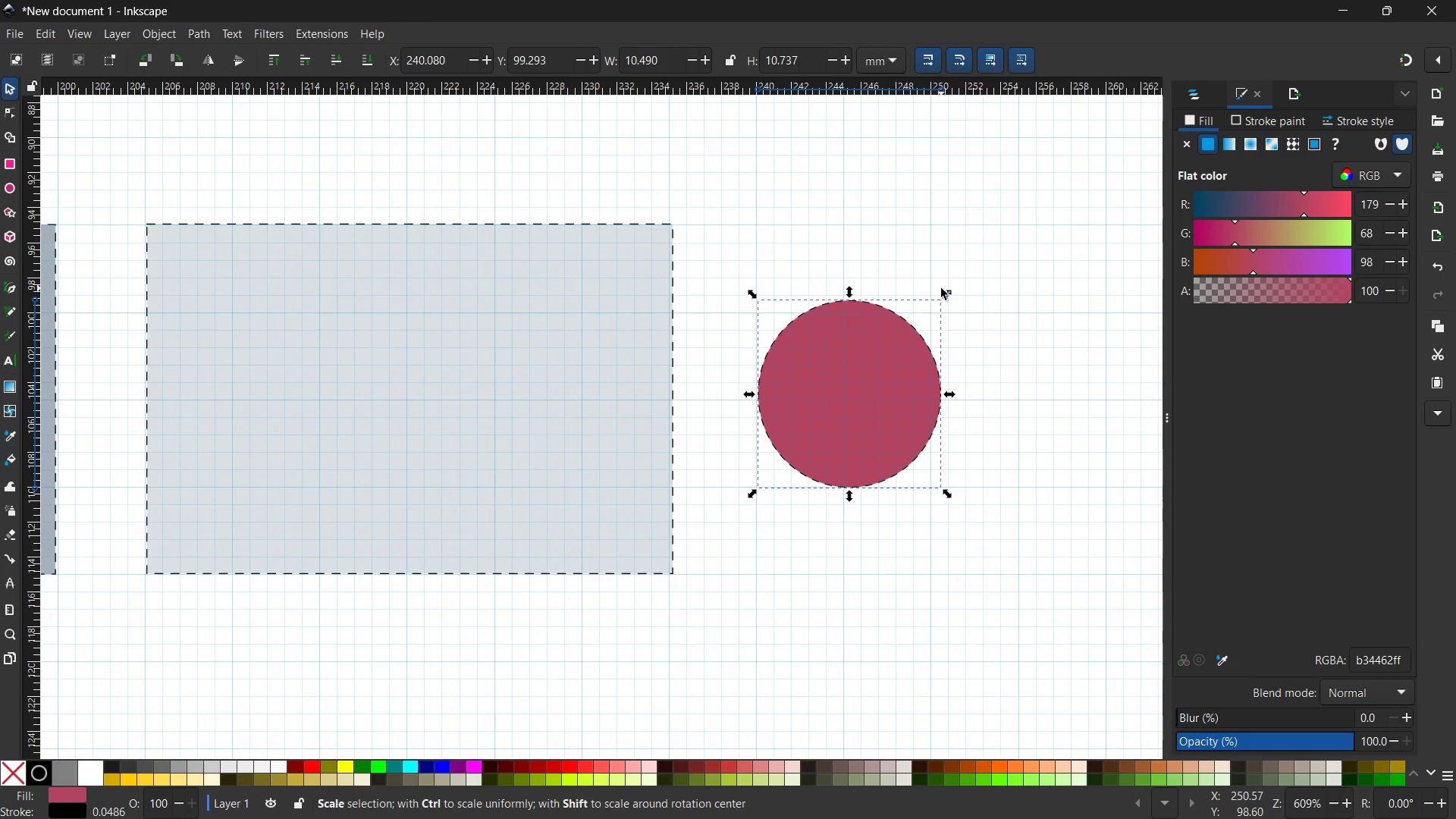 
hold_key(key=ControlLeft, duration=6.03)
left_click_drag(start_coordinate=[946, 293], to_coordinate=[941, 307])
 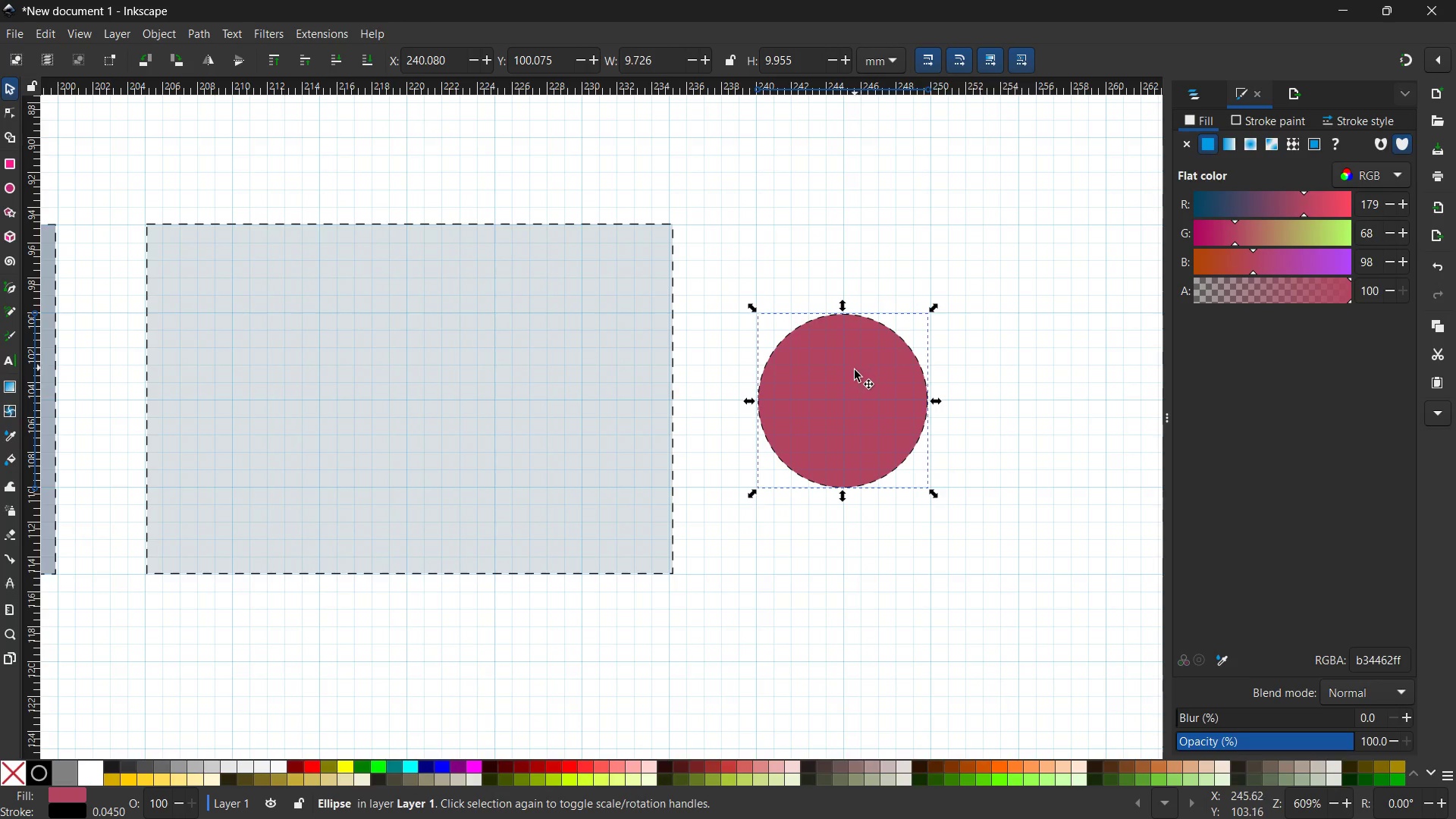 
left_click_drag(start_coordinate=[854, 375], to_coordinate=[858, 375])
 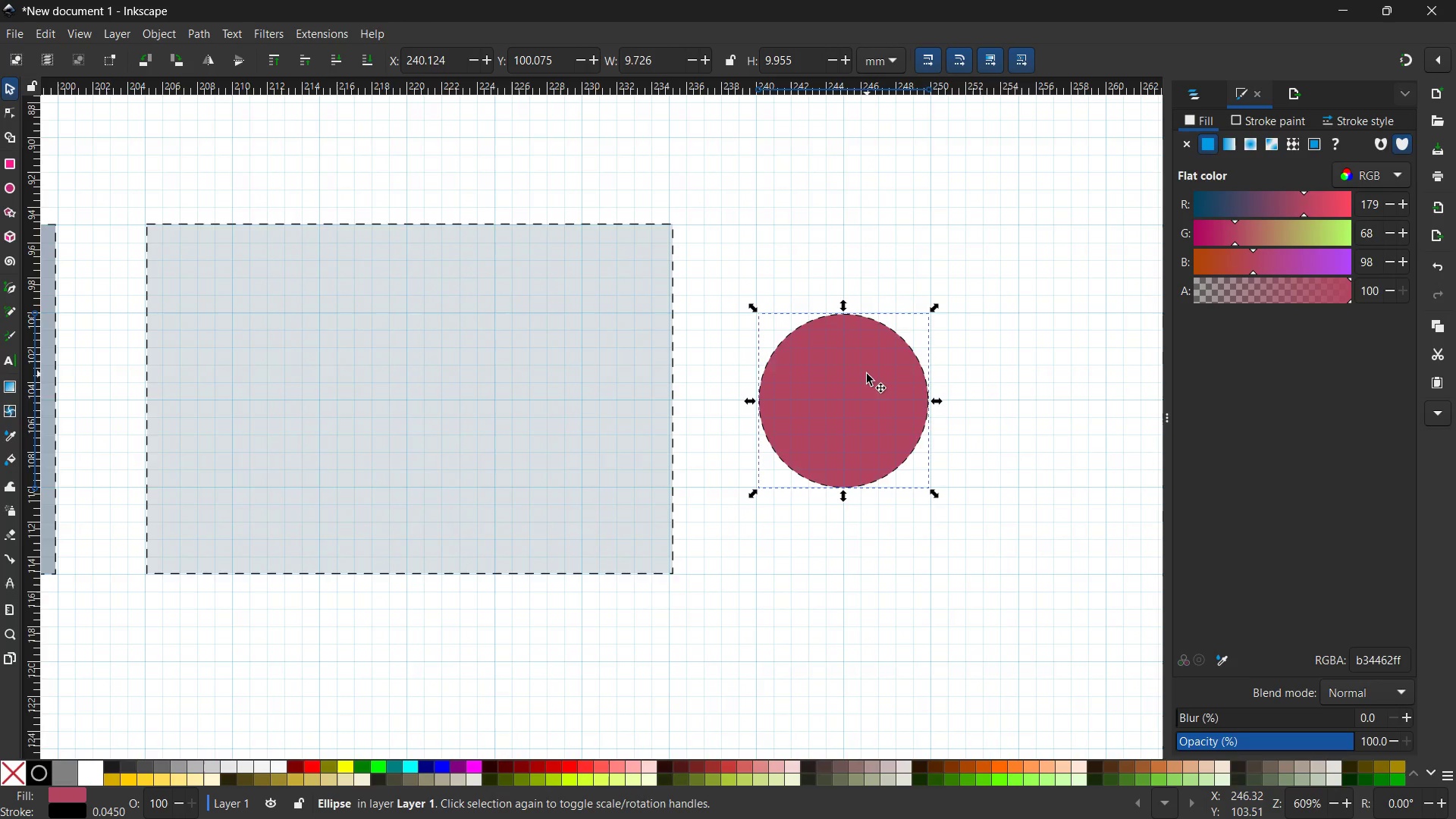 
scroll: coordinate [867, 374], scroll_direction: down, amount: 14.0
 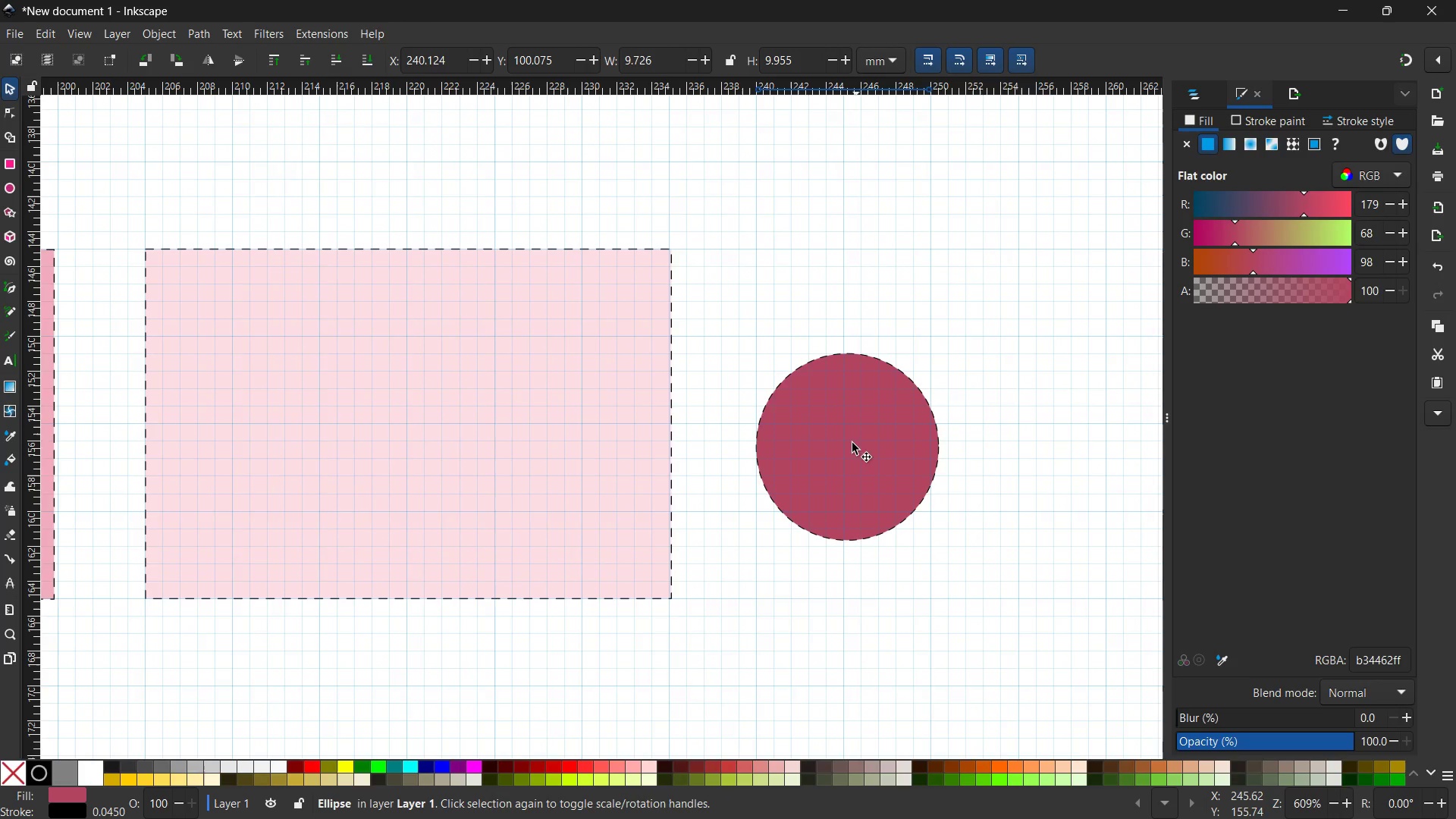 
left_click([852, 445])
 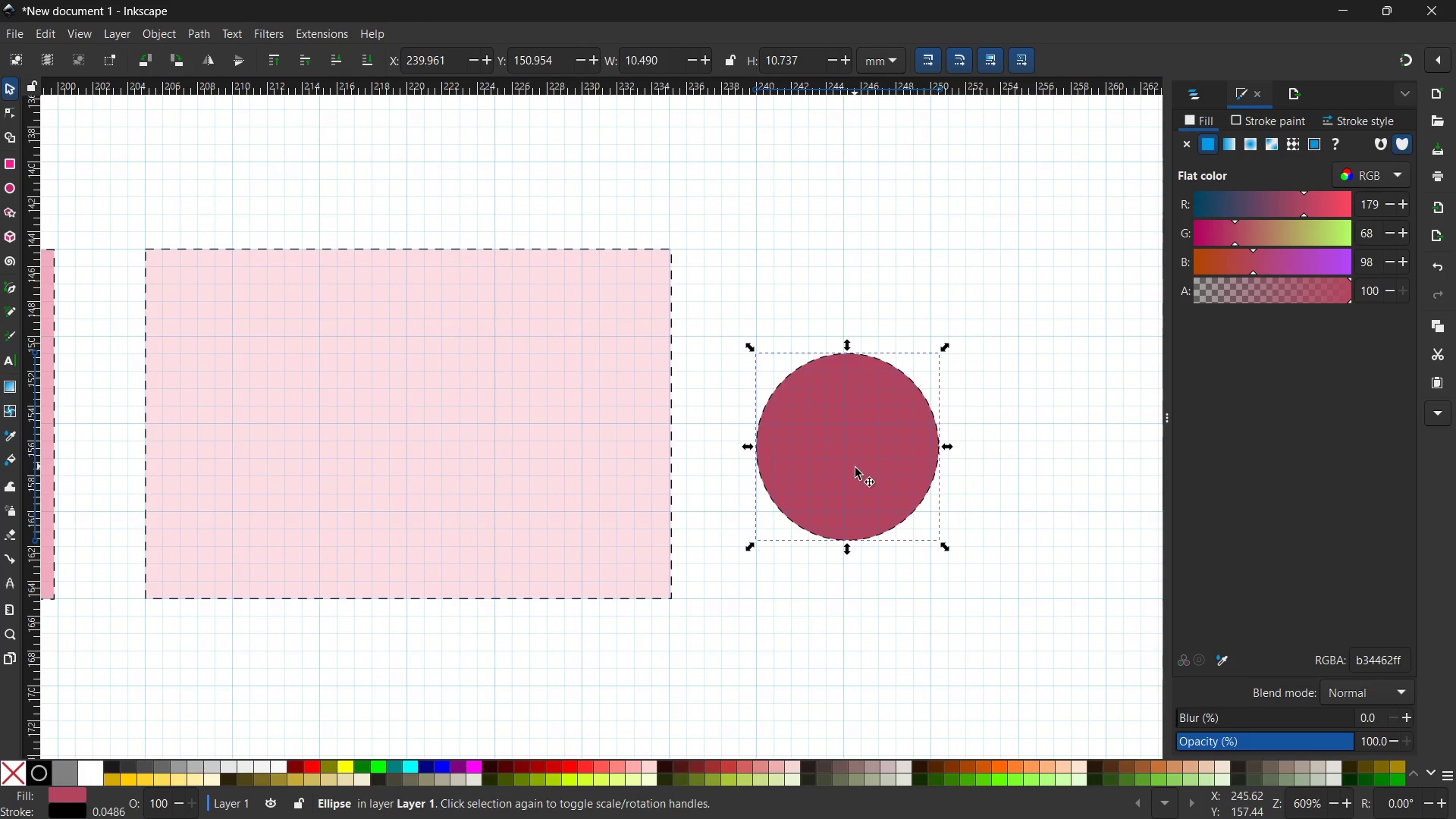 
left_click_drag(start_coordinate=[855, 468], to_coordinate=[856, 437])
 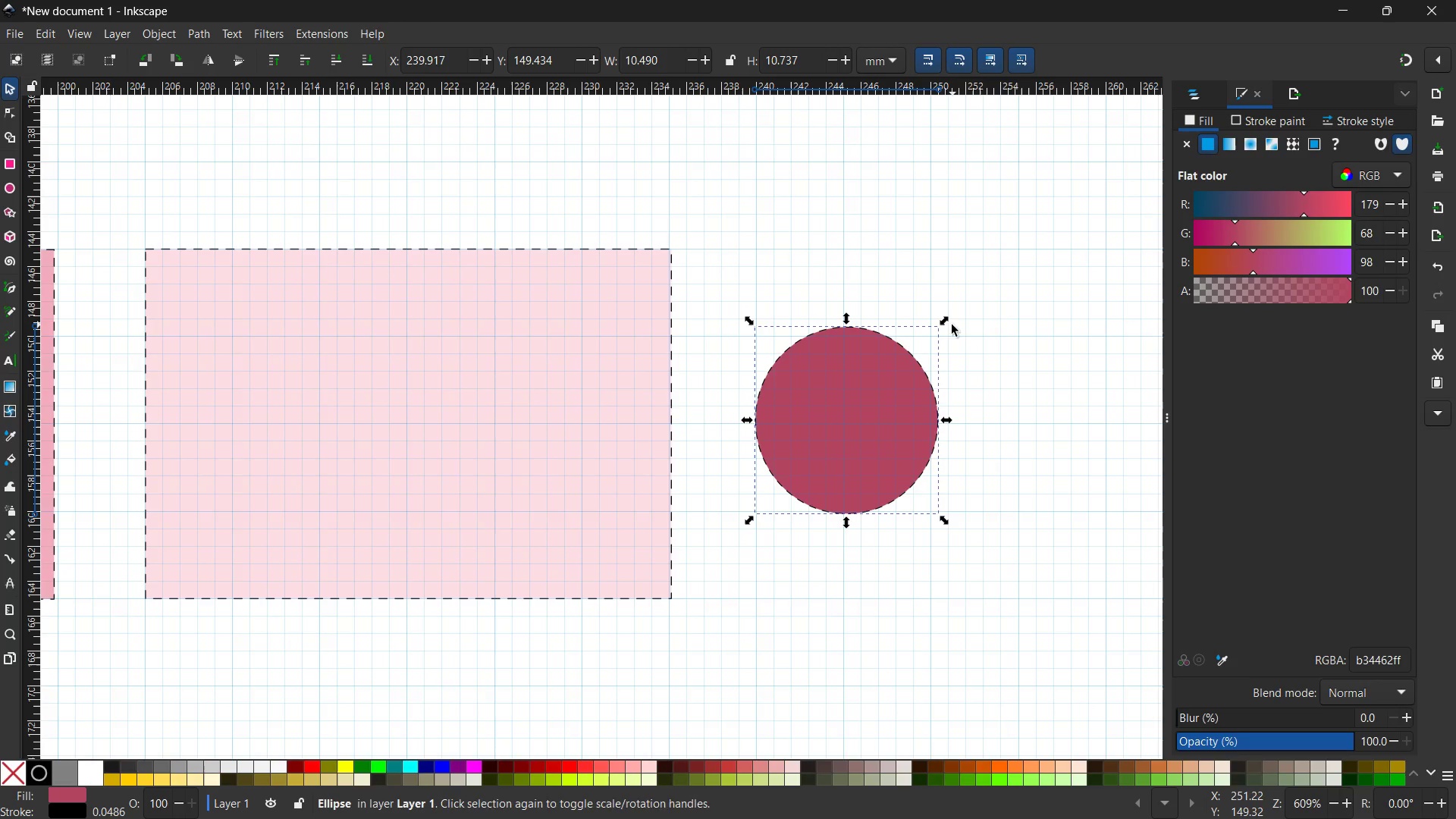 
hold_key(key=ControlLeft, duration=4.08)
left_click_drag(start_coordinate=[943, 321], to_coordinate=[942, 331])
 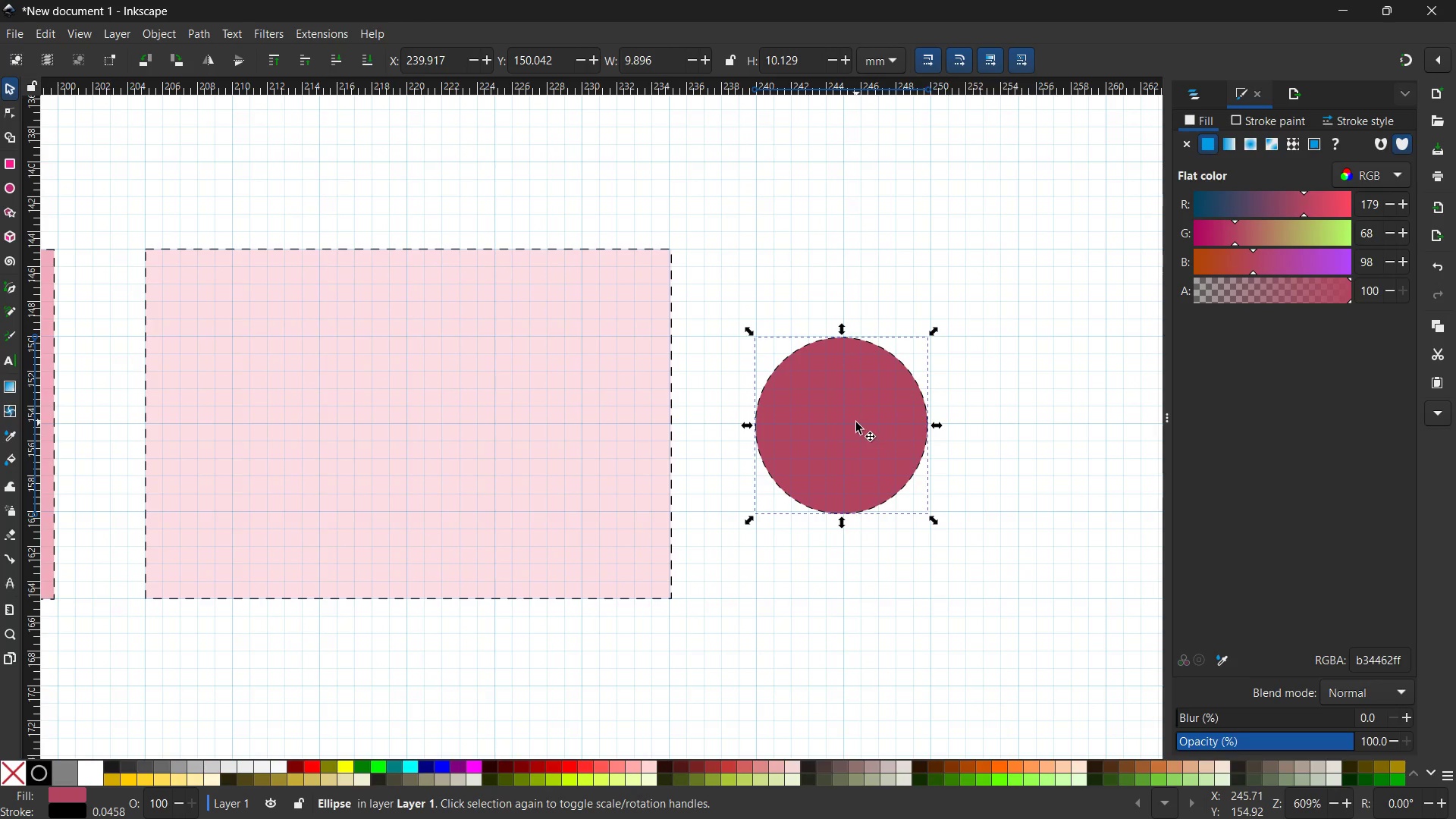 
left_click_drag(start_coordinate=[856, 422], to_coordinate=[862, 421])
 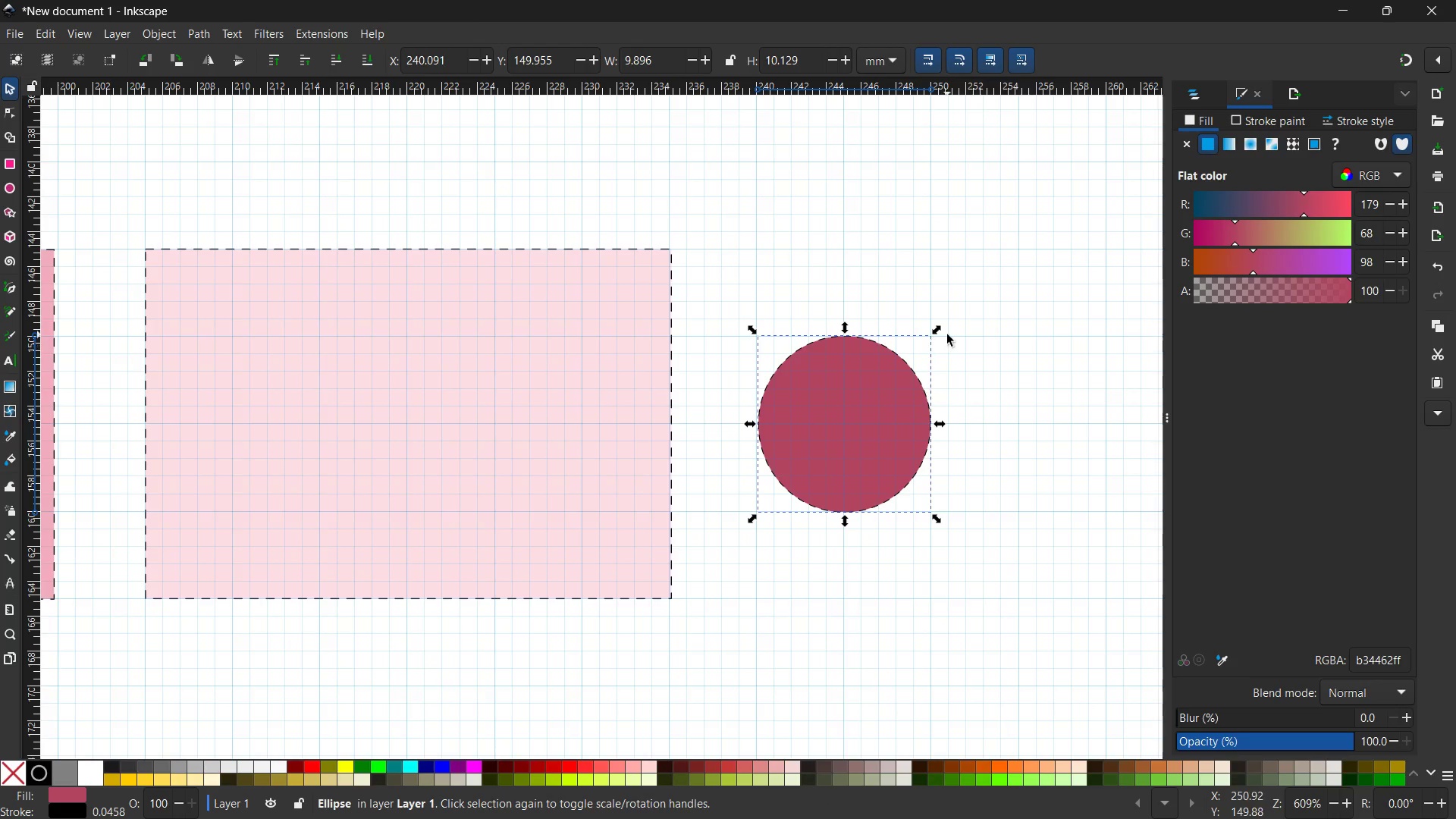 
hold_key(key=ControlLeft, duration=4.67)
 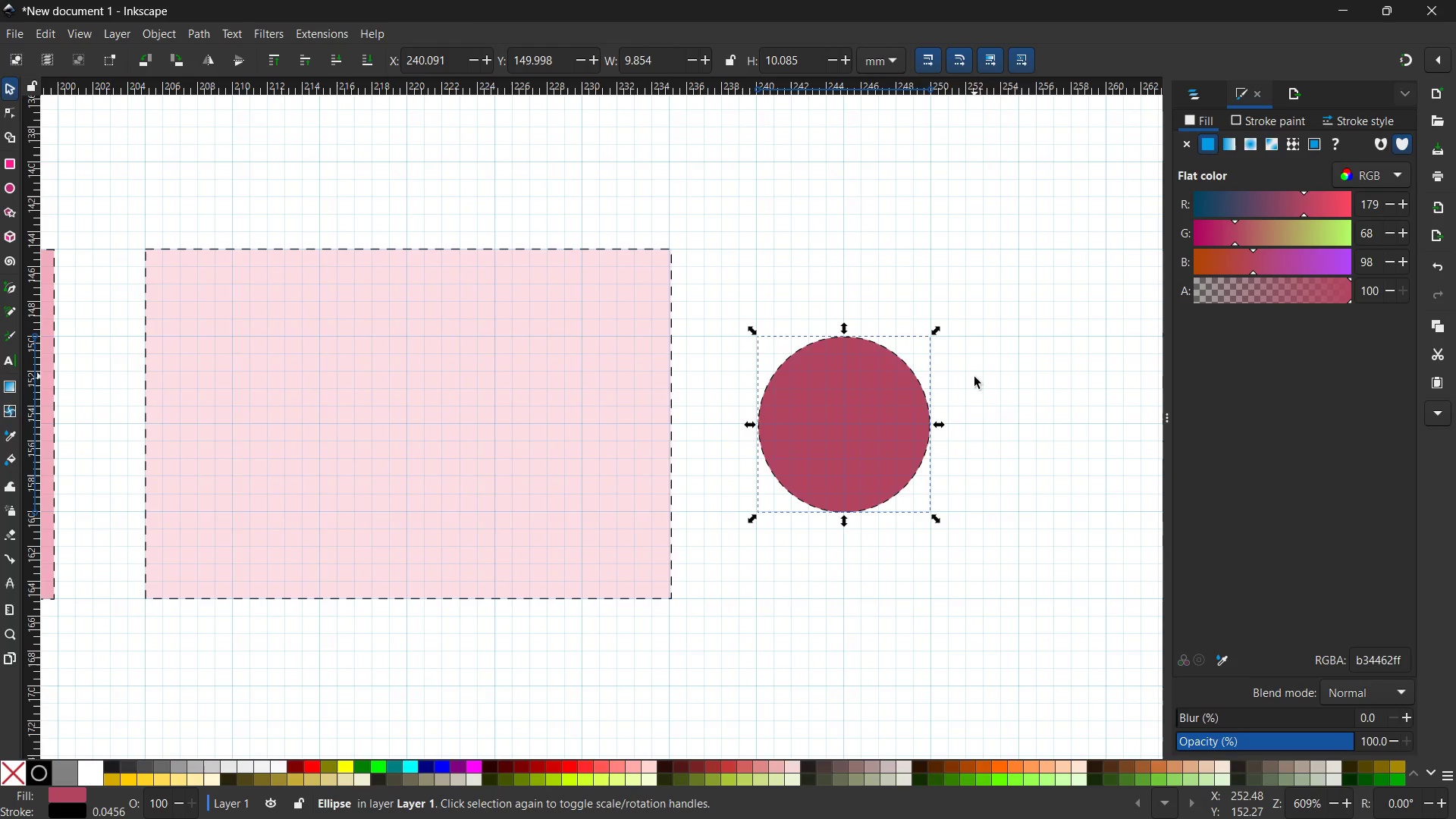 
left_click([975, 378])
 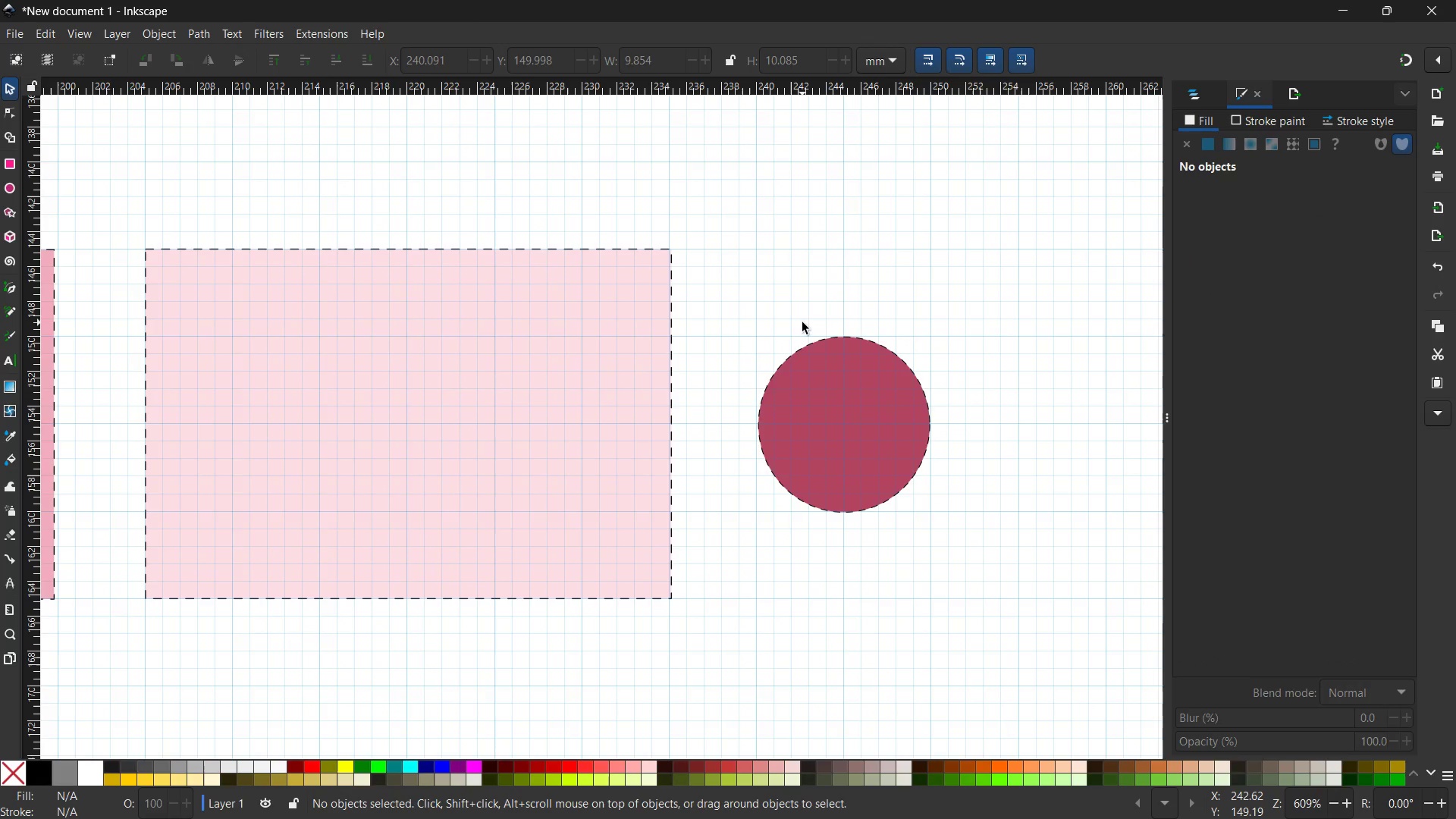 
key(Control+ControlLeft)
 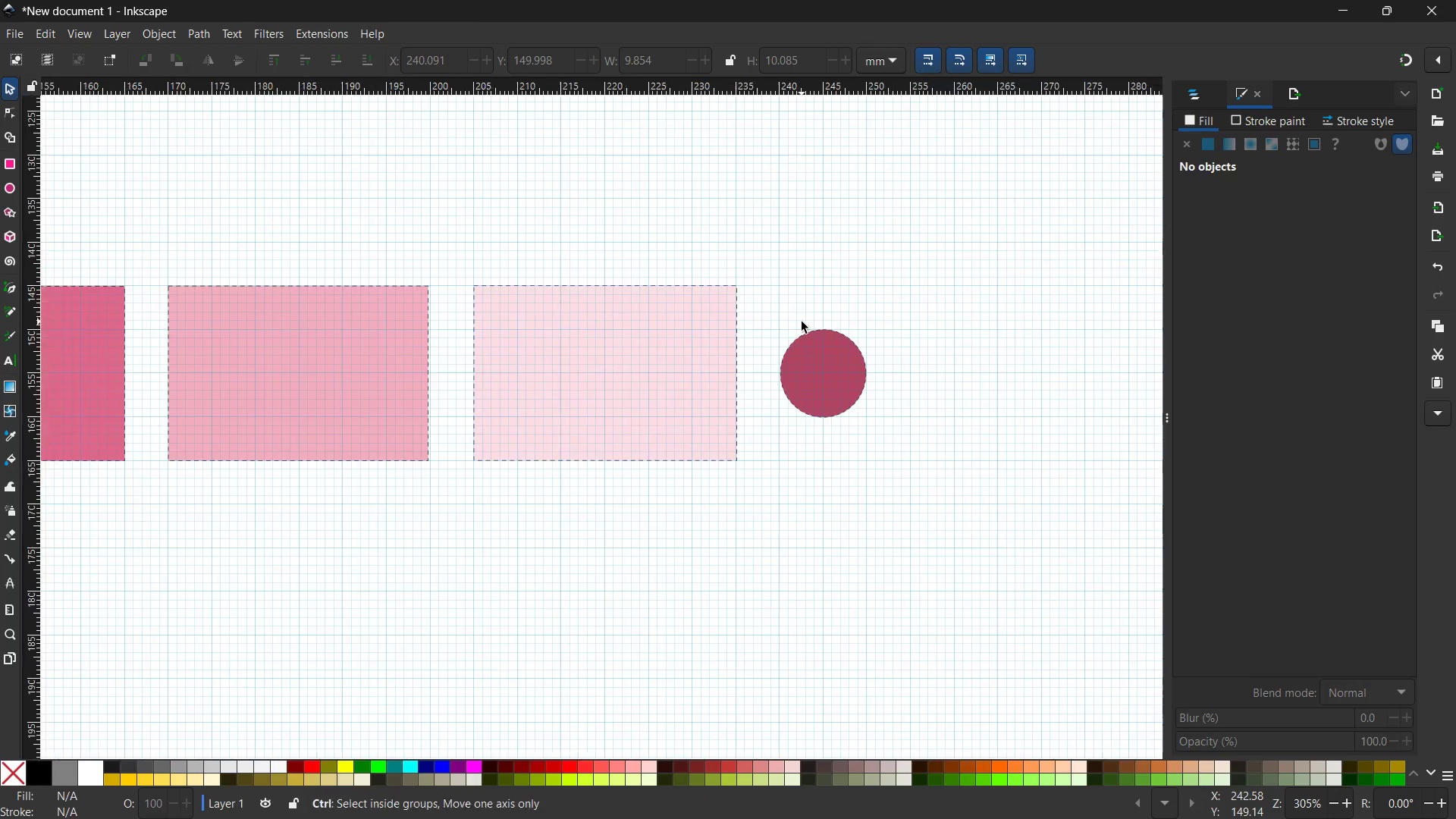 
key(Control+ControlLeft)
 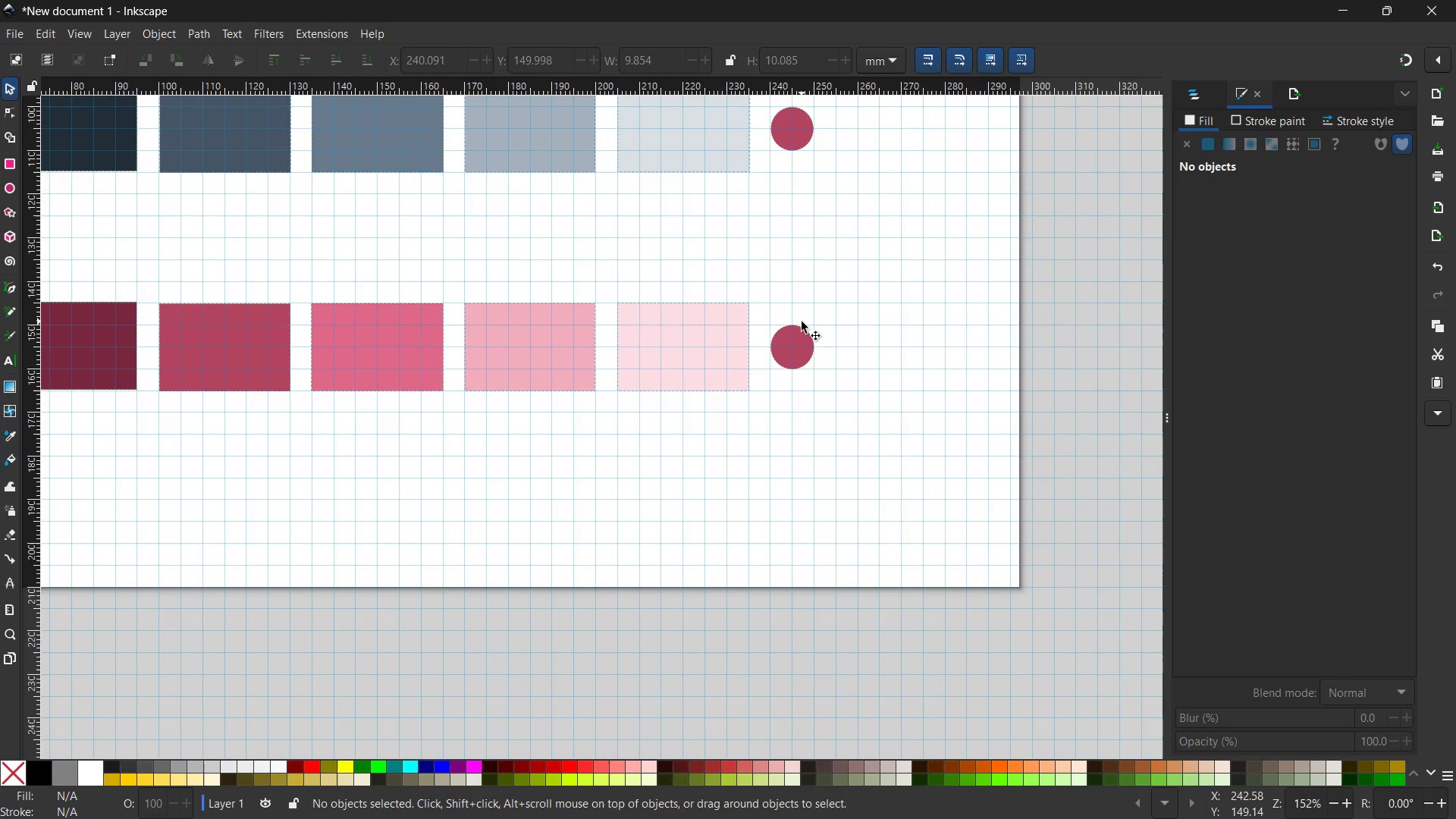 
scroll: coordinate [802, 322], scroll_direction: down, amount: 4.0
 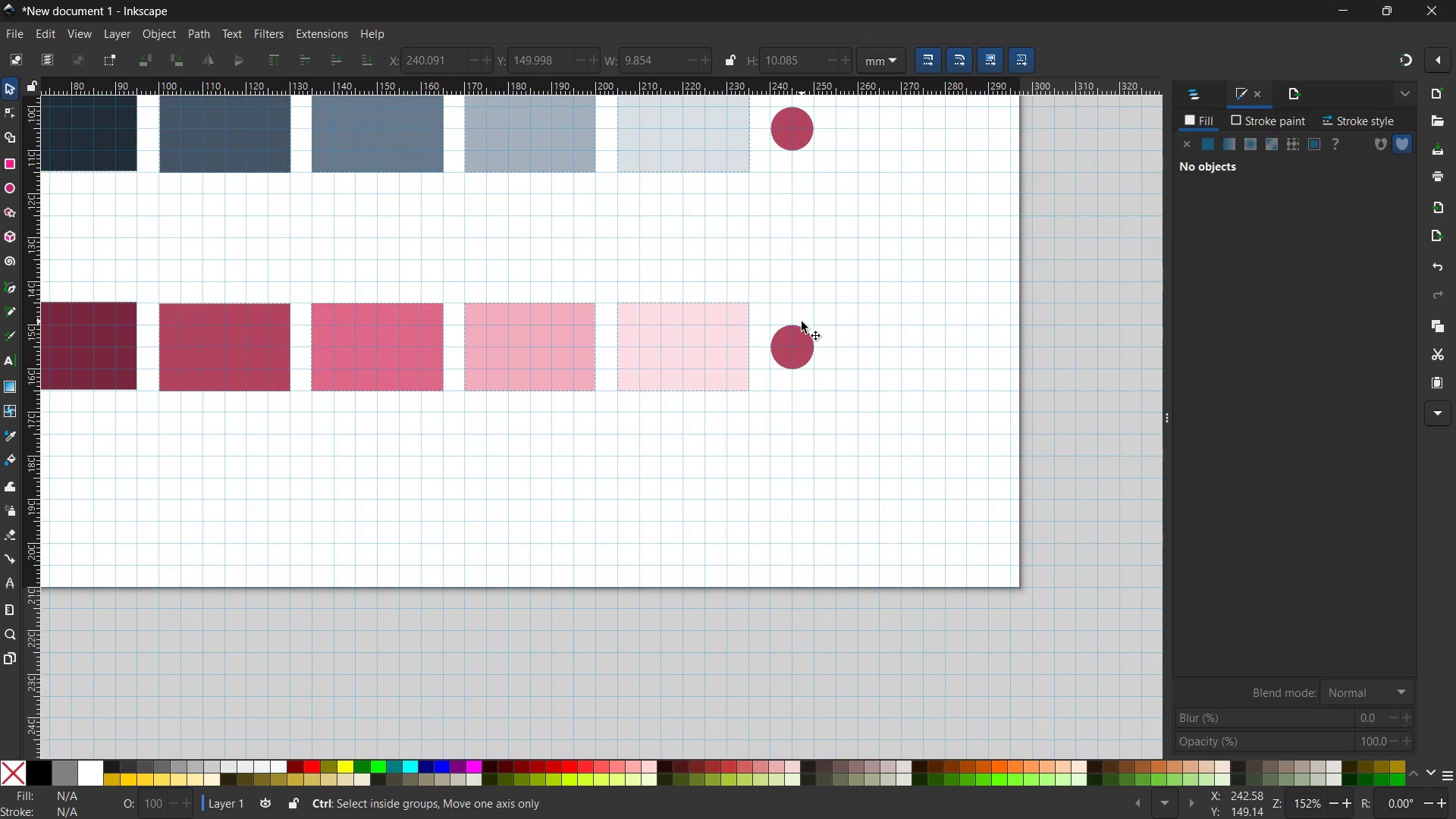 
key(Control+ControlLeft)
 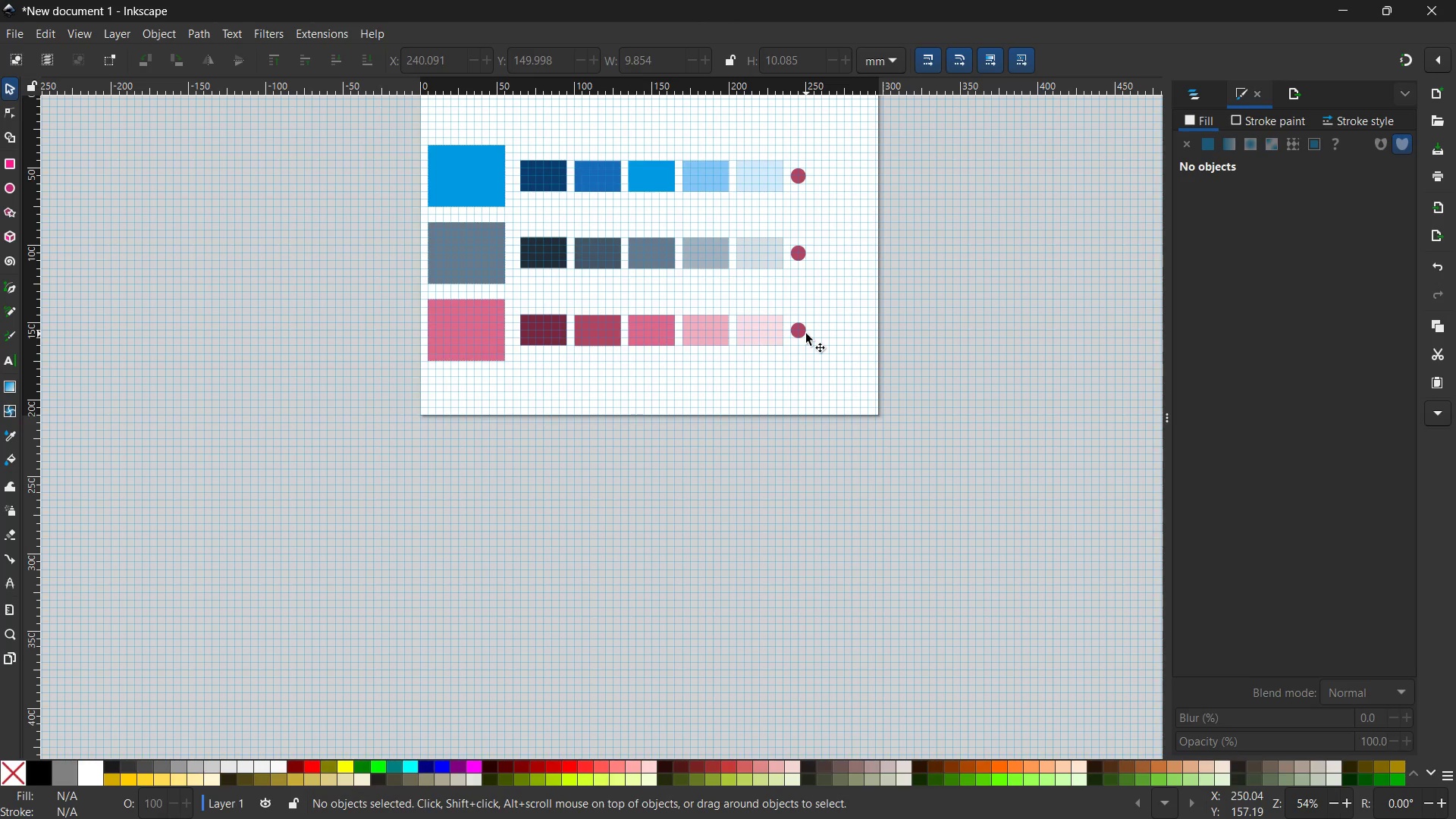 
hold_key(key=ControlLeft, duration=0.53)
scroll: coordinate [811, 361], scroll_direction: up, amount: 4.0
 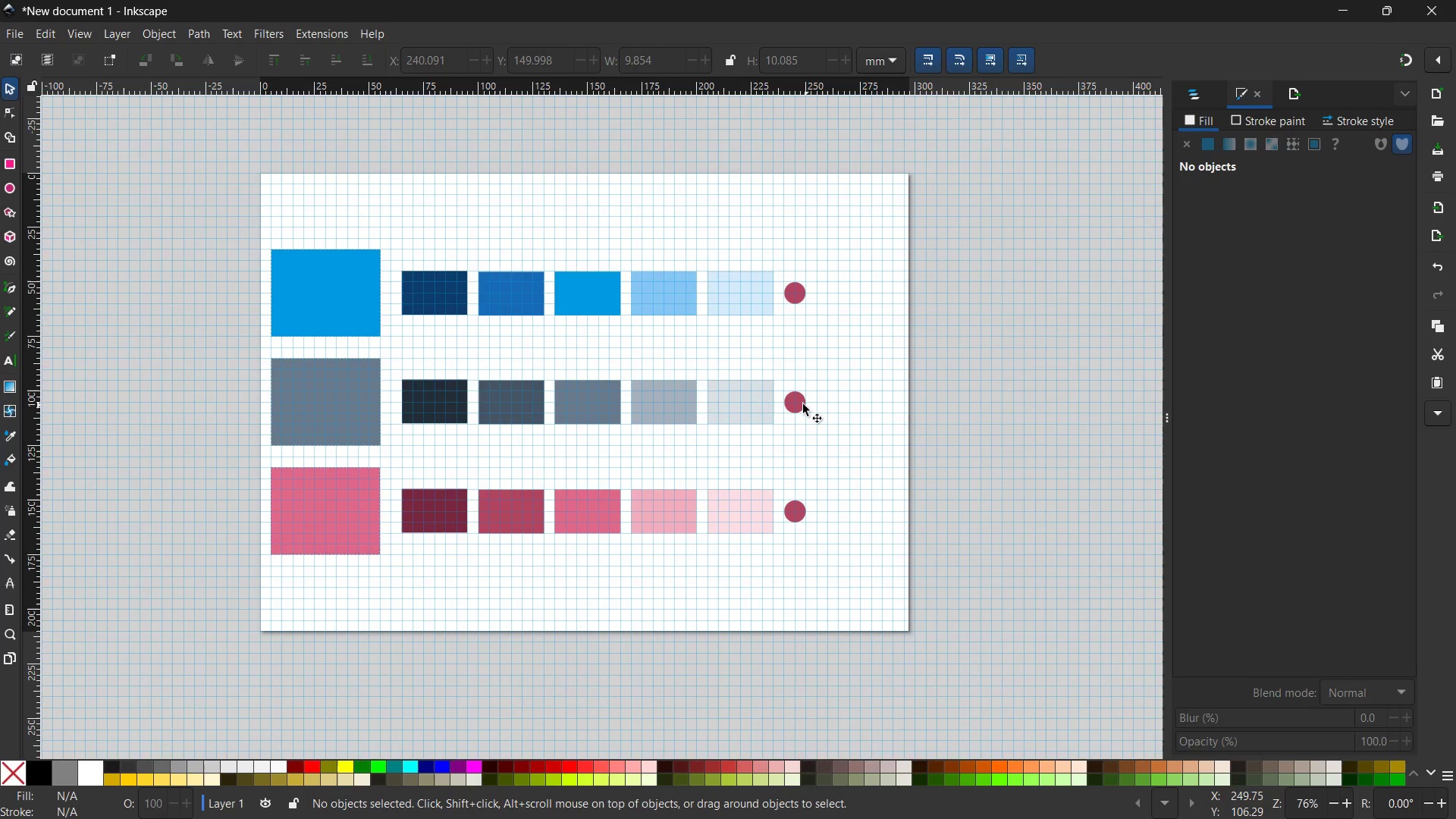 
left_click([802, 404])
 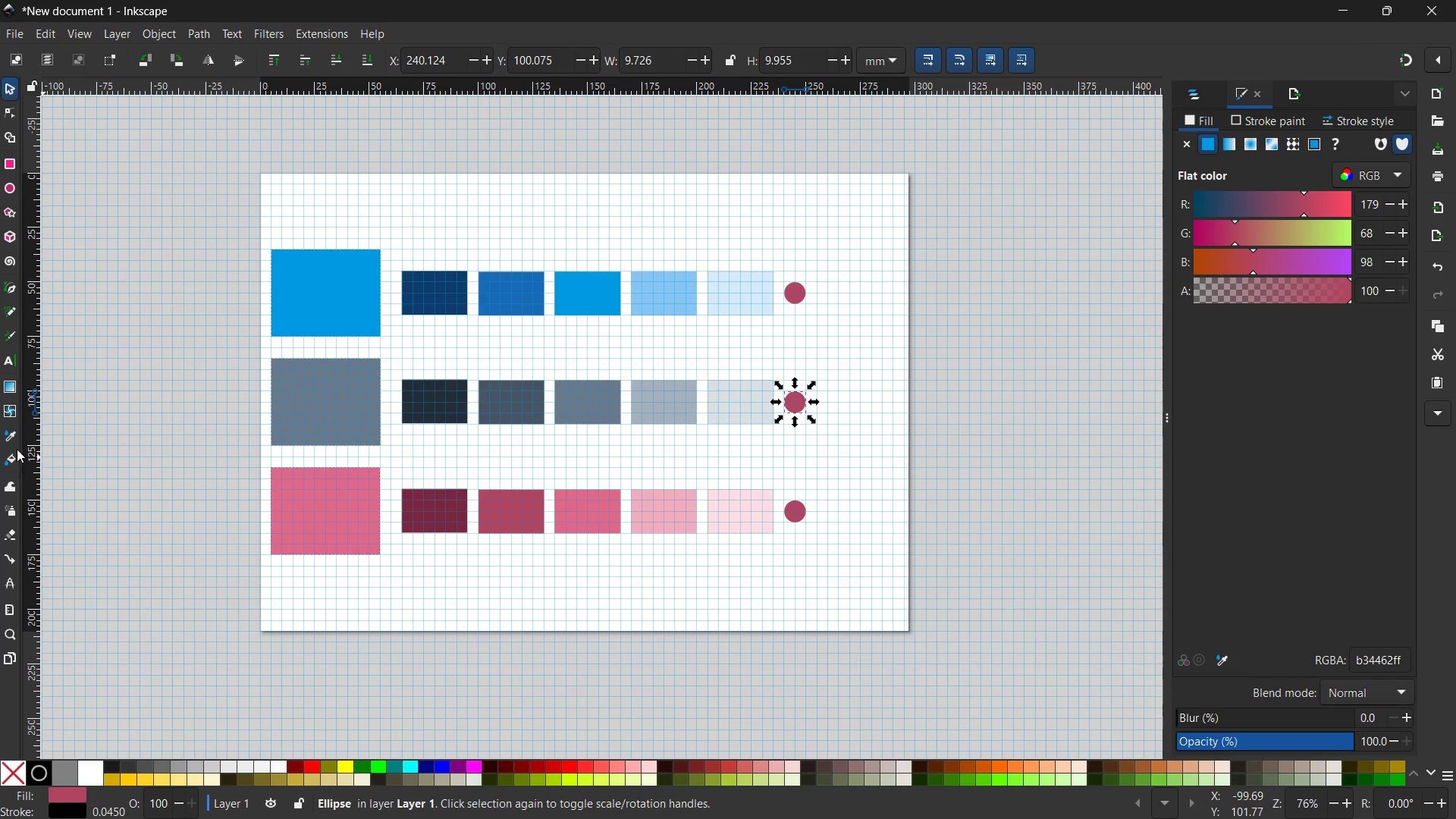 
left_click([12, 437])
 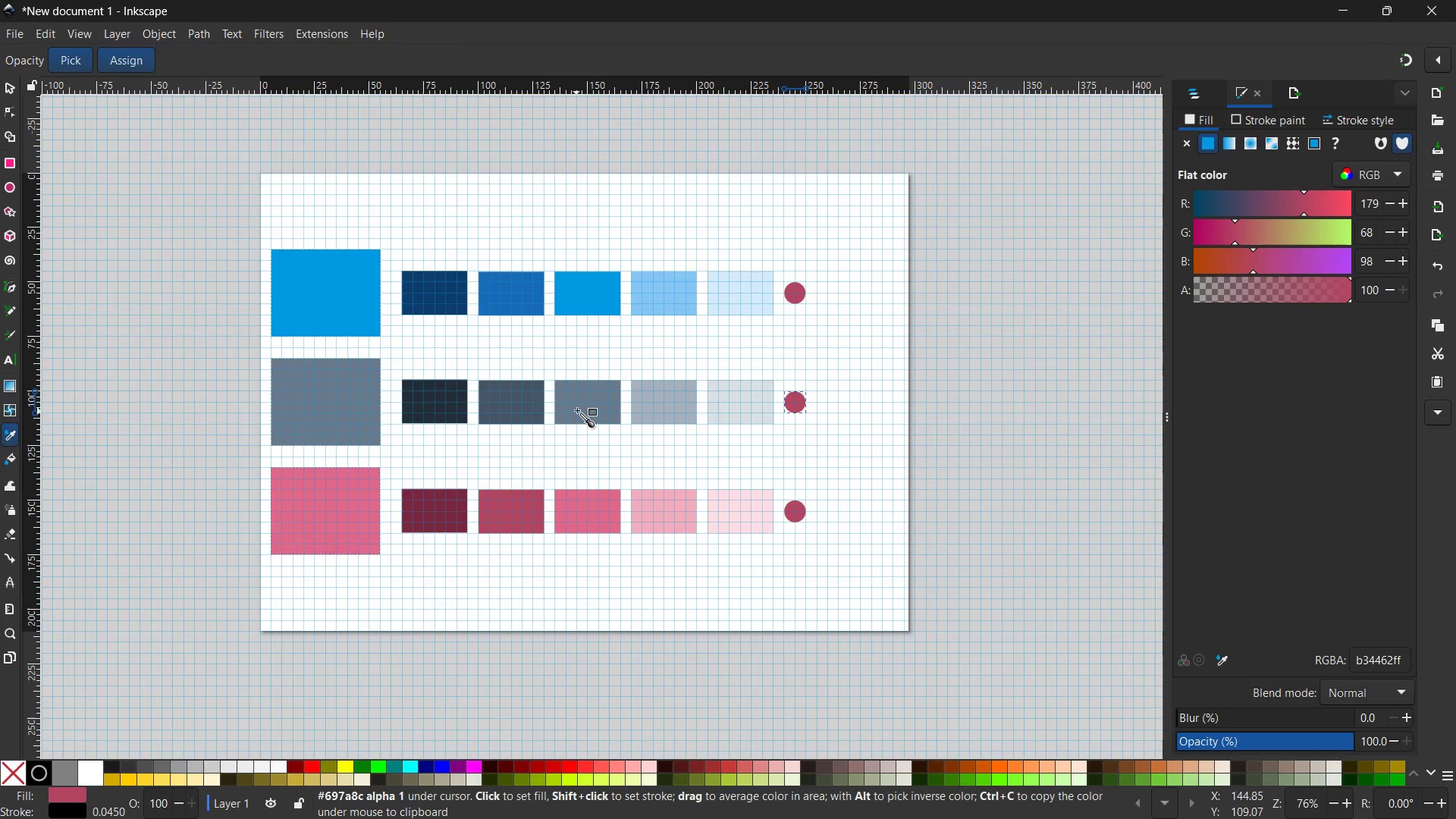 
left_click([577, 410])
 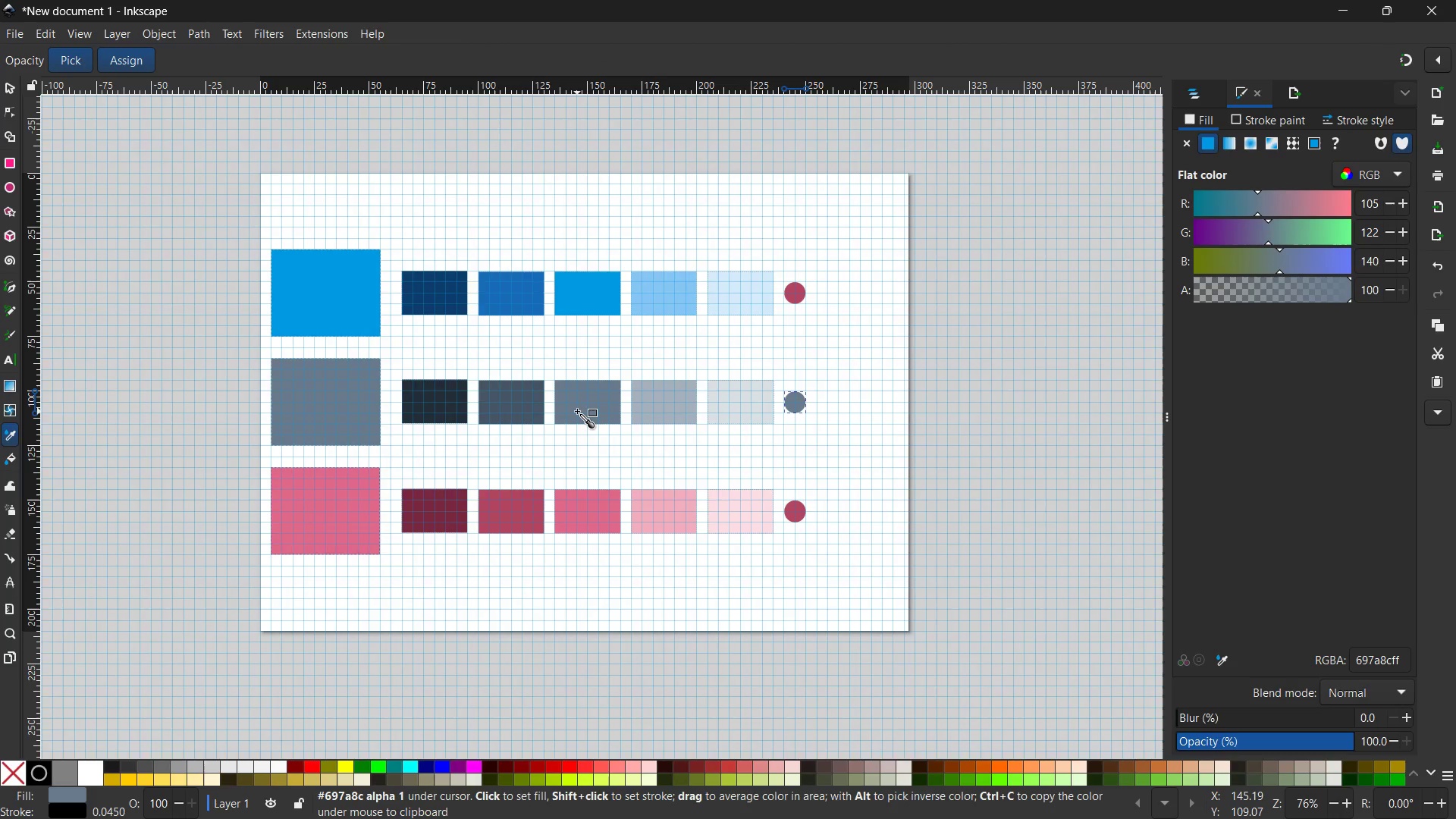 
wait(14.67)
 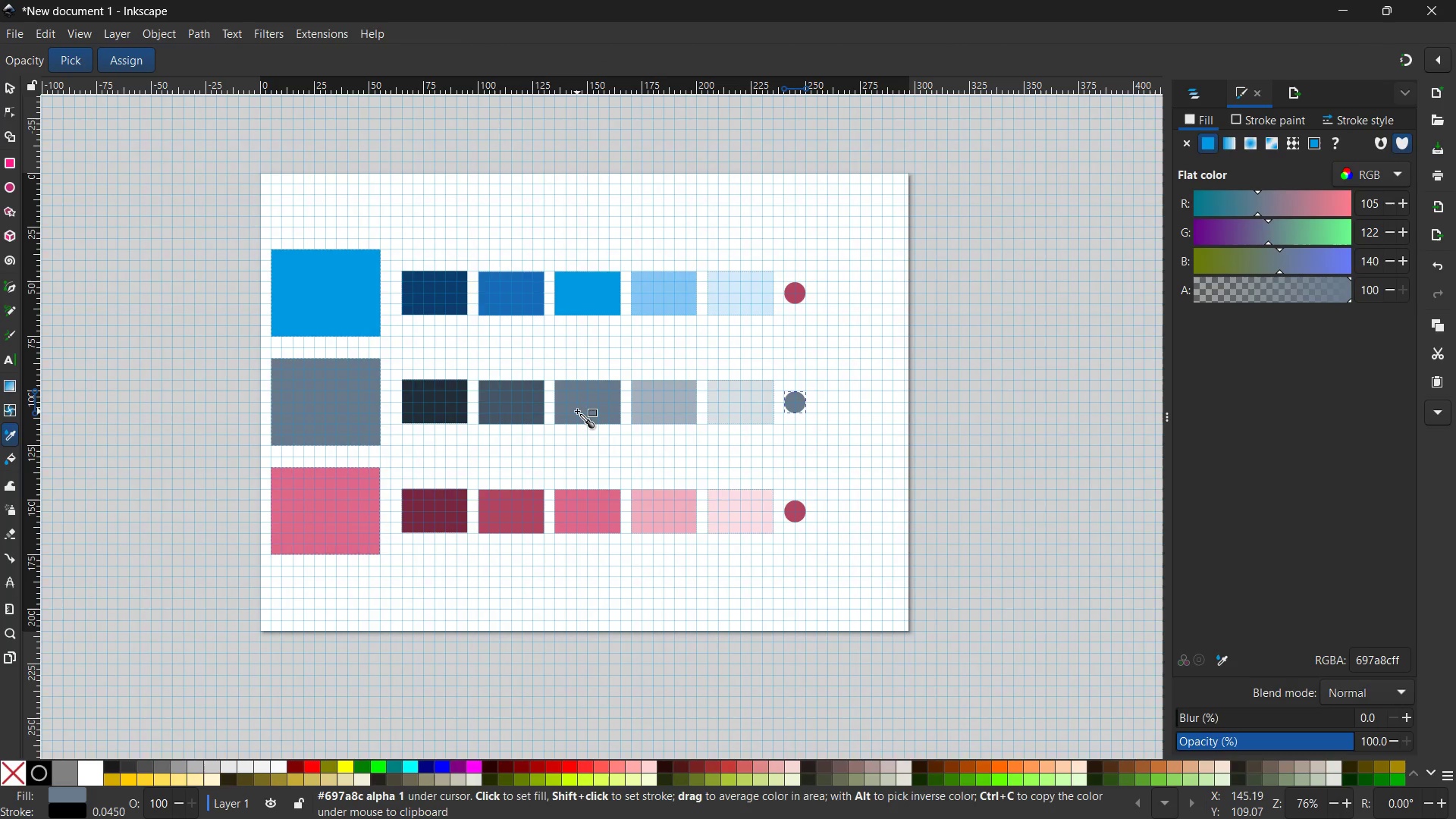 
left_click([0, 72])
 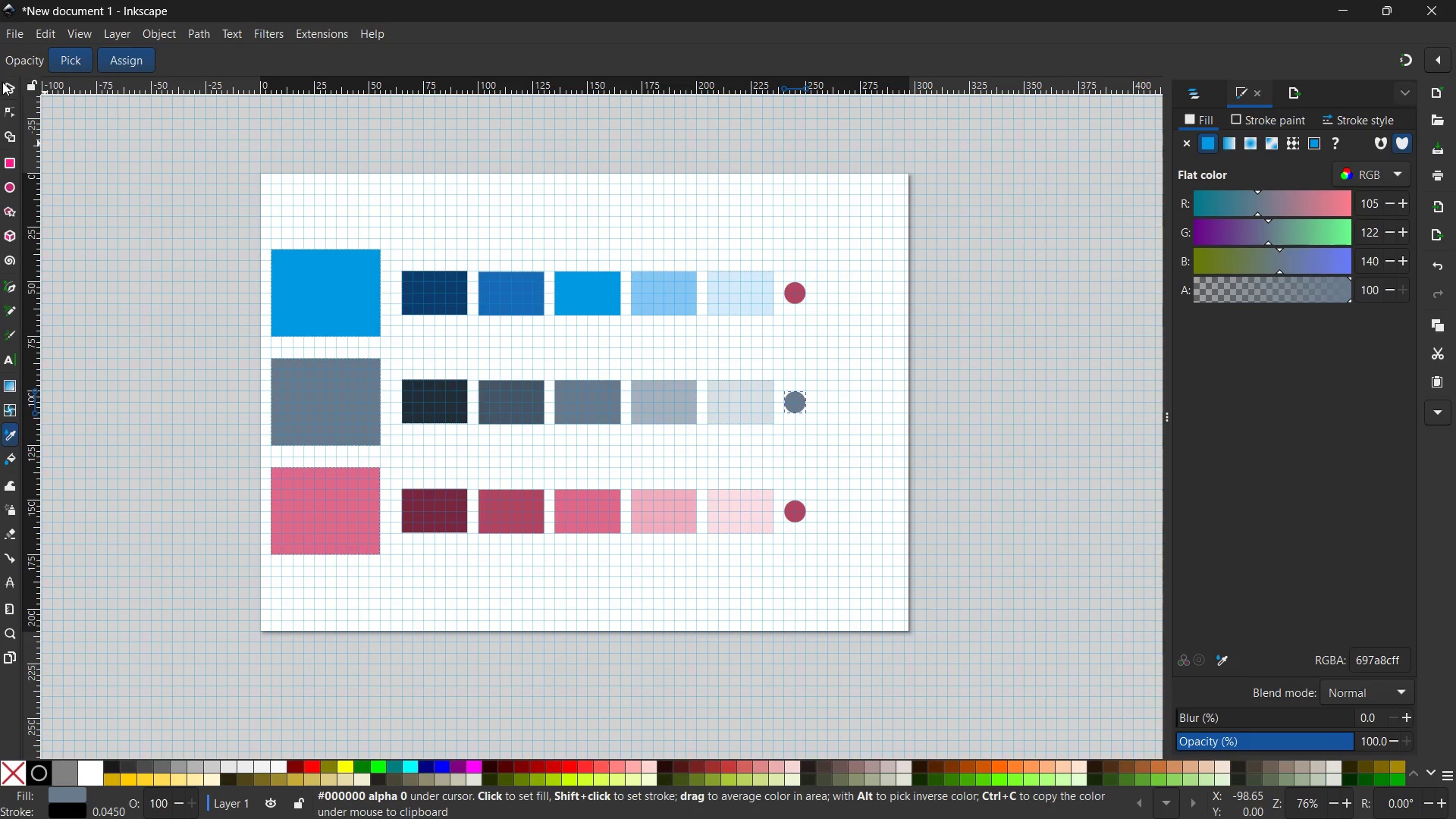 
double_click([2, 82])
 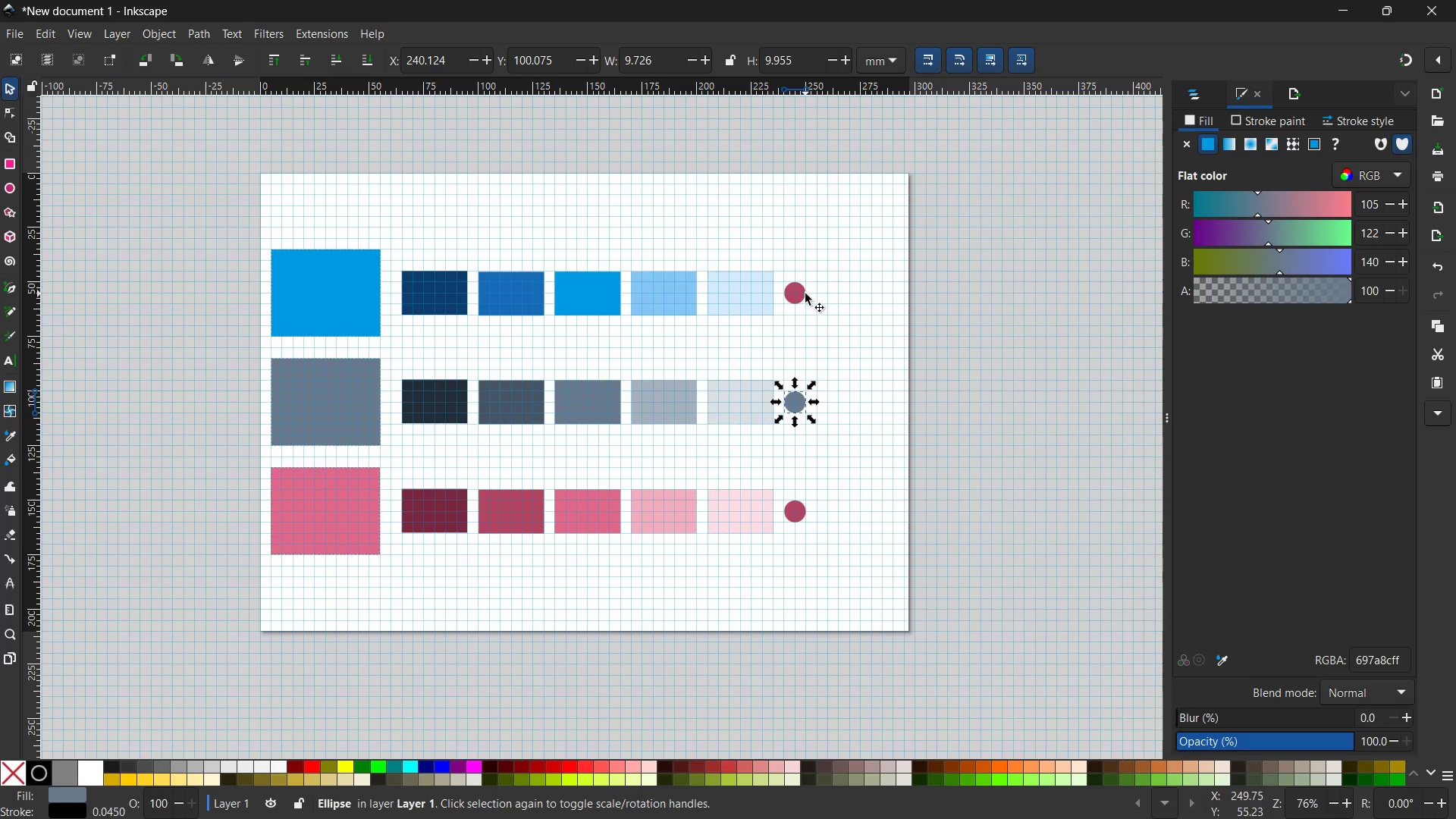 
left_click([802, 295])
 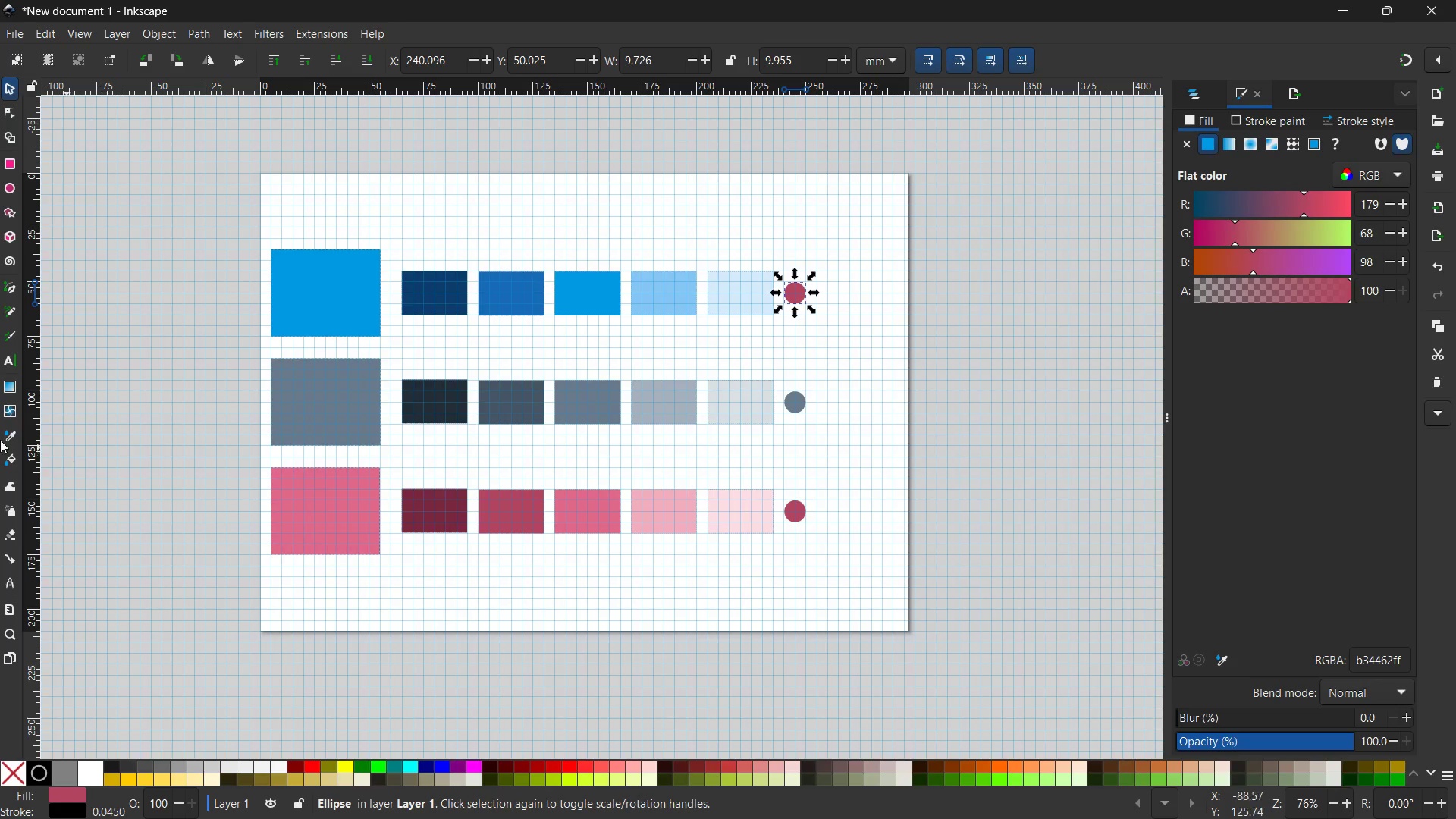 
left_click([10, 437])
 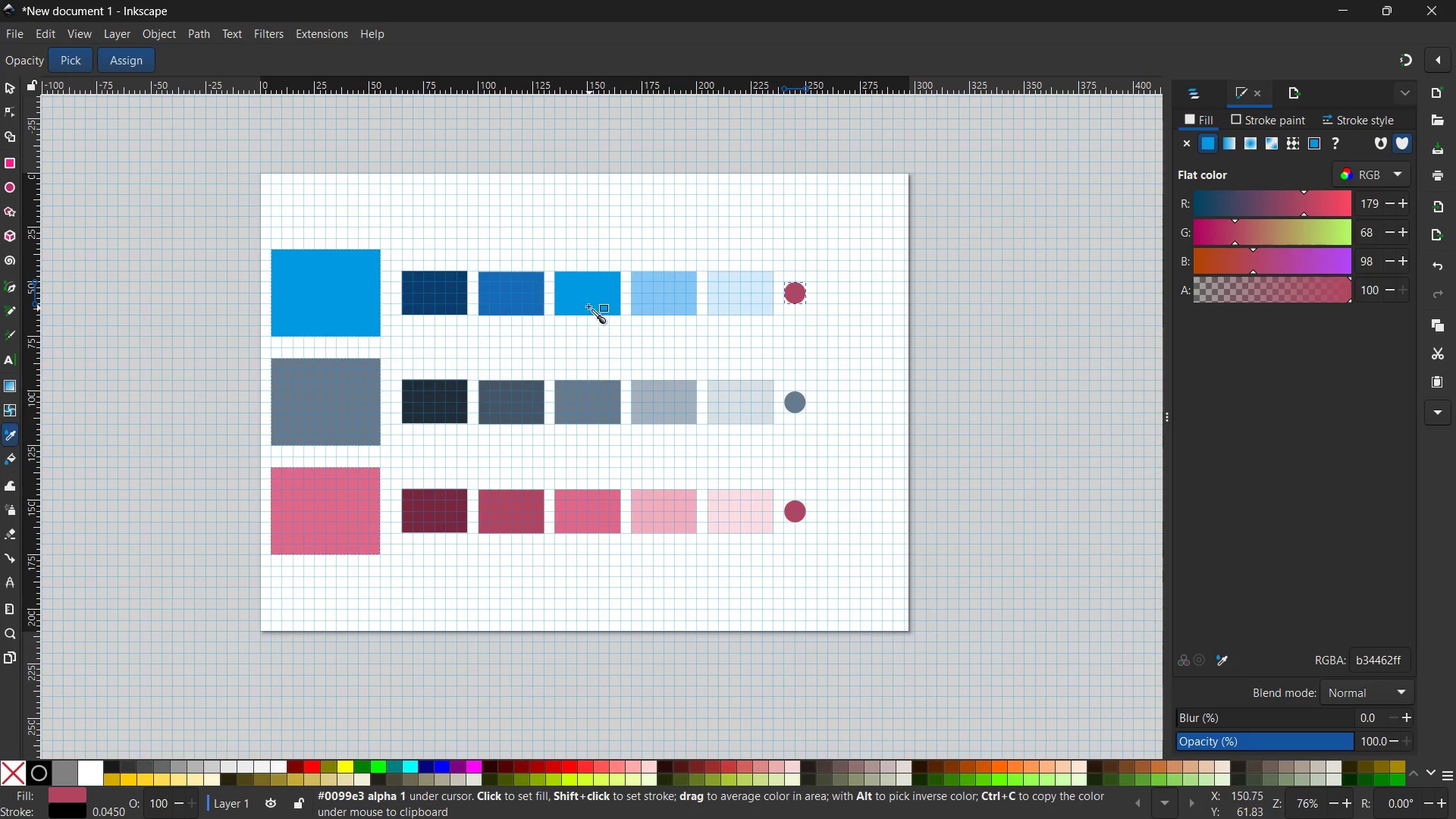 
left_click([588, 303])
 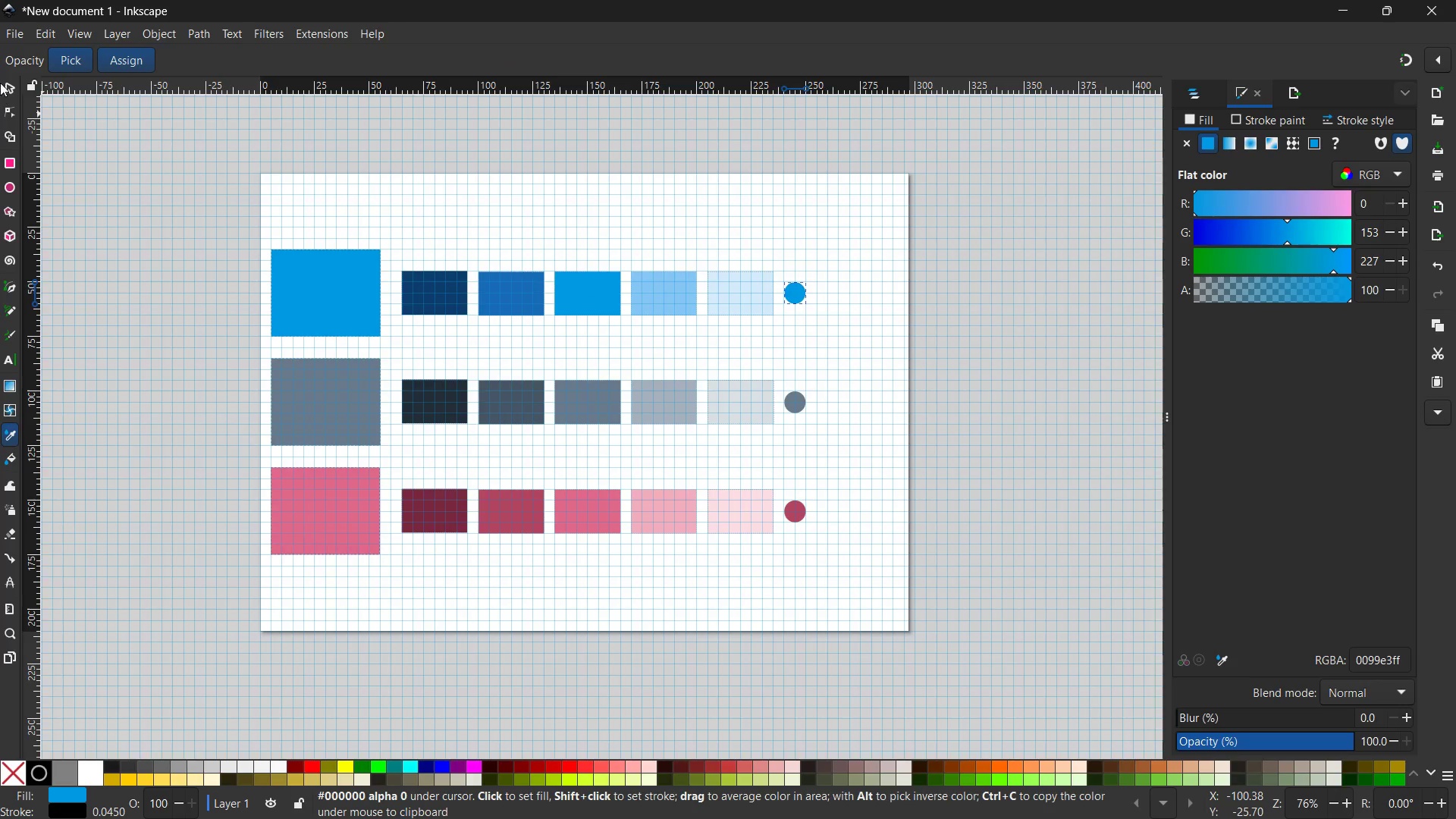 
left_click([14, 90])
 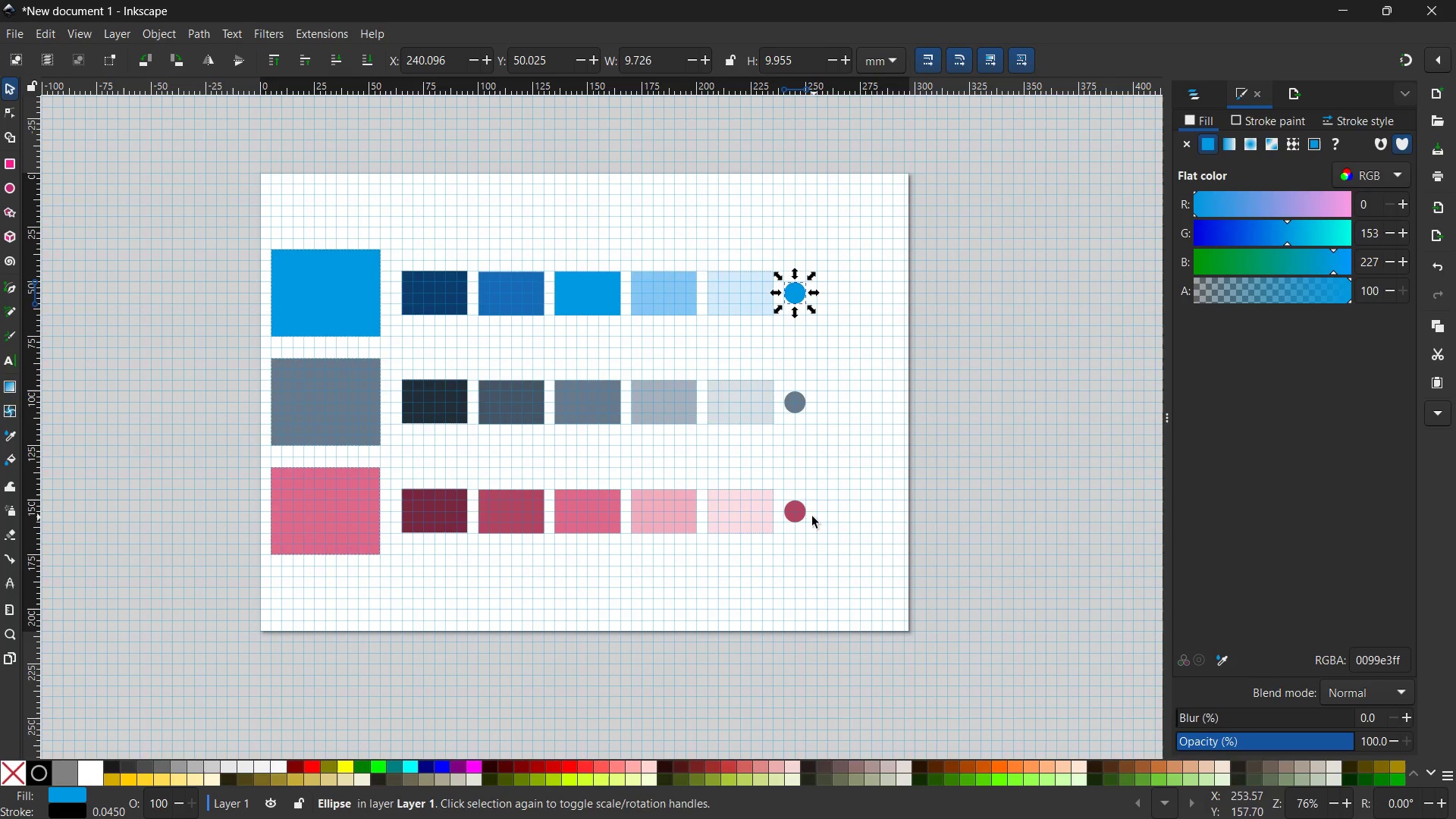 
left_click([808, 515])
 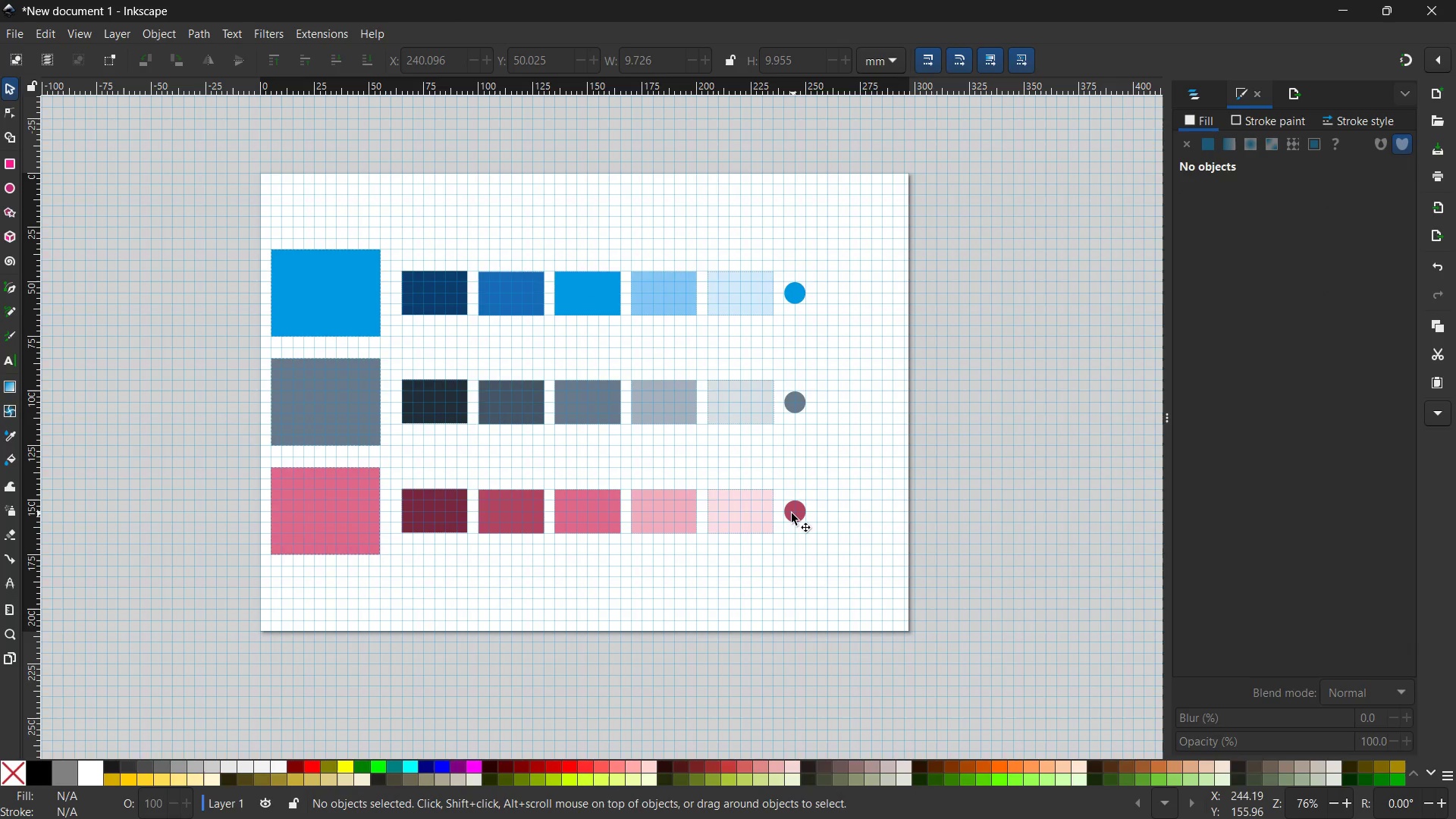 
left_click([792, 513])
 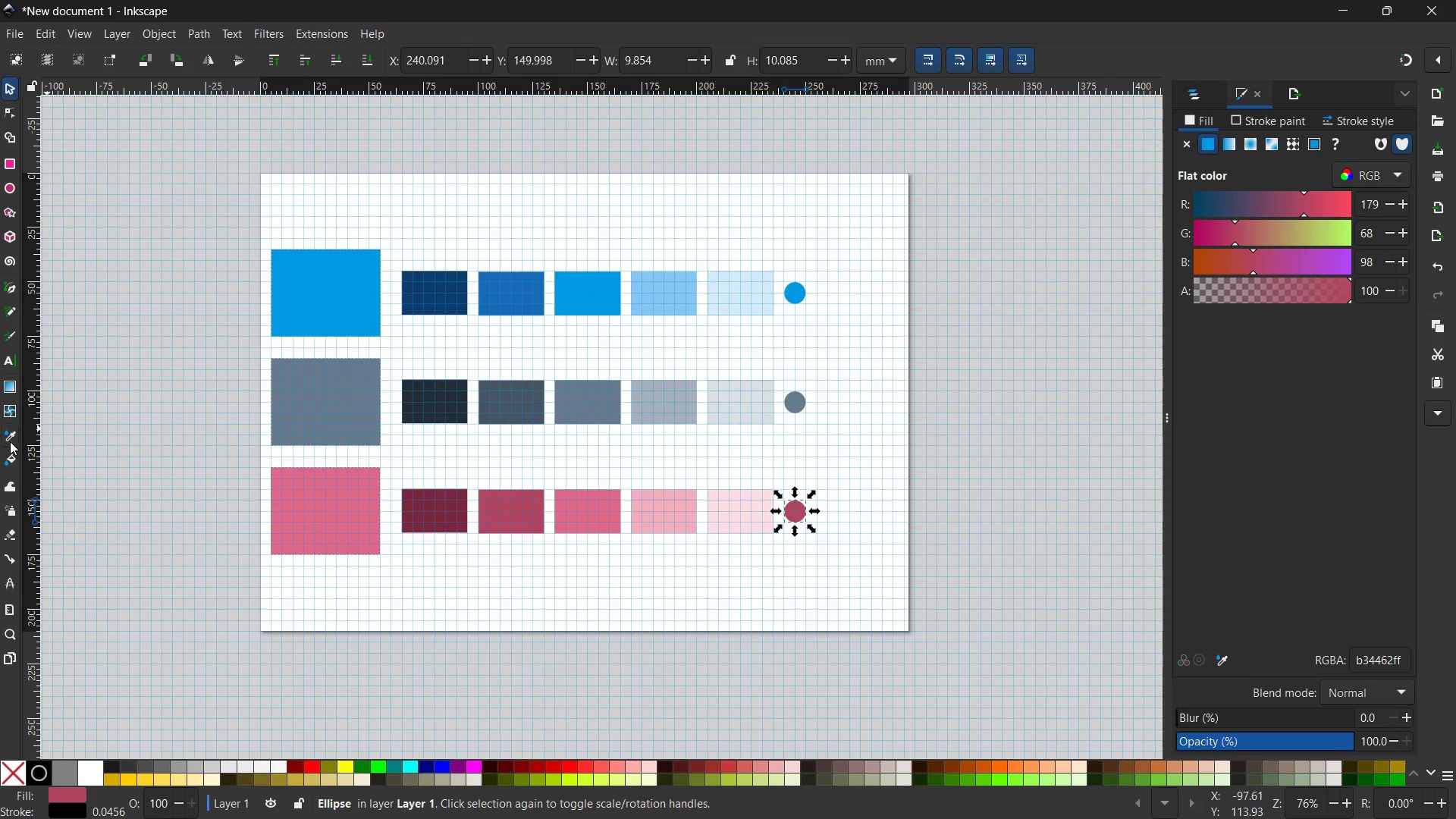 
left_click([7, 441])
 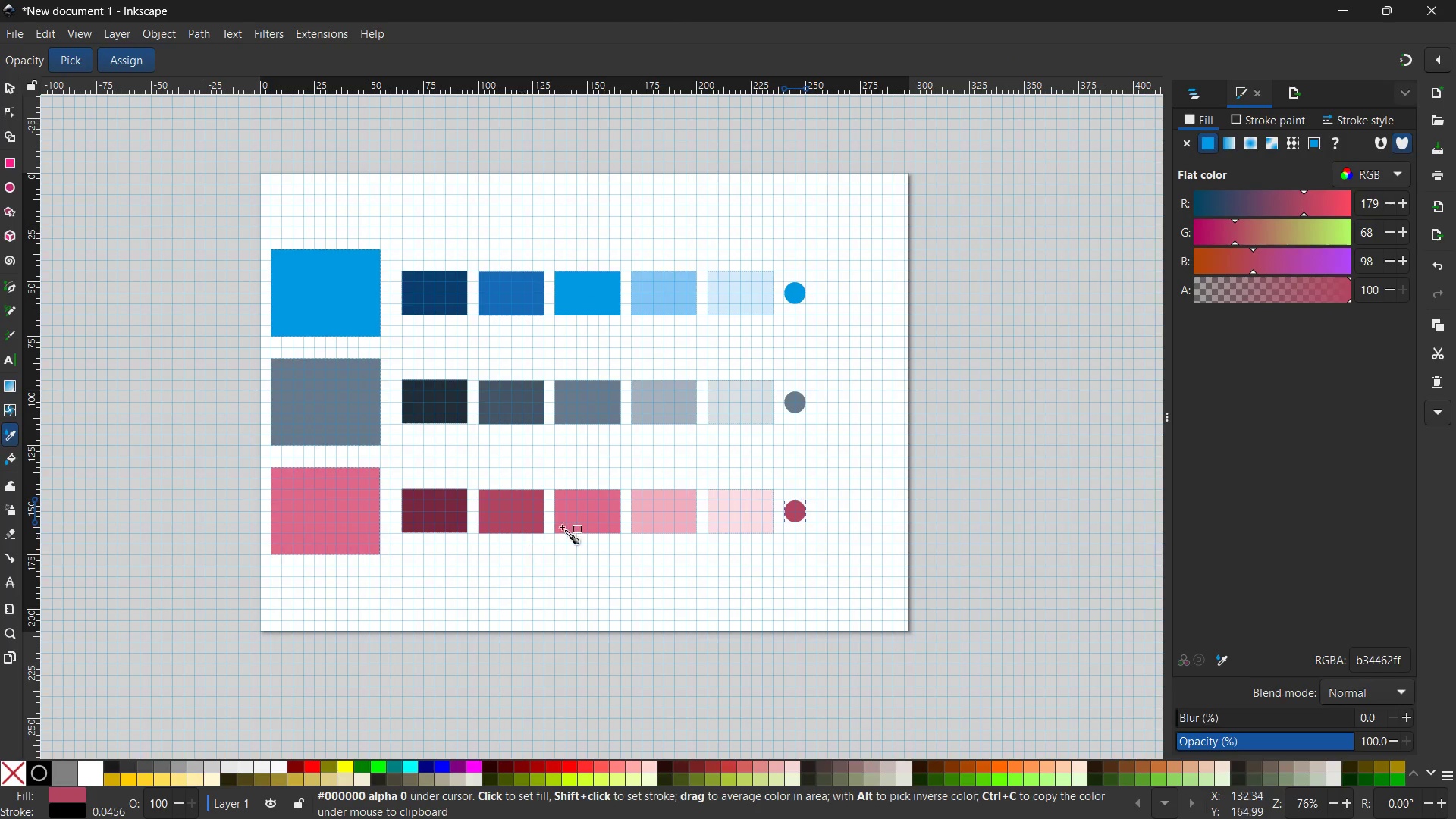 
left_click([576, 519])
 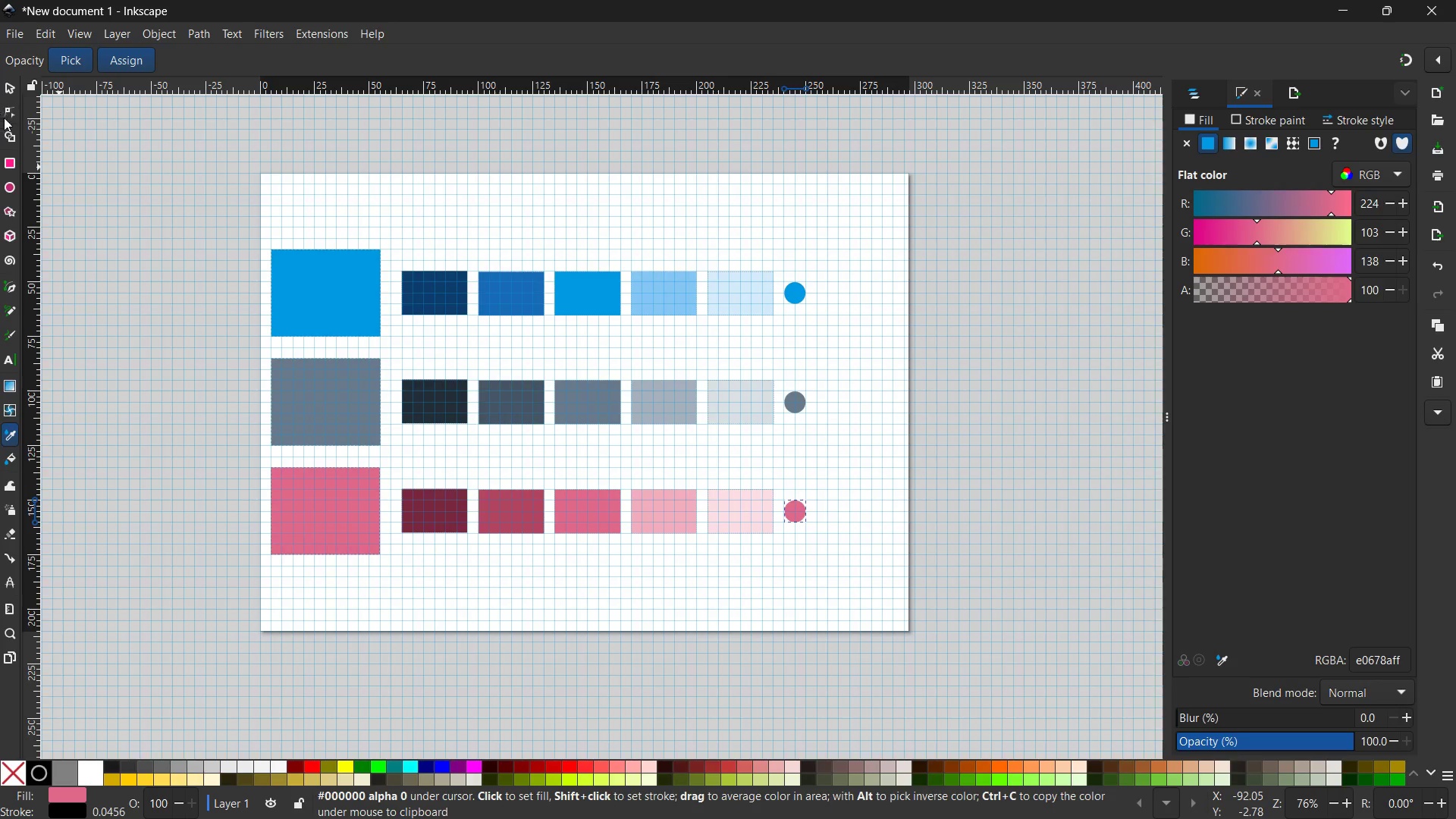 
left_click([12, 87])
 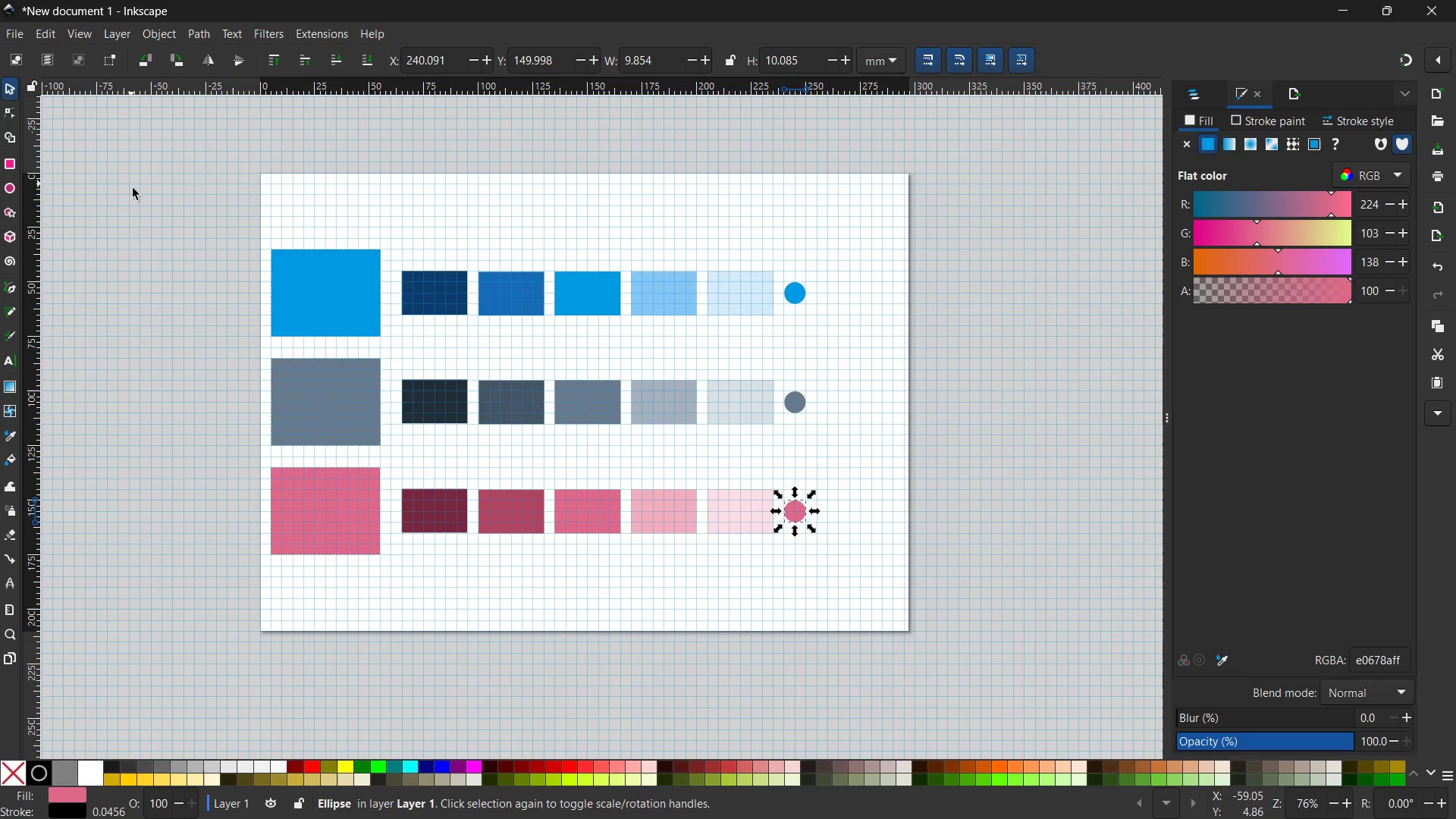 
double_click([133, 188])
 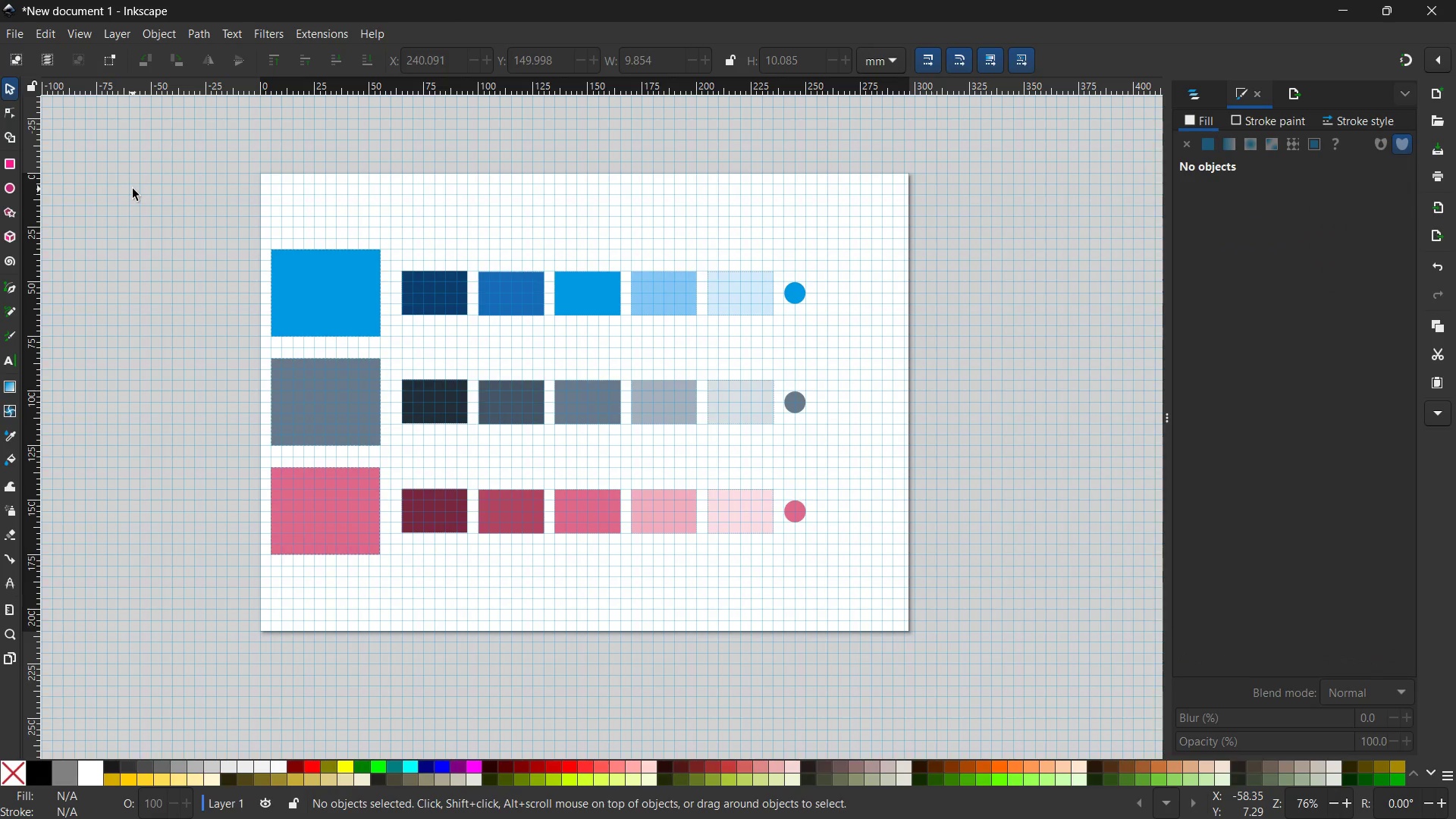 
wait(10.19)
 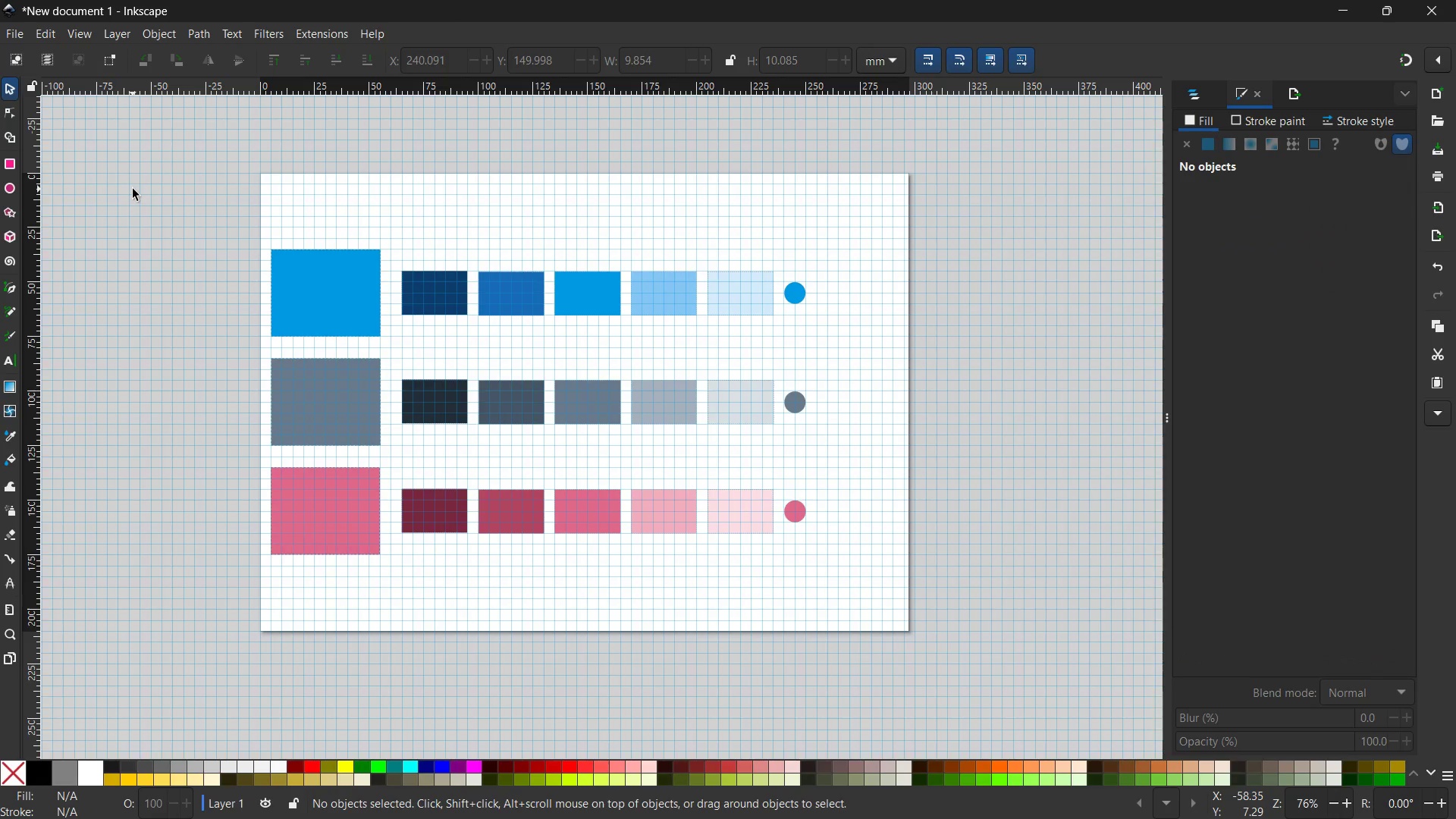 
left_click([800, 296])
 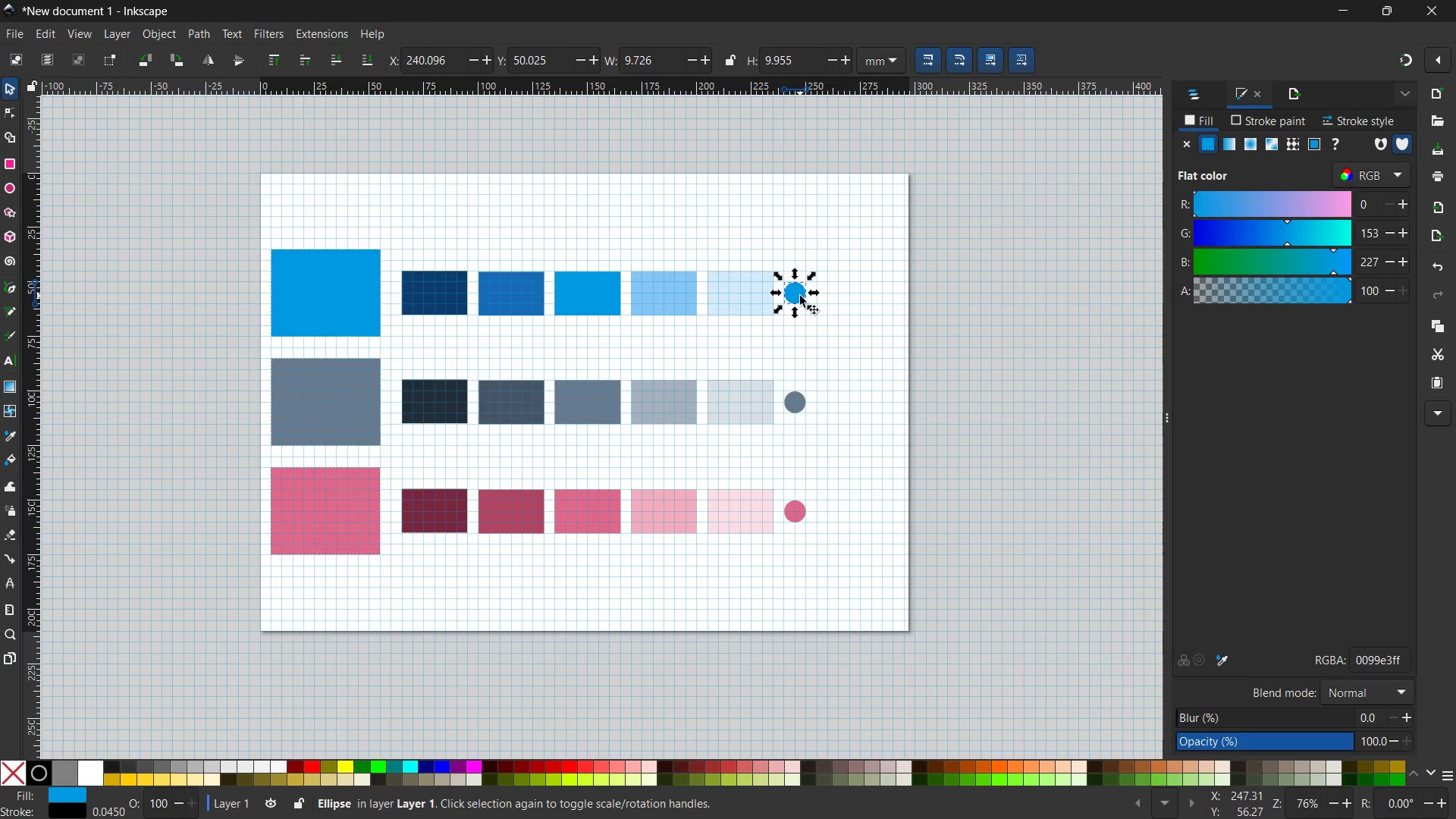 
hold_key(key=ShiftLeft, duration=2.06)
left_click([802, 410])
 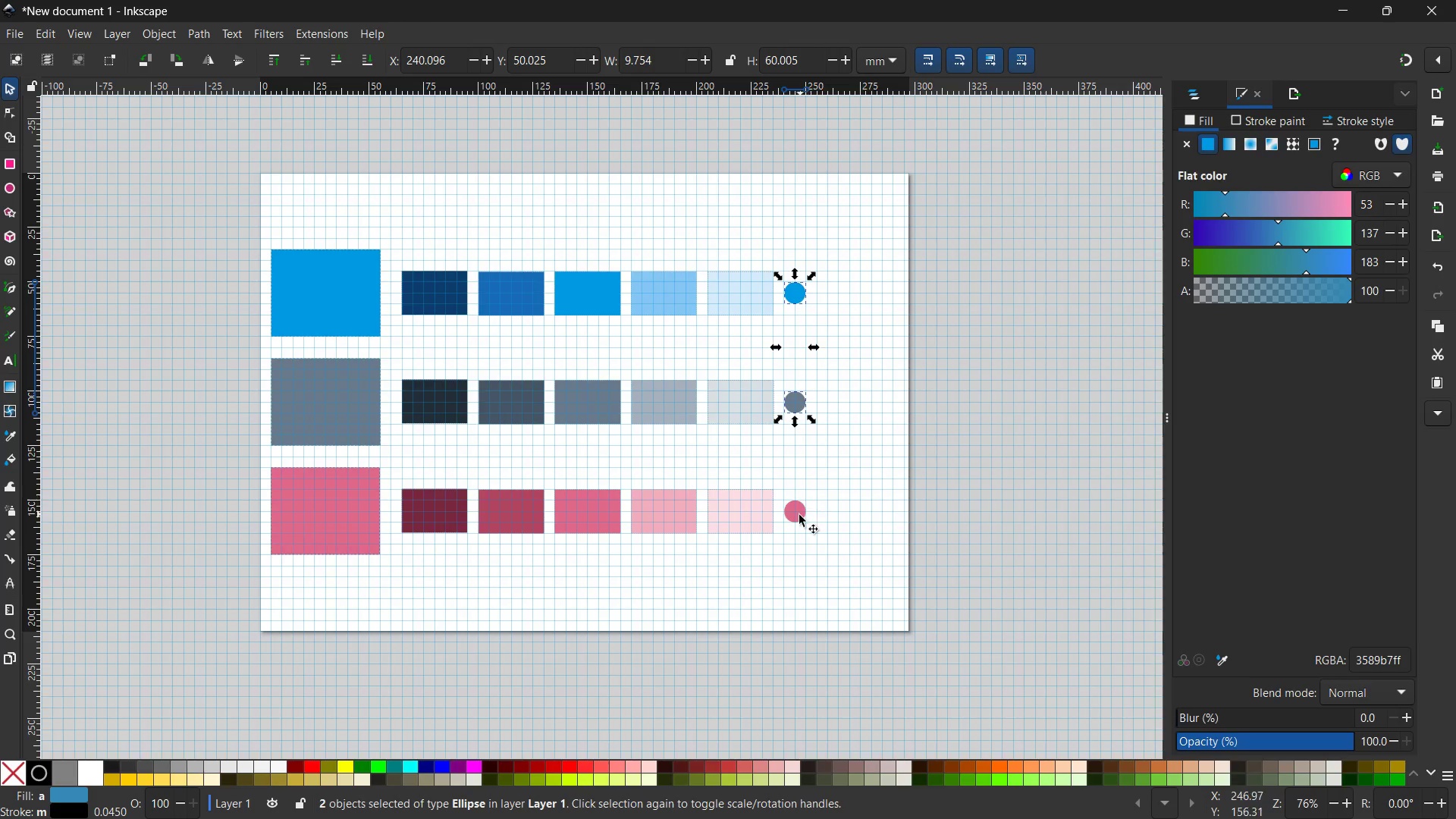 
left_click([799, 516])
 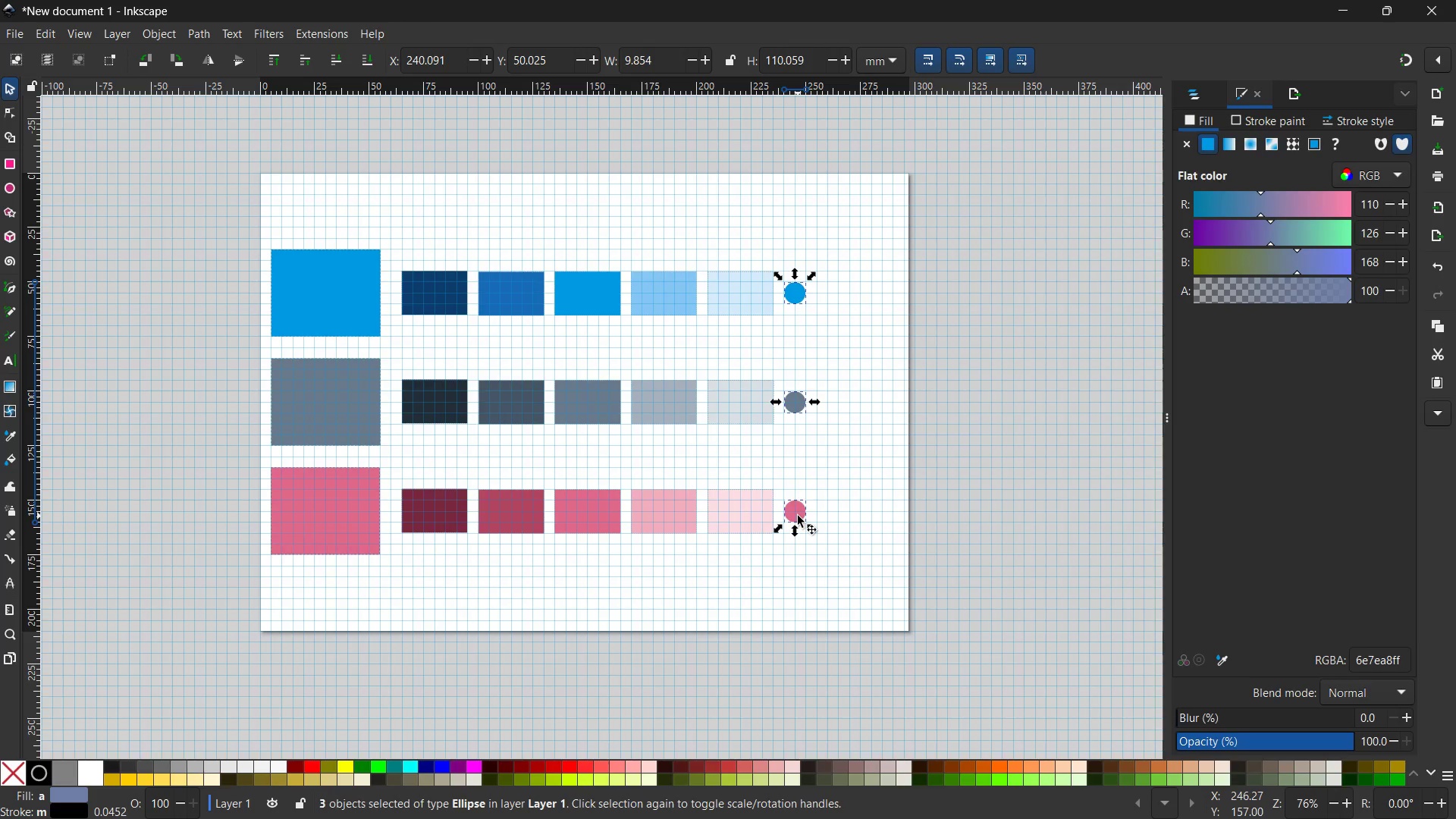 
key(Control+C)
 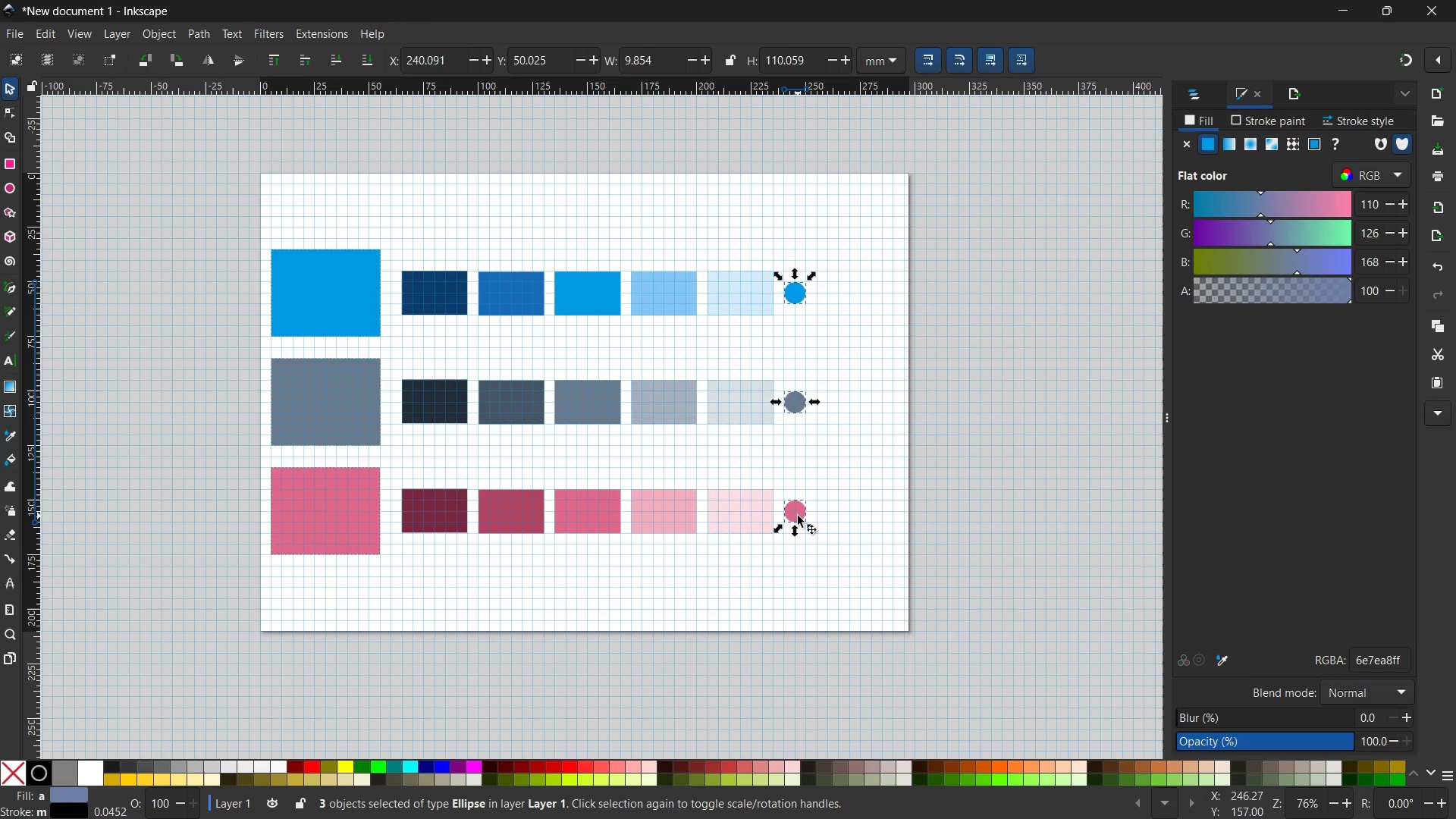 
key(Control+V)
 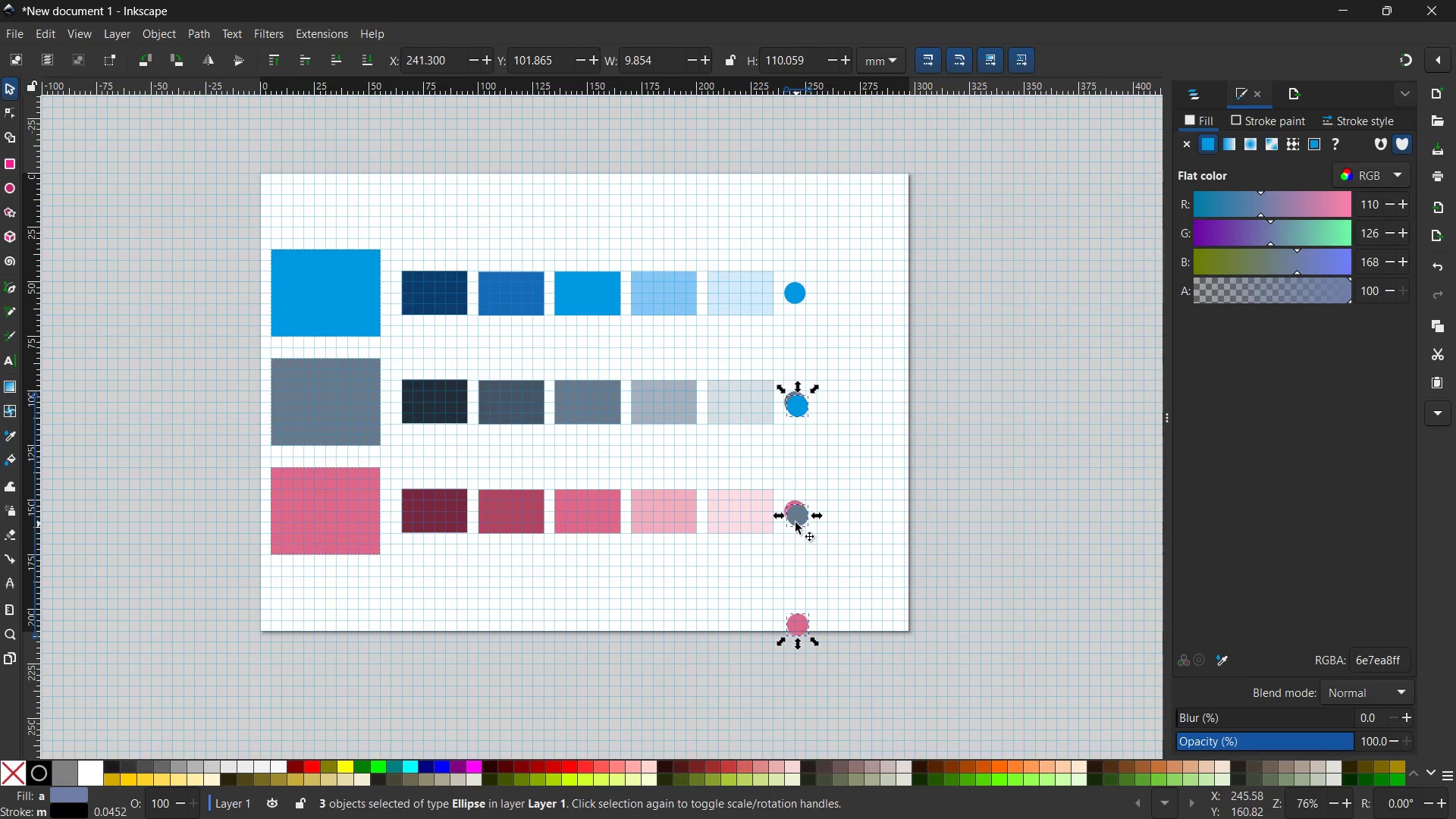 
left_click_drag(start_coordinate=[795, 516], to_coordinate=[531, 565])
 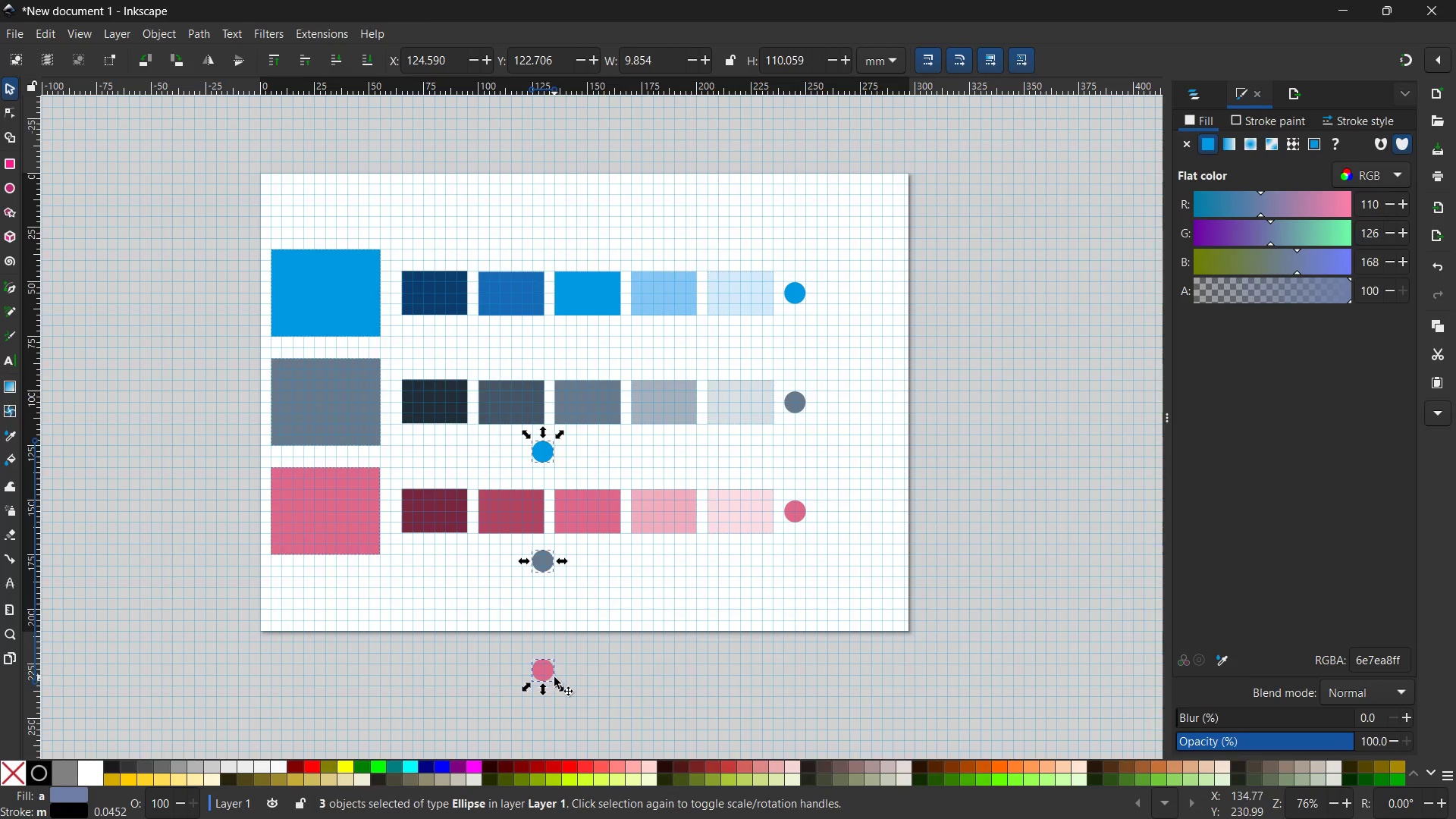 
left_click([549, 673])
 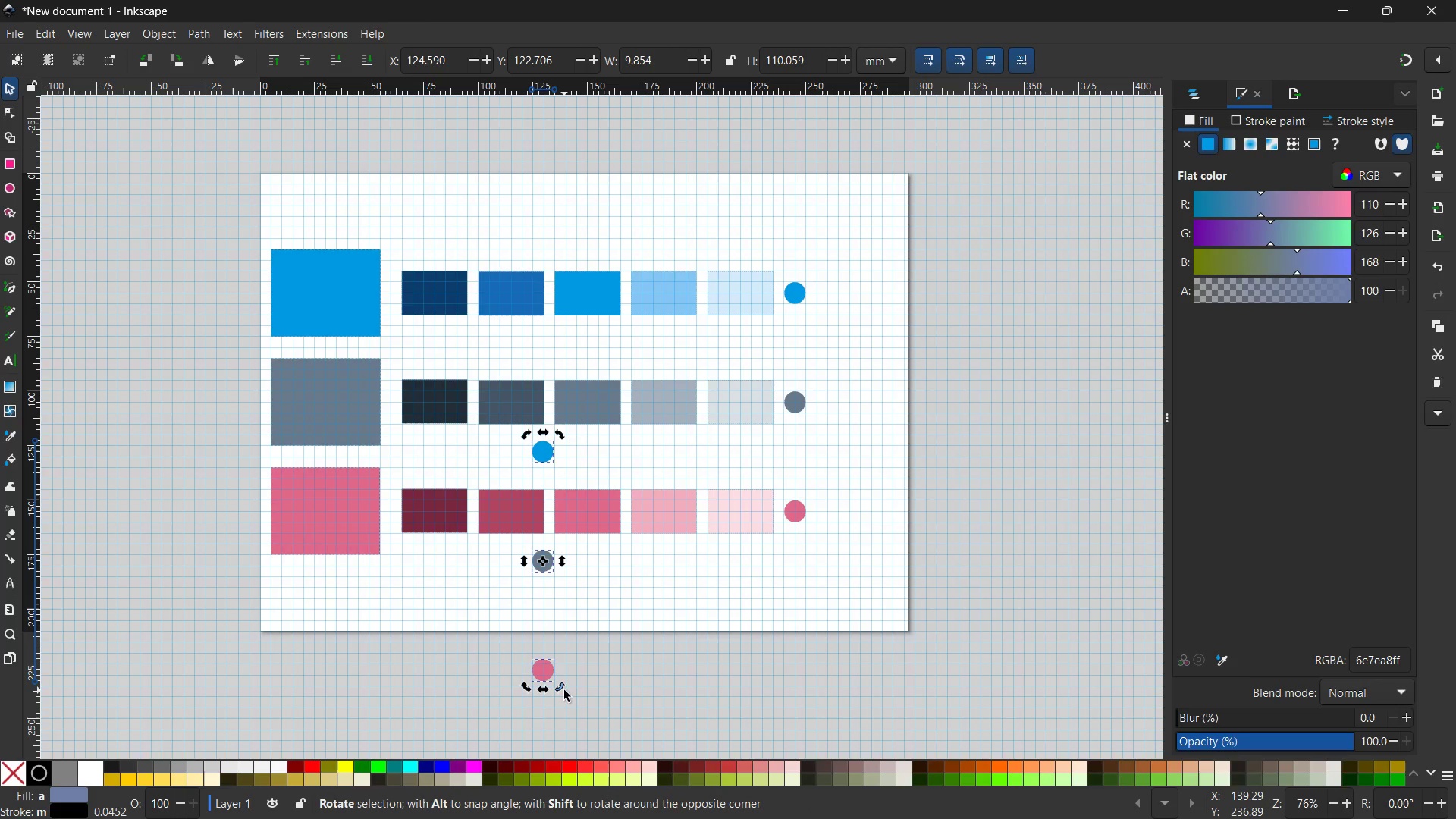 
left_click_drag(start_coordinate=[563, 688], to_coordinate=[612, 563])
 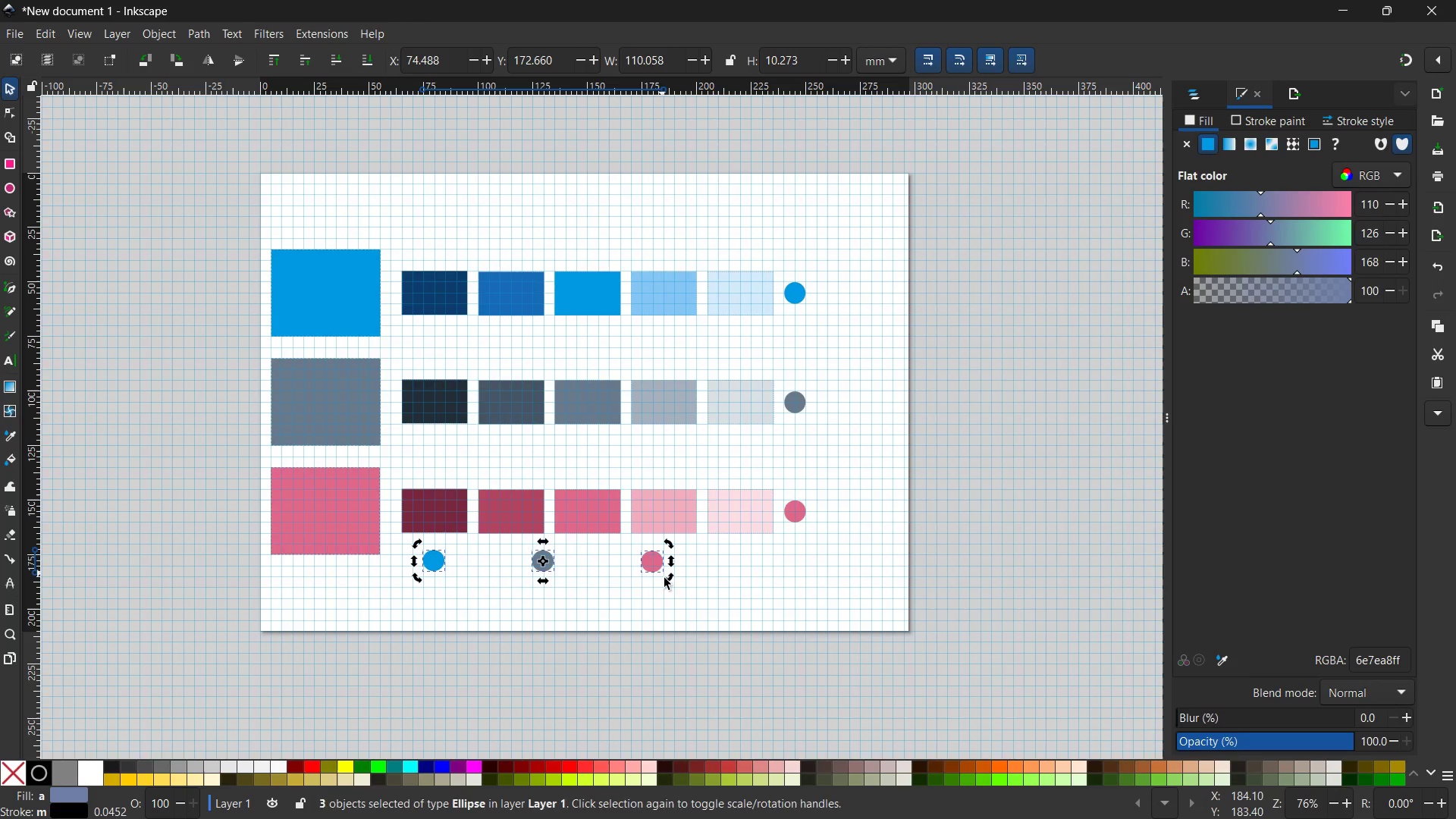 
left_click([660, 566])
 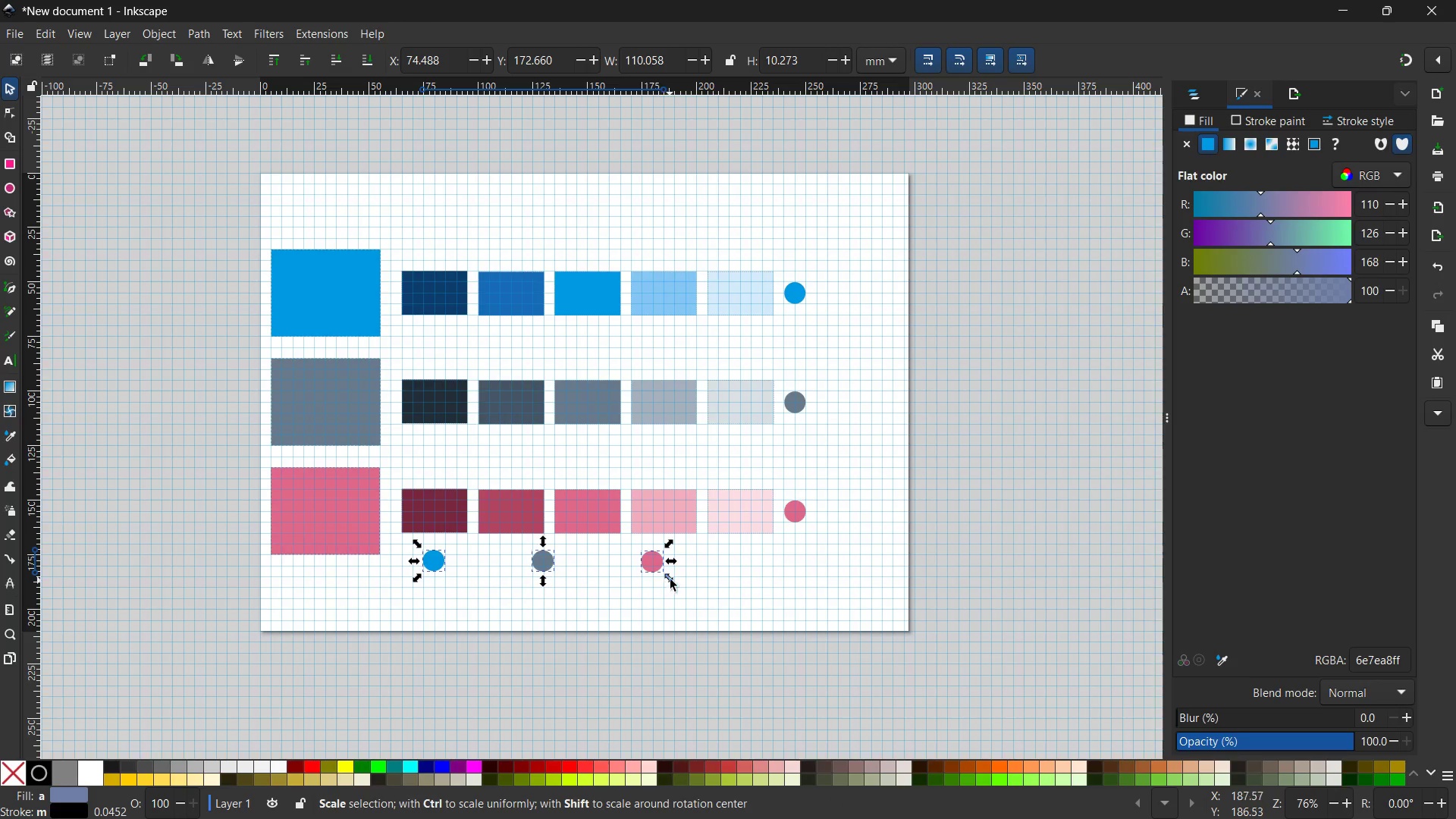 
left_click_drag(start_coordinate=[672, 579], to_coordinate=[734, 648])
 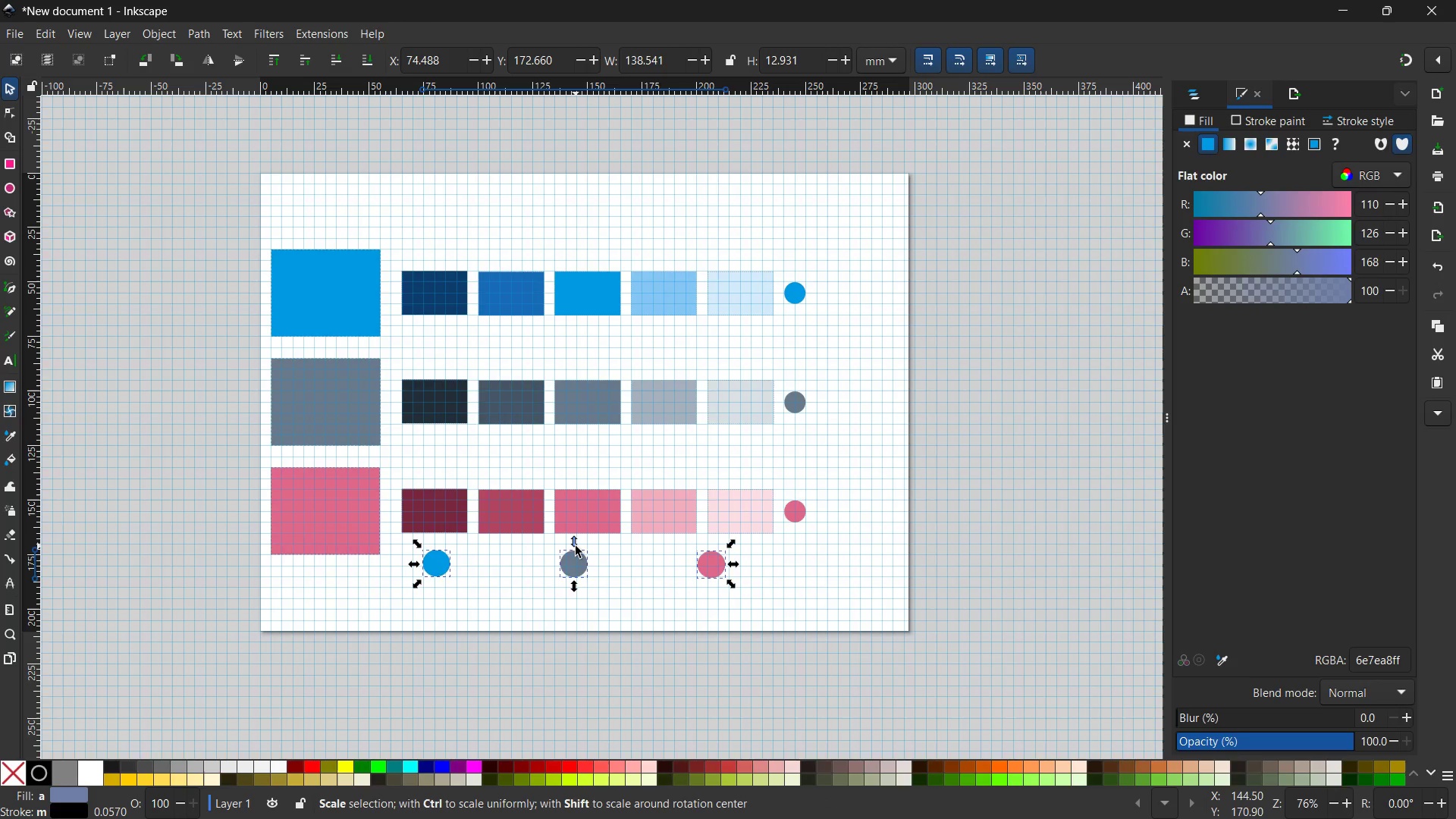 
hold_key(key=ControlLeft, duration=2.19)
 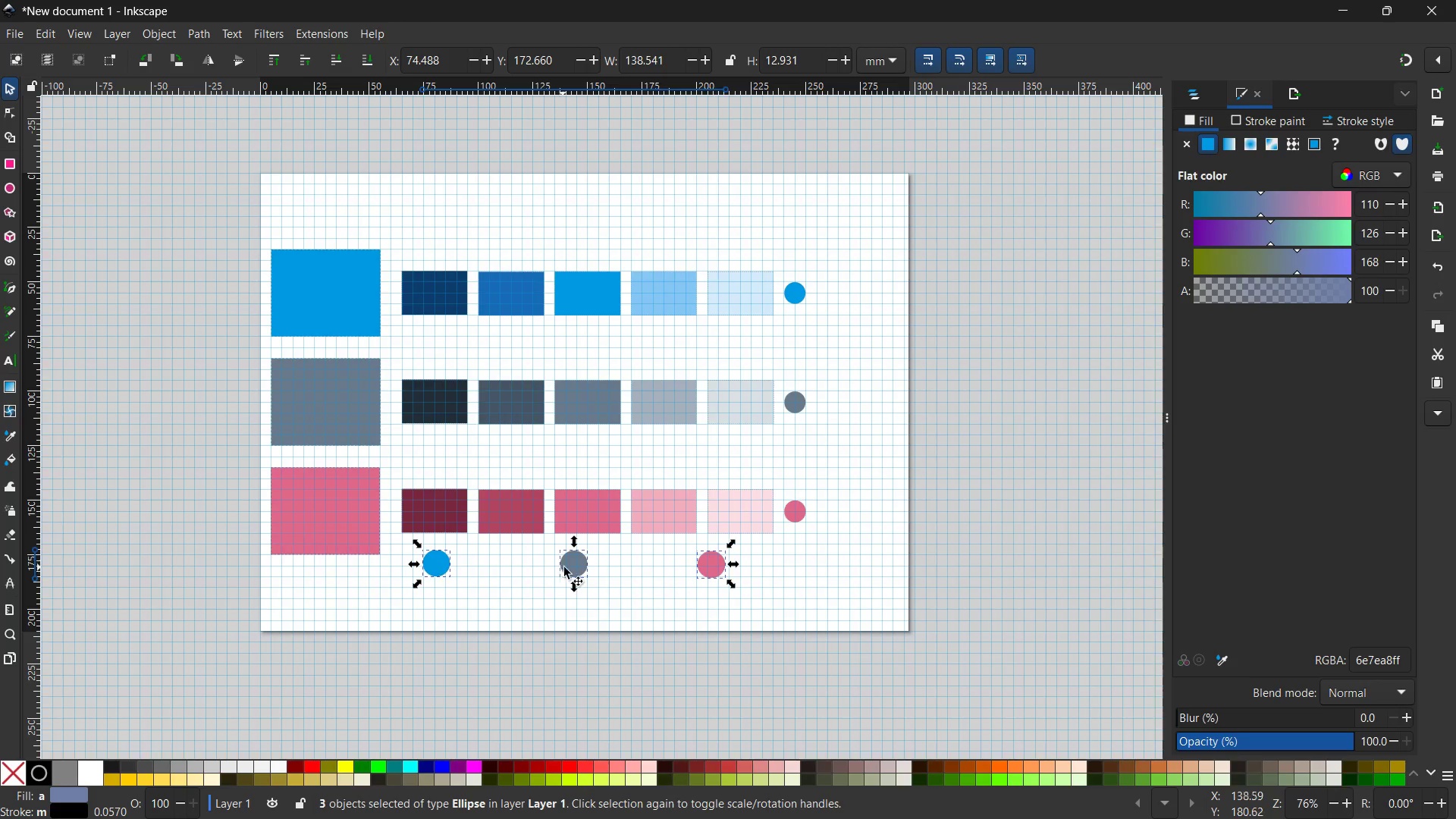 
left_click_drag(start_coordinate=[573, 569], to_coordinate=[427, 600])
 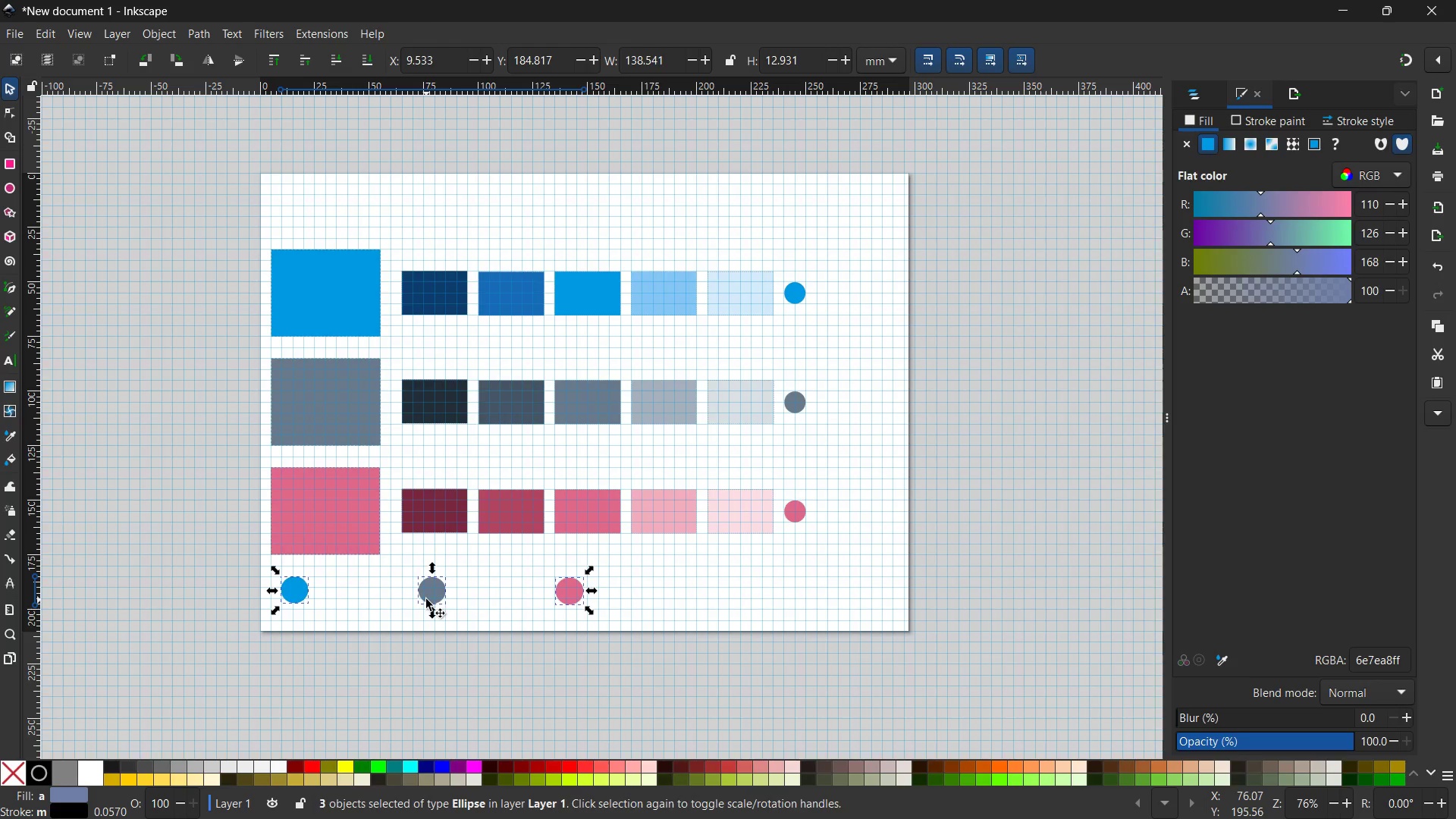 
key(Control+ControlLeft)
 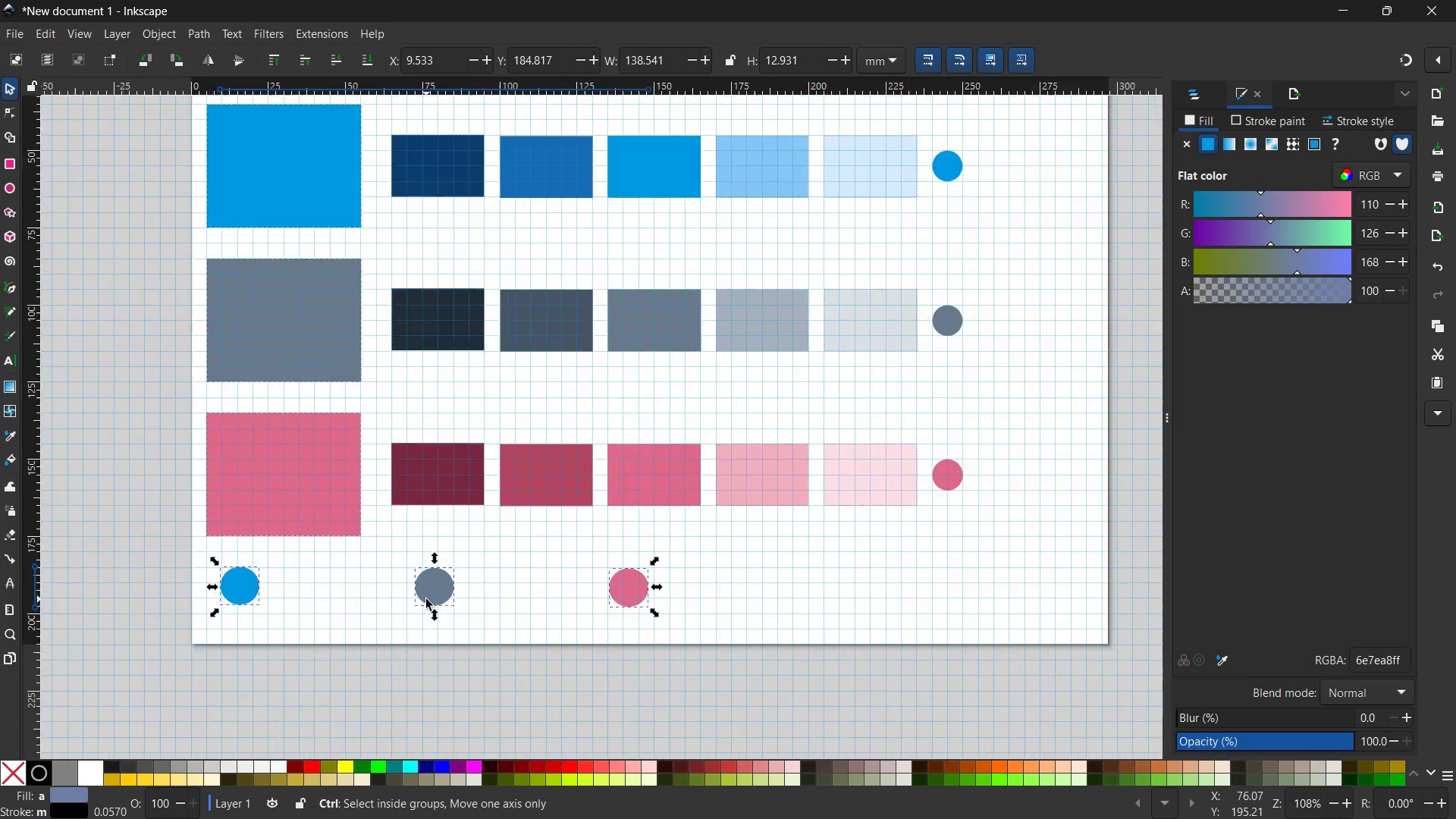 
scroll: coordinate [426, 599], scroll_direction: up, amount: 3.0
 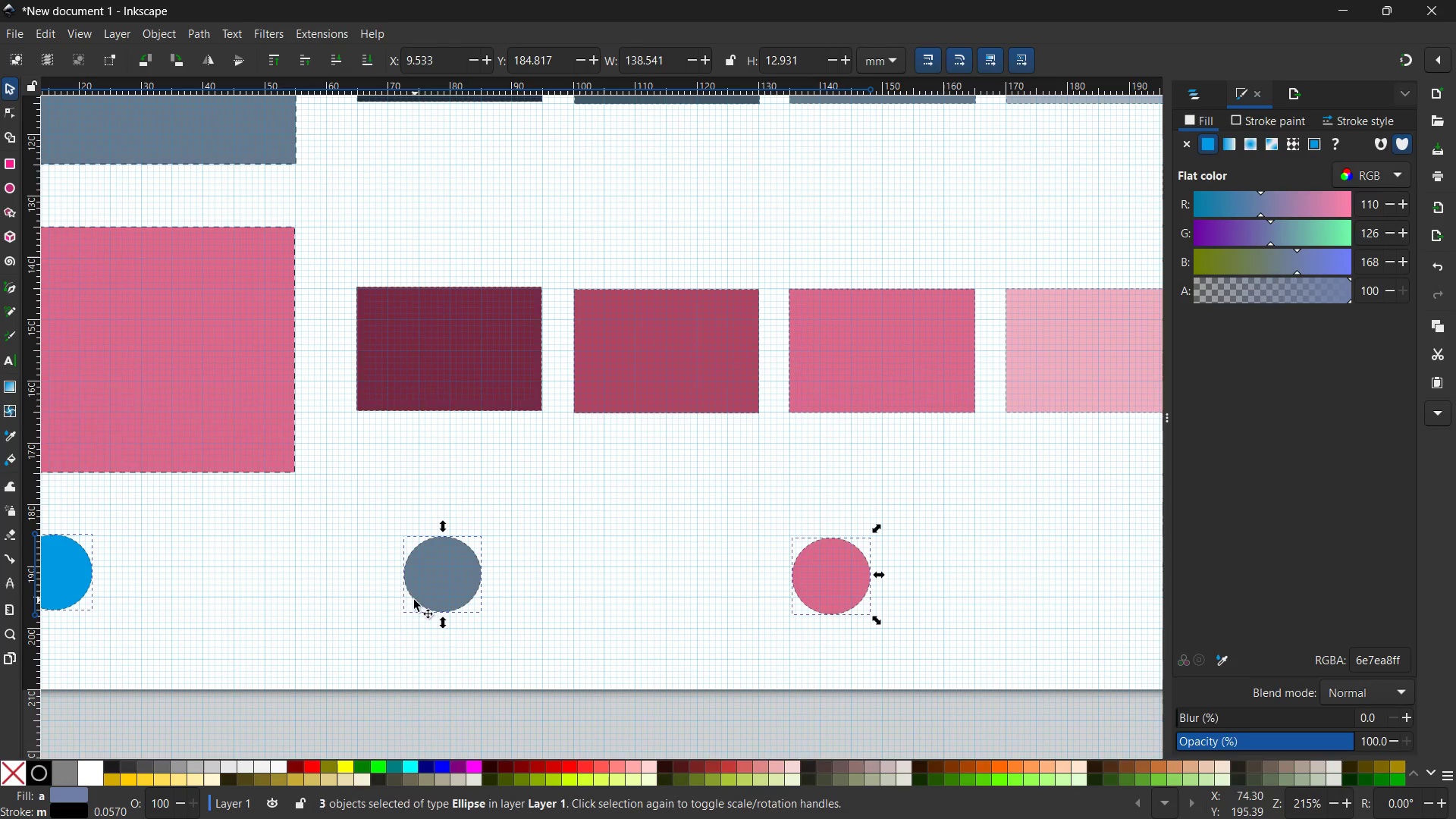 
hold_key(key=Space, duration=0.83)
 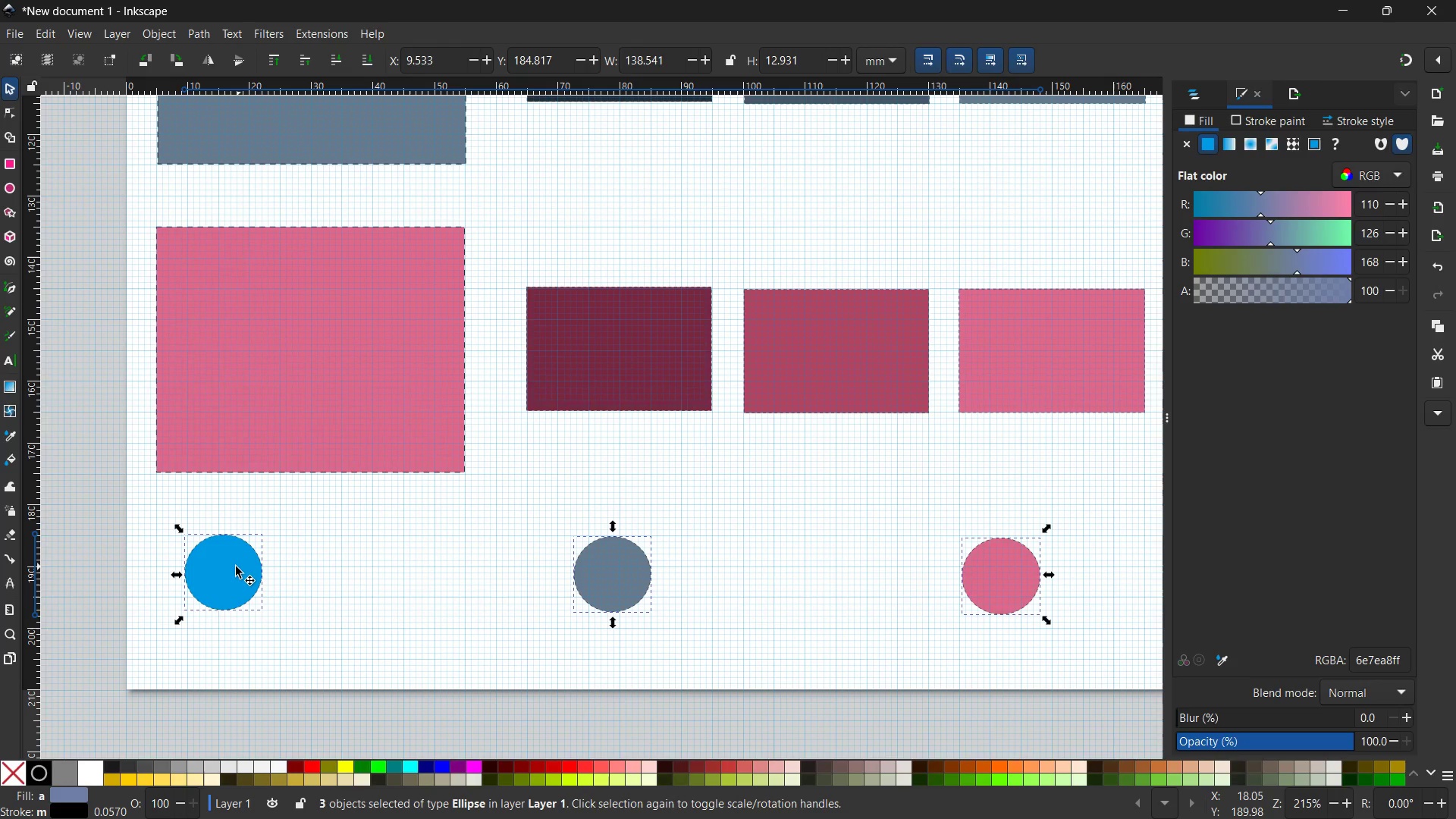 
left_click_drag(start_coordinate=[398, 600], to_coordinate=[568, 600])
 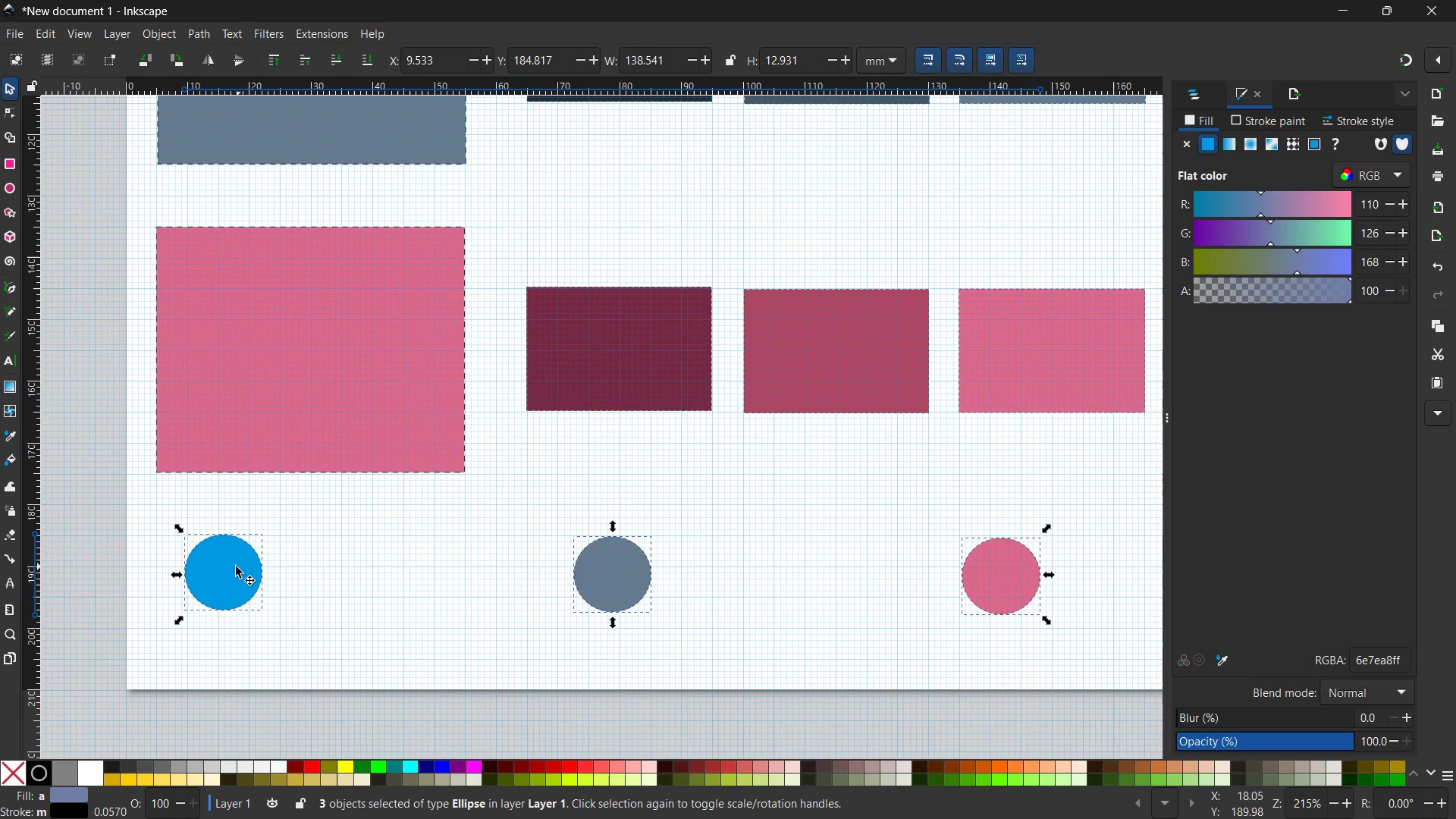 
left_click([284, 601])
 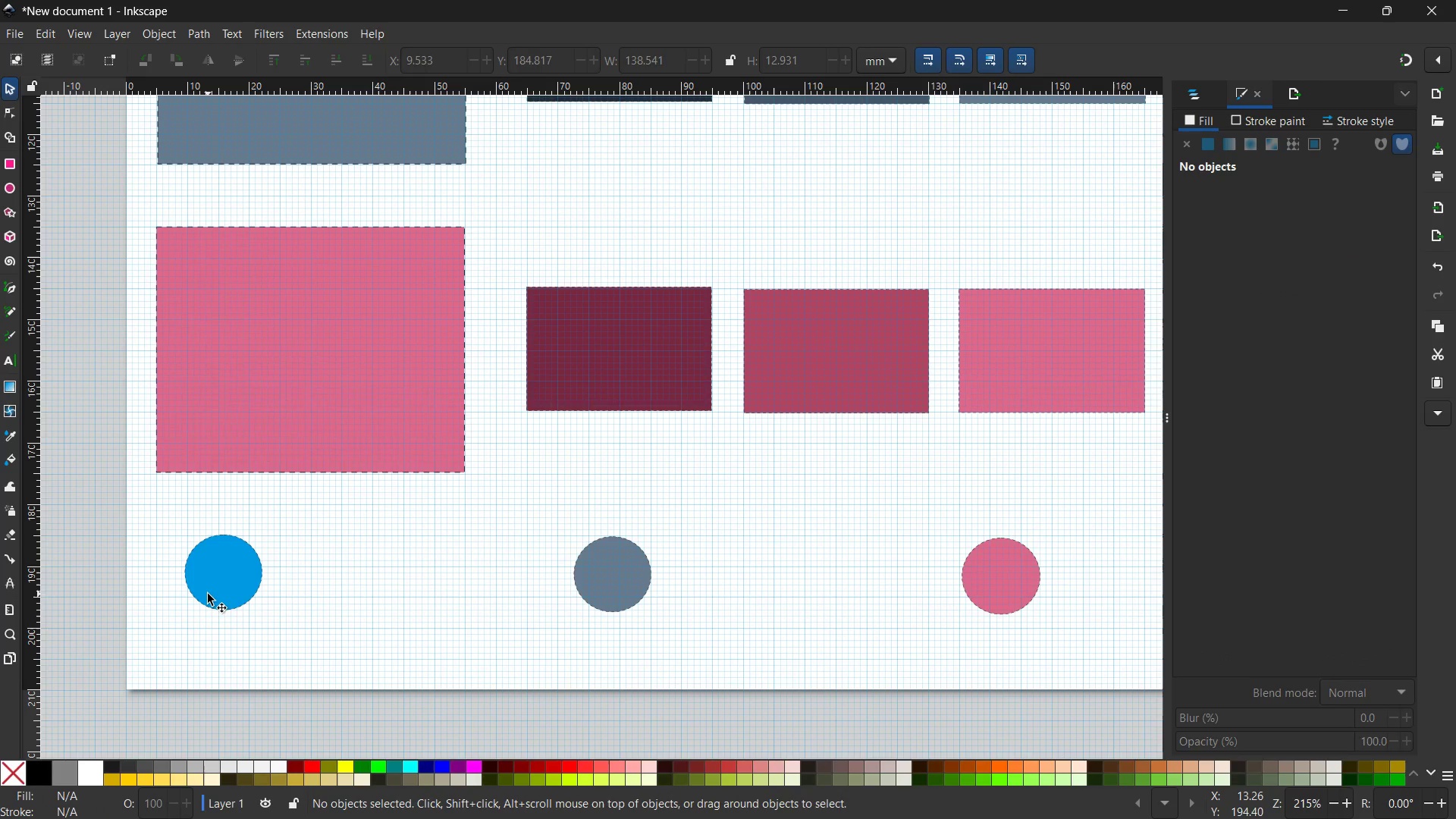 
double_click([208, 594])
 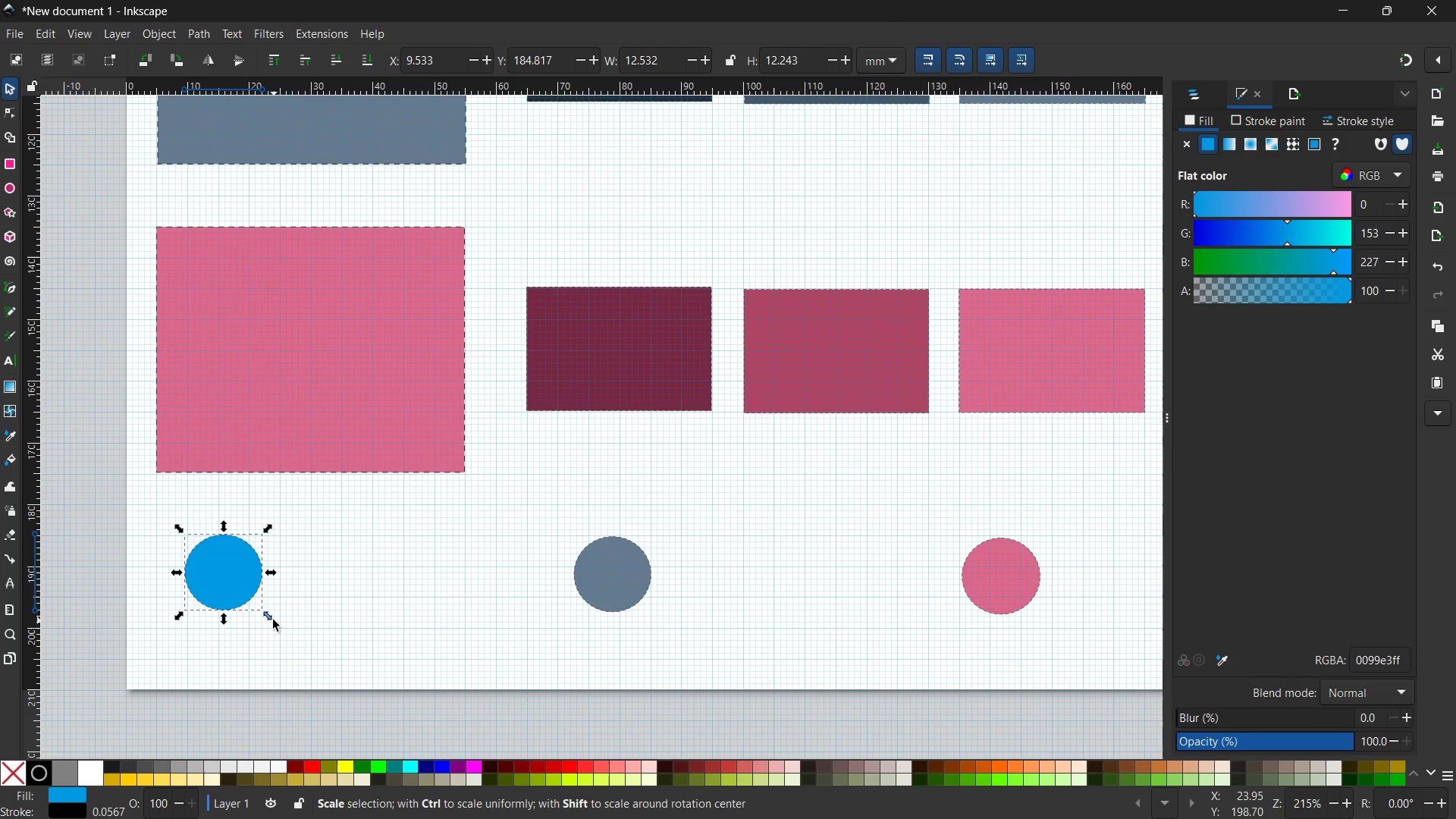 
left_click_drag(start_coordinate=[273, 619], to_coordinate=[291, 648])
 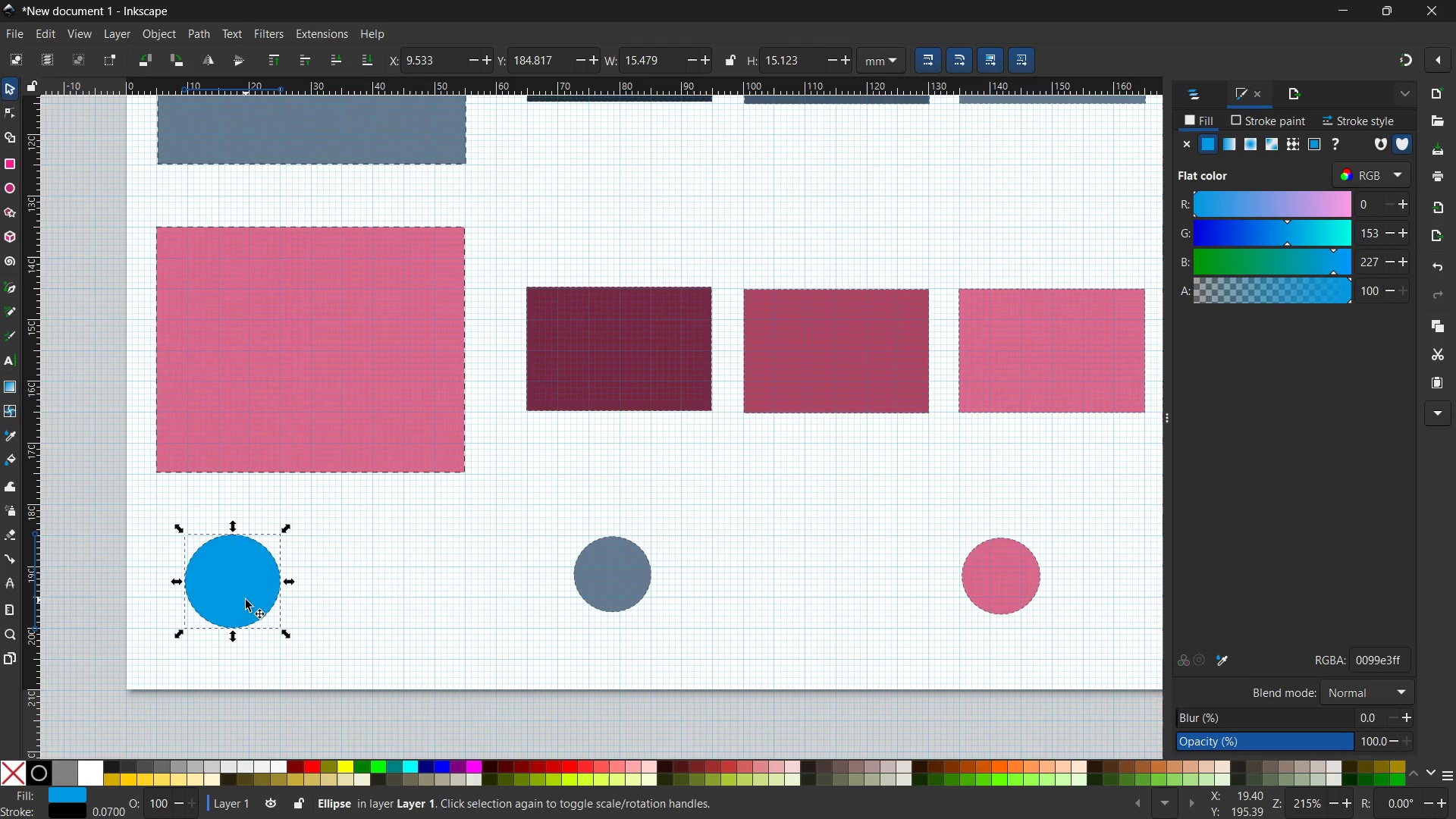 
hold_key(key=ShiftLeft, duration=0.34)
 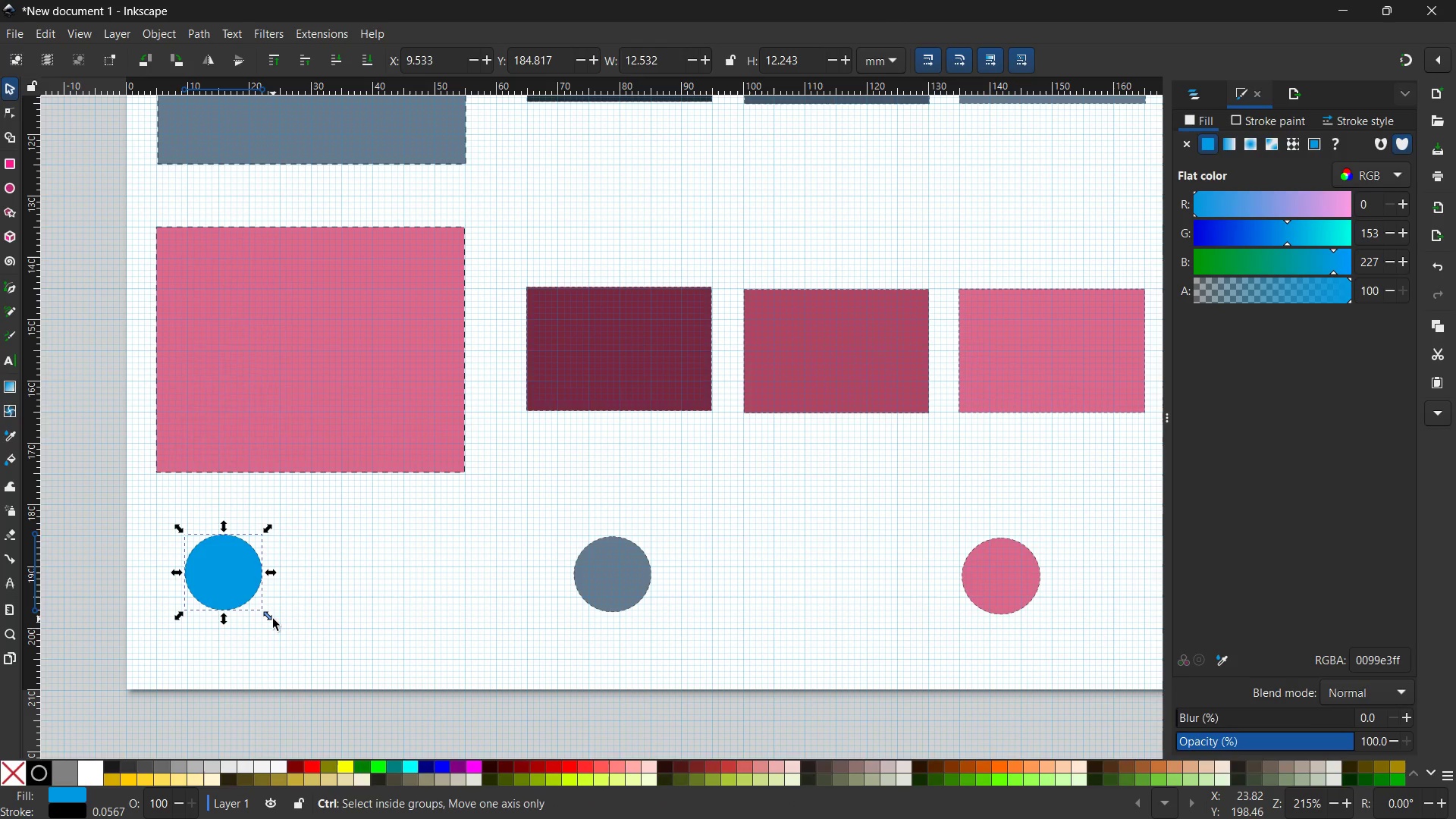 
hold_key(key=ControlLeft, duration=3.7)
 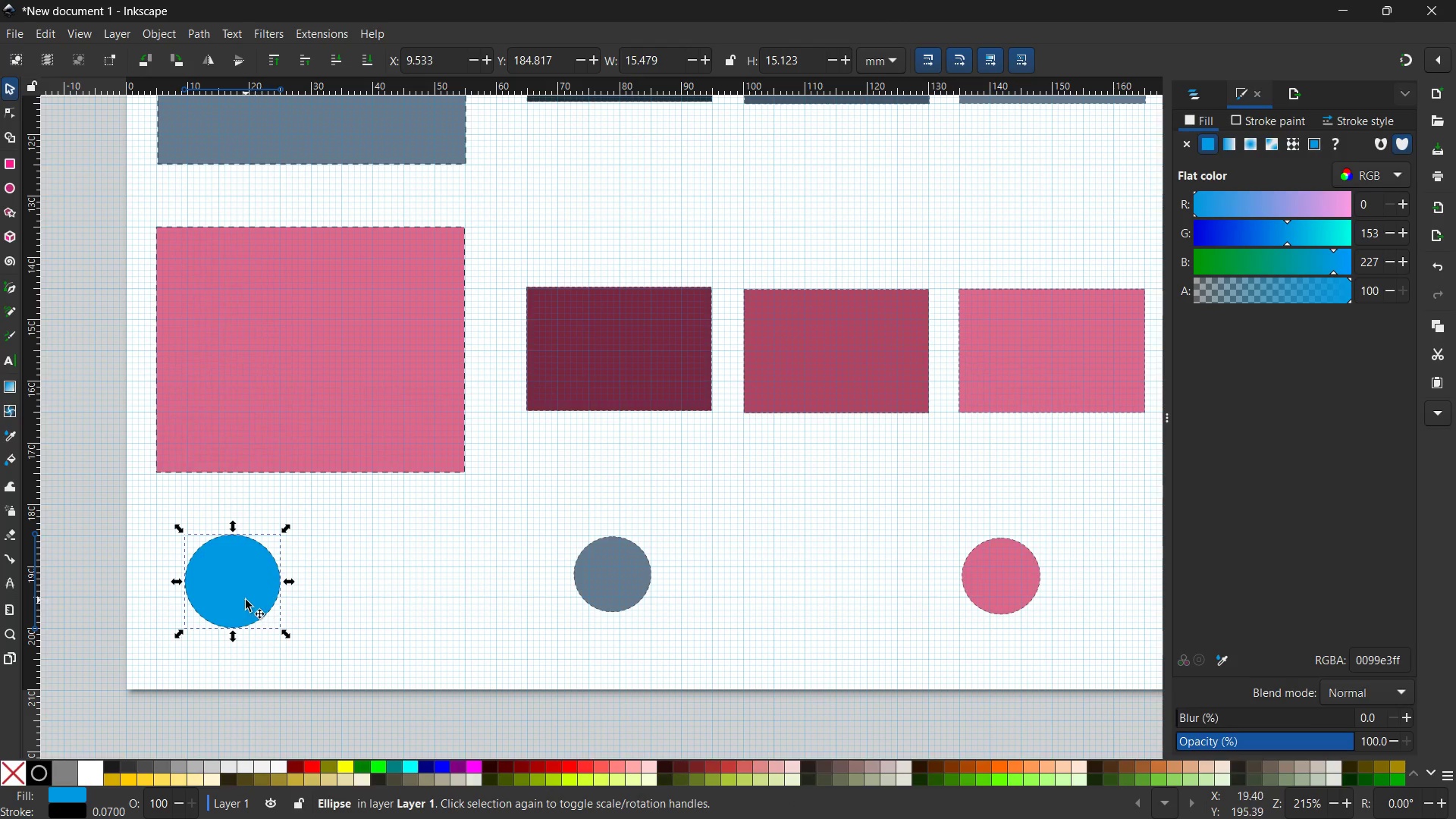 
left_click_drag(start_coordinate=[246, 600], to_coordinate=[249, 600])
 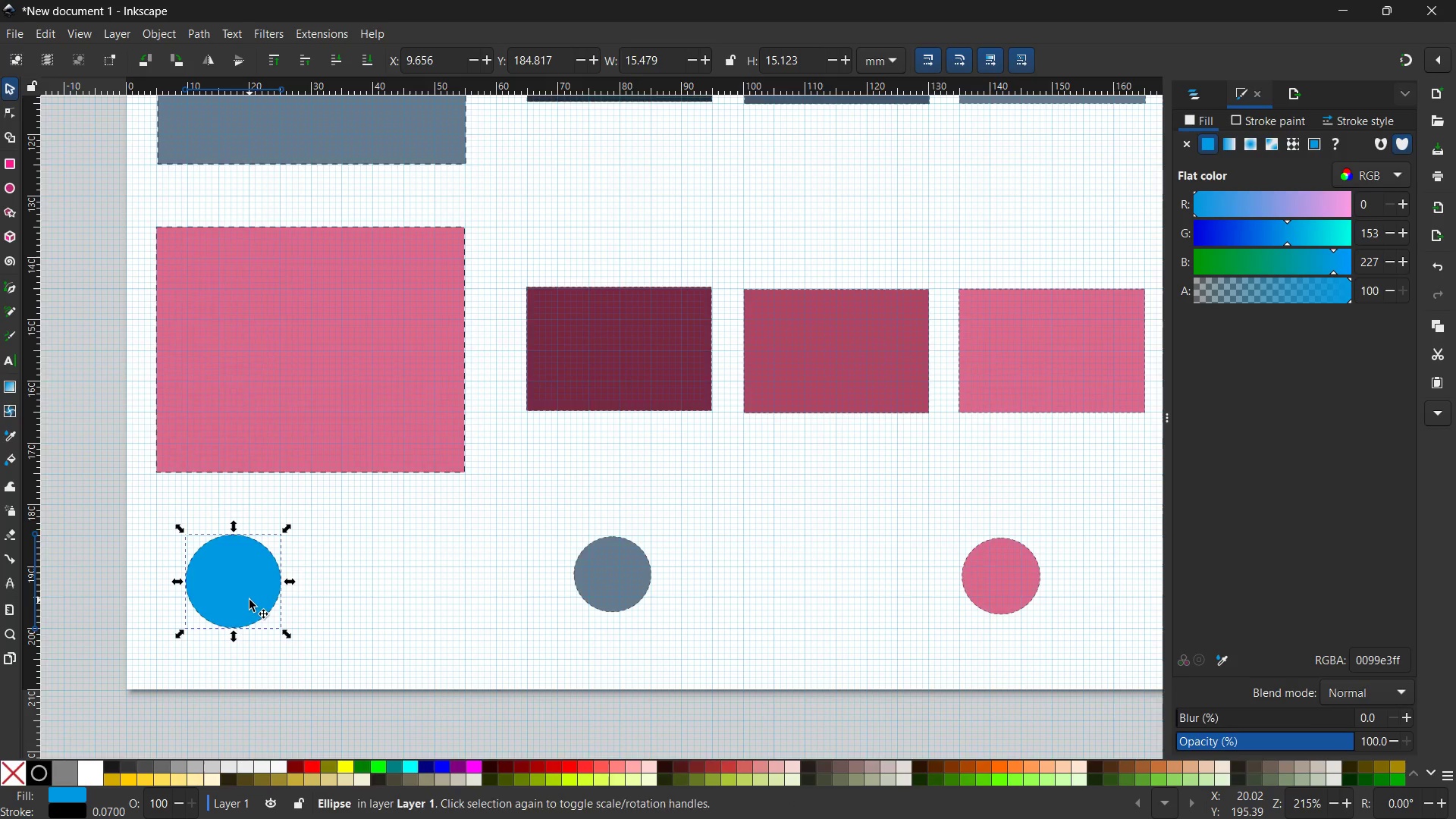 
key(Control+ControlLeft)
 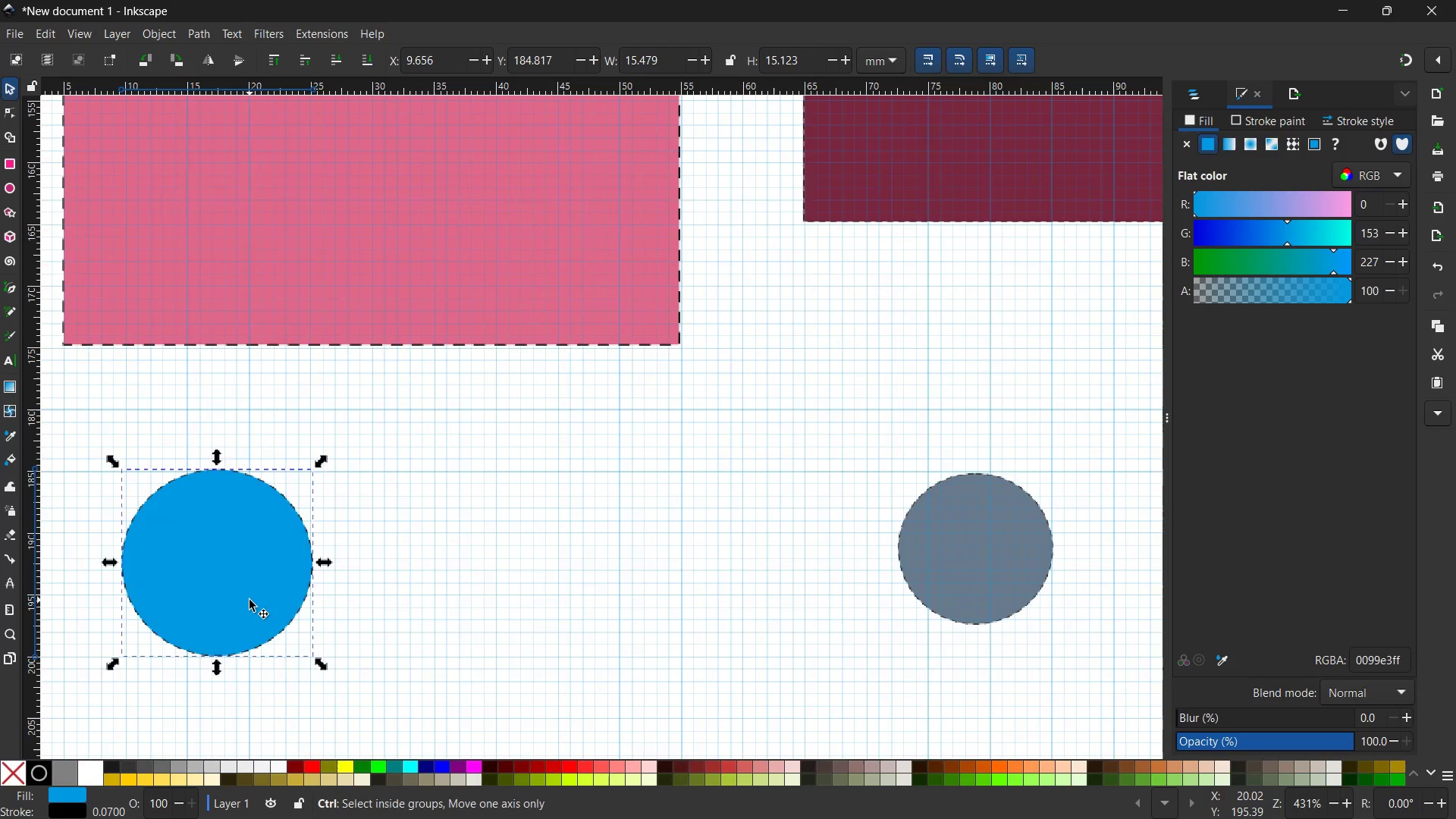 
scroll: coordinate [249, 600], scroll_direction: up, amount: 2.0
 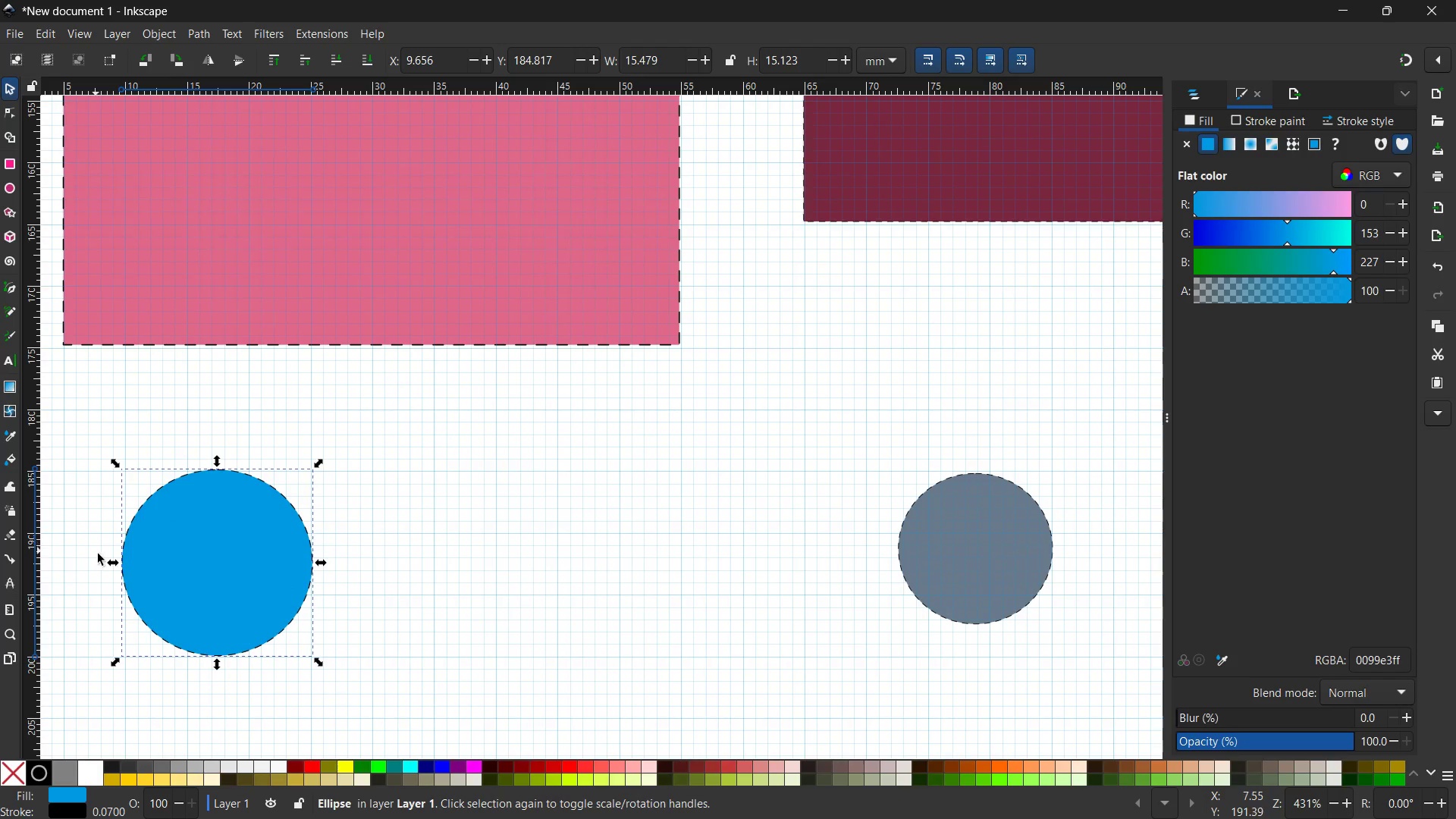 
hold_key(key=ControlLeft, duration=2.2)
left_click_drag(start_coordinate=[107, 560], to_coordinate=[112, 560])
 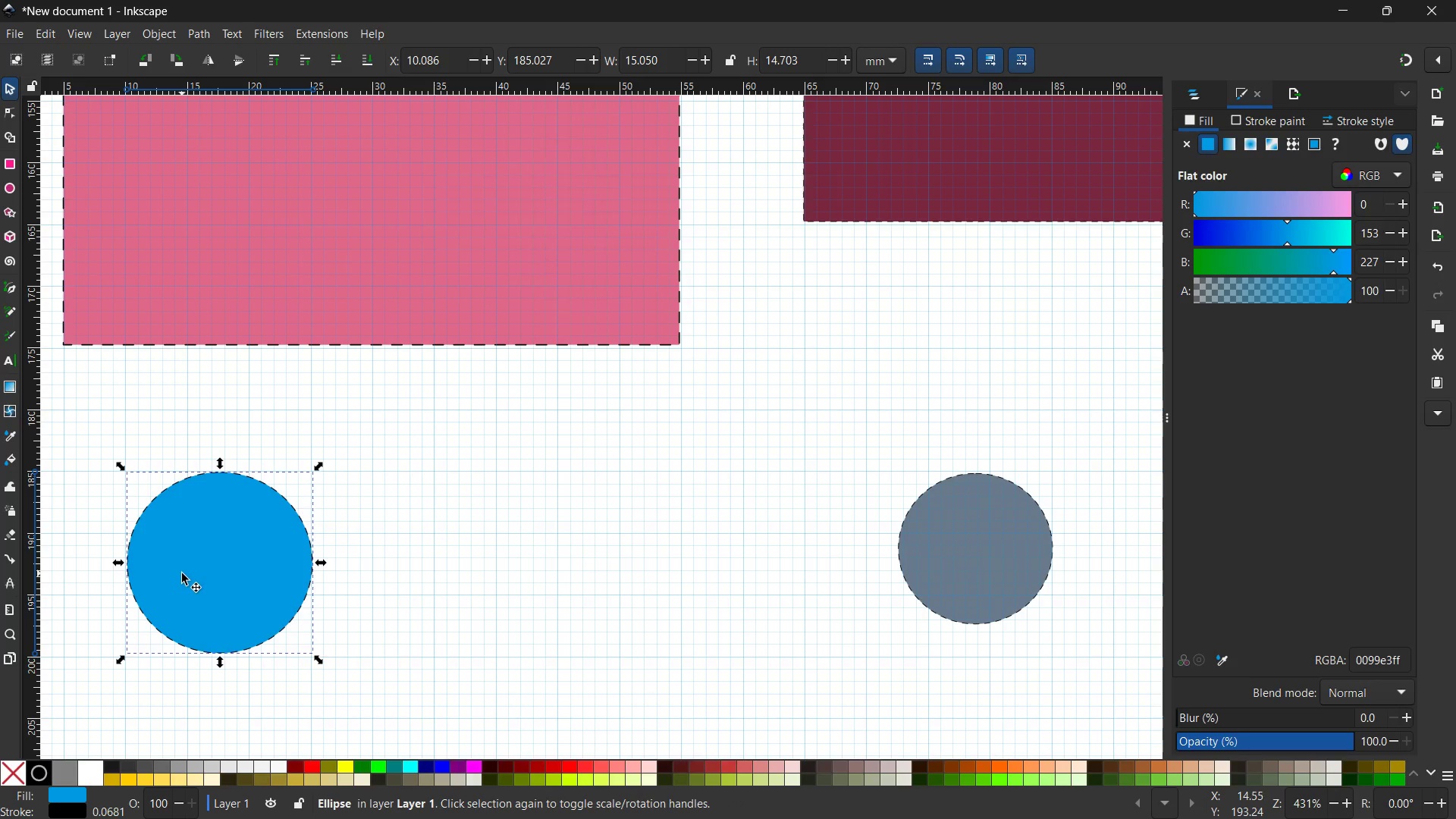 
left_click_drag(start_coordinate=[182, 573], to_coordinate=[183, 579])
 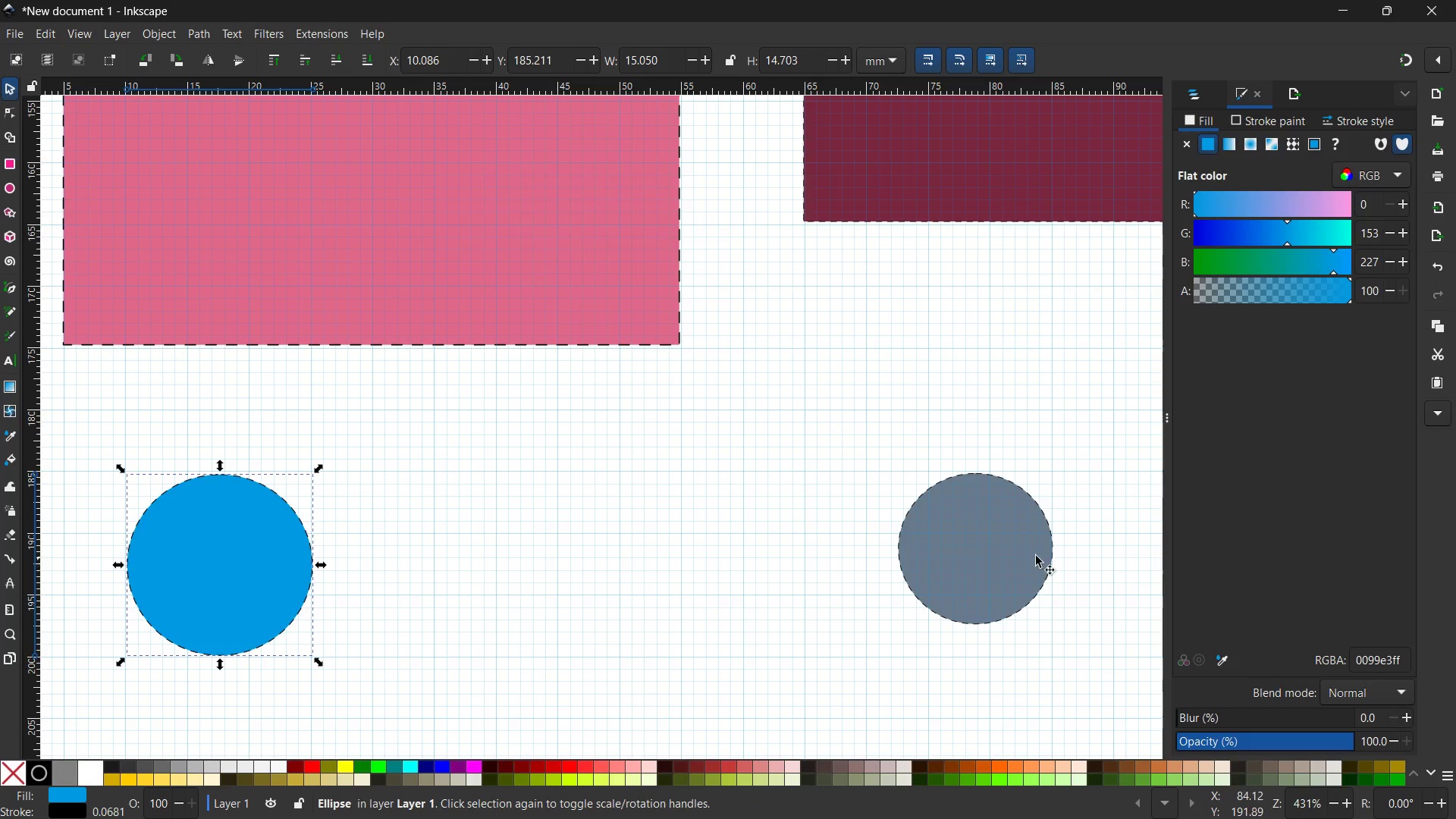 
left_click([1002, 554])
 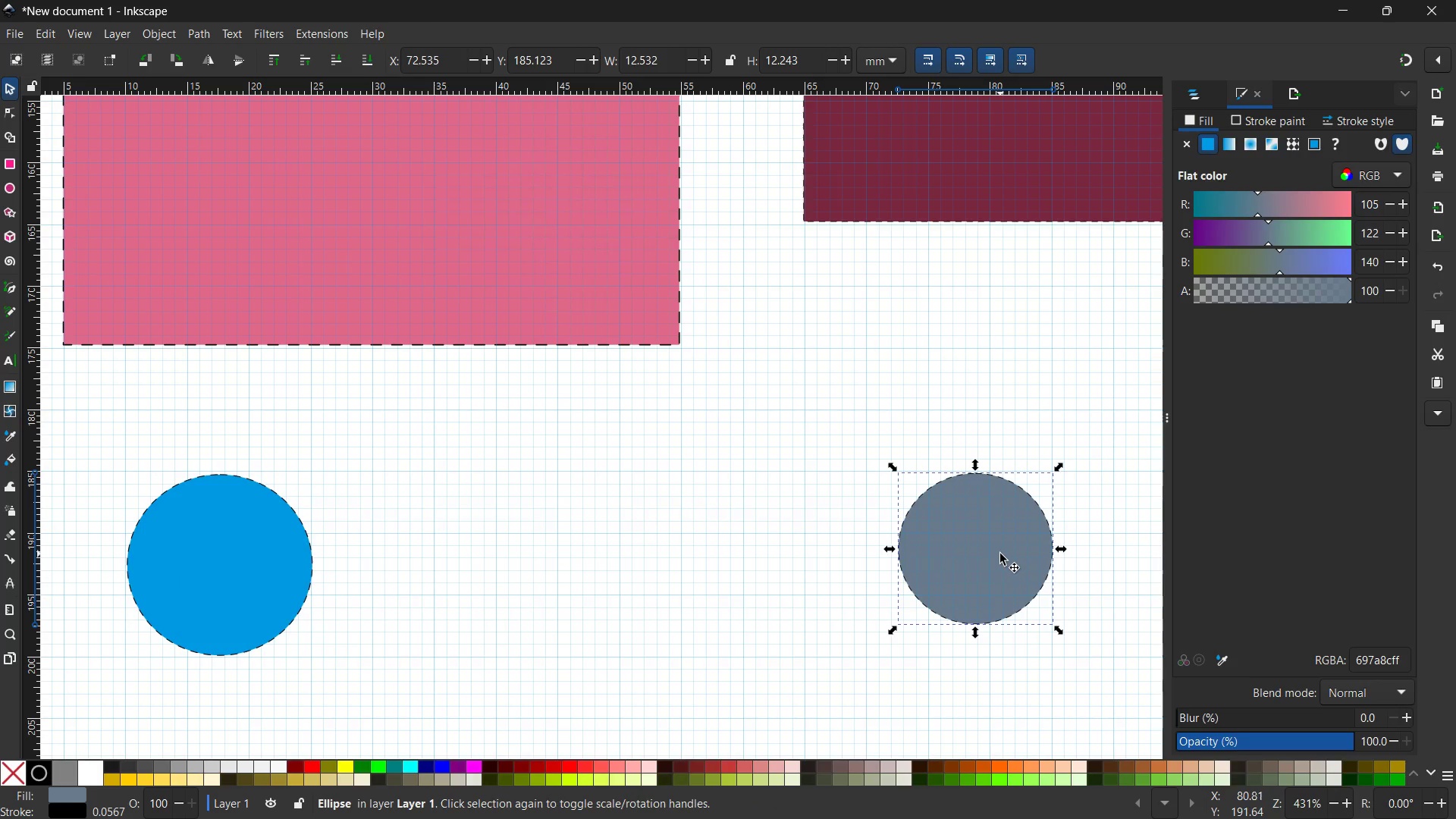 
left_click_drag(start_coordinate=[1000, 554], to_coordinate=[683, 570])
 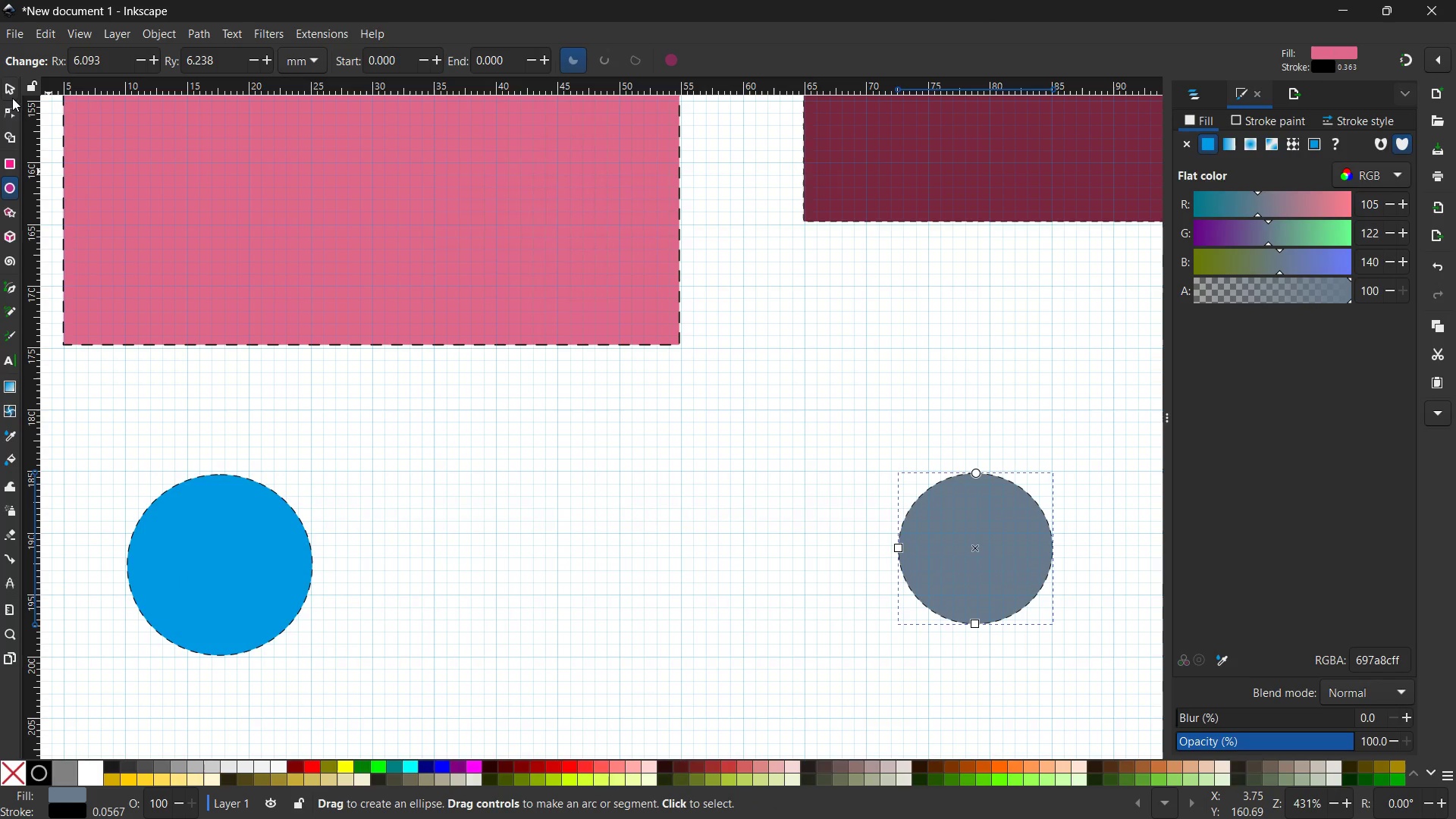 
left_click([11, 89])
 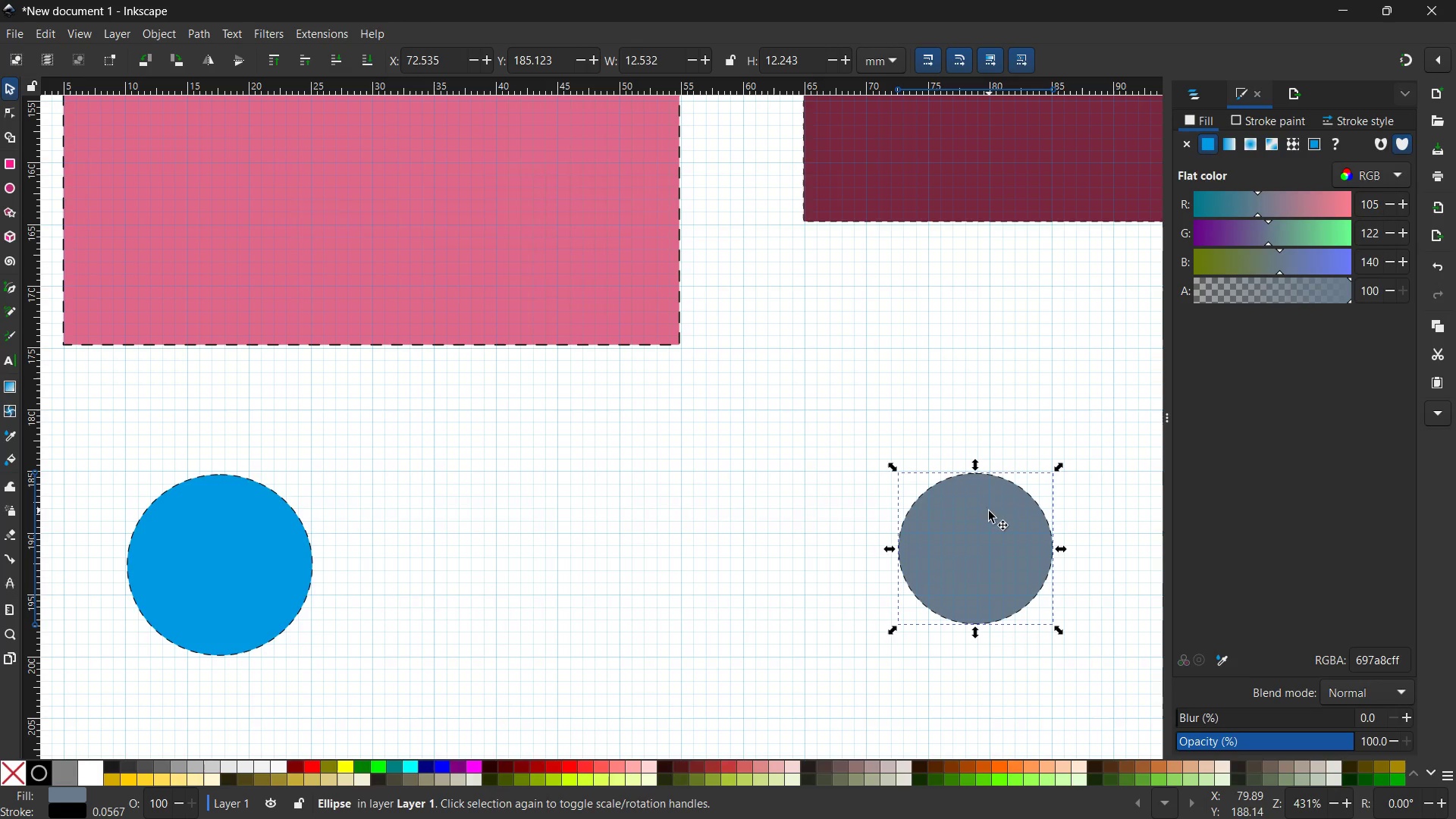 
left_click_drag(start_coordinate=[989, 527], to_coordinate=[529, 563])
 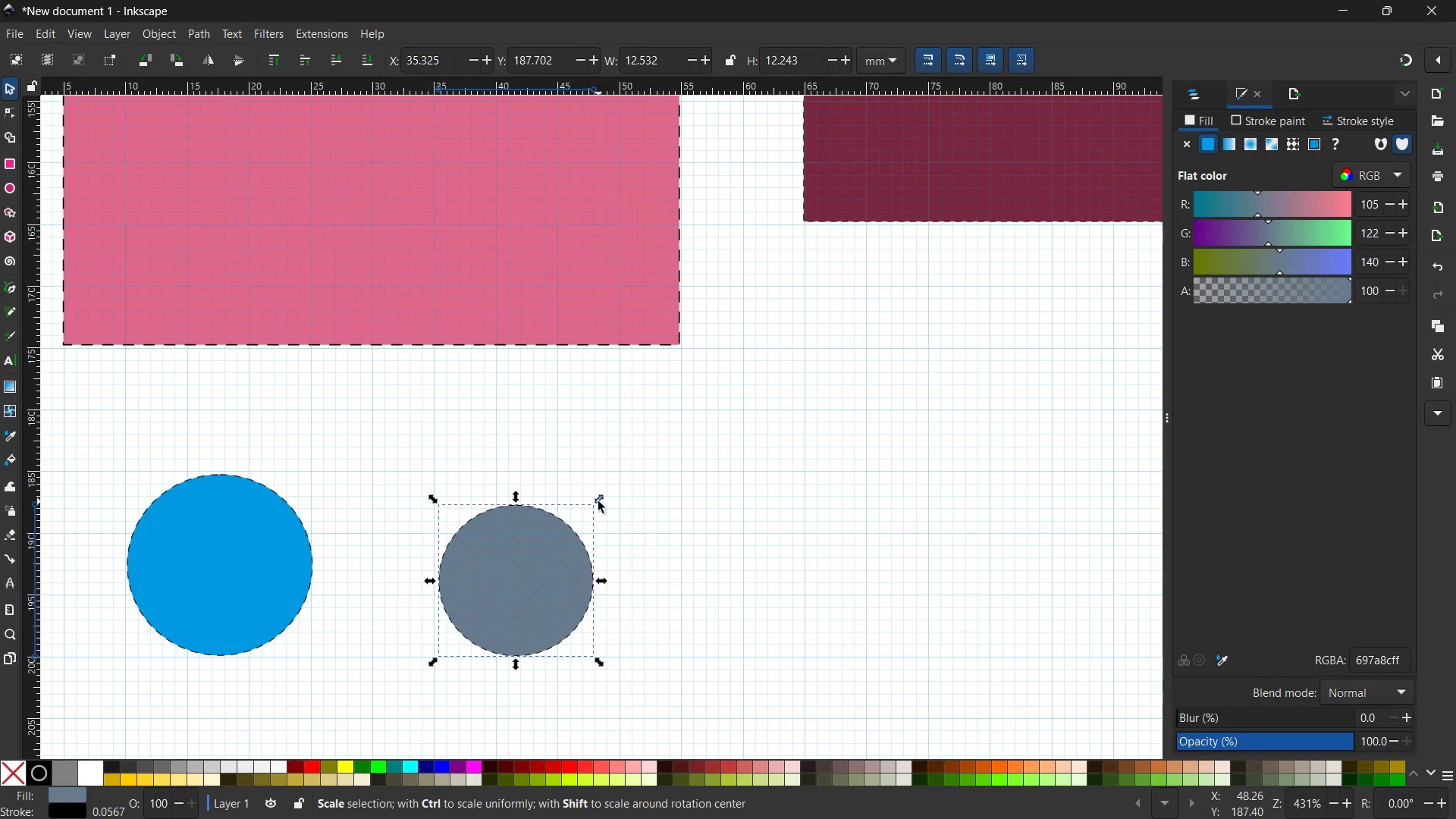 
left_click_drag(start_coordinate=[598, 501], to_coordinate=[632, 440])
 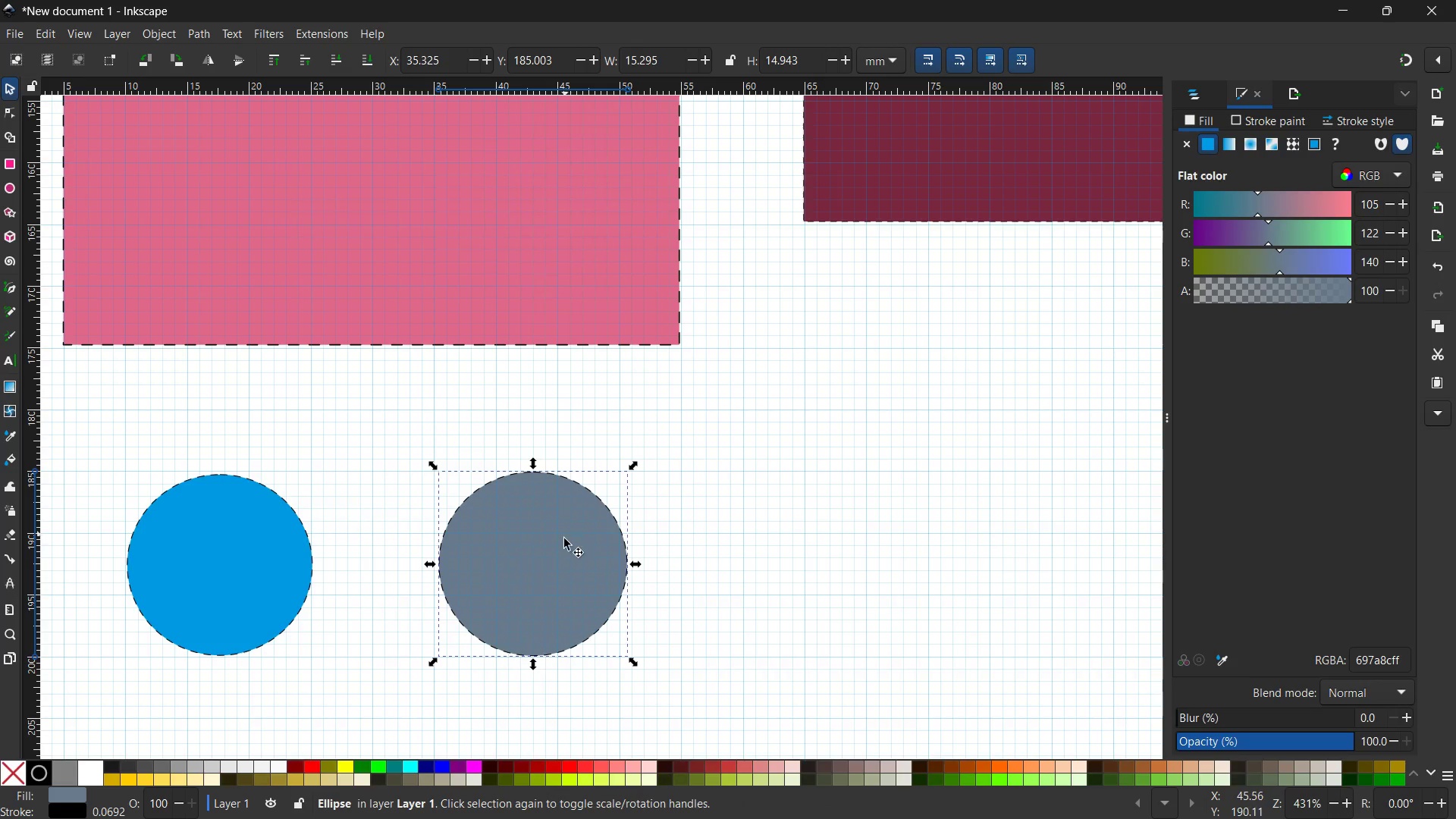 
hold_key(key=ControlLeft, duration=4.17)
 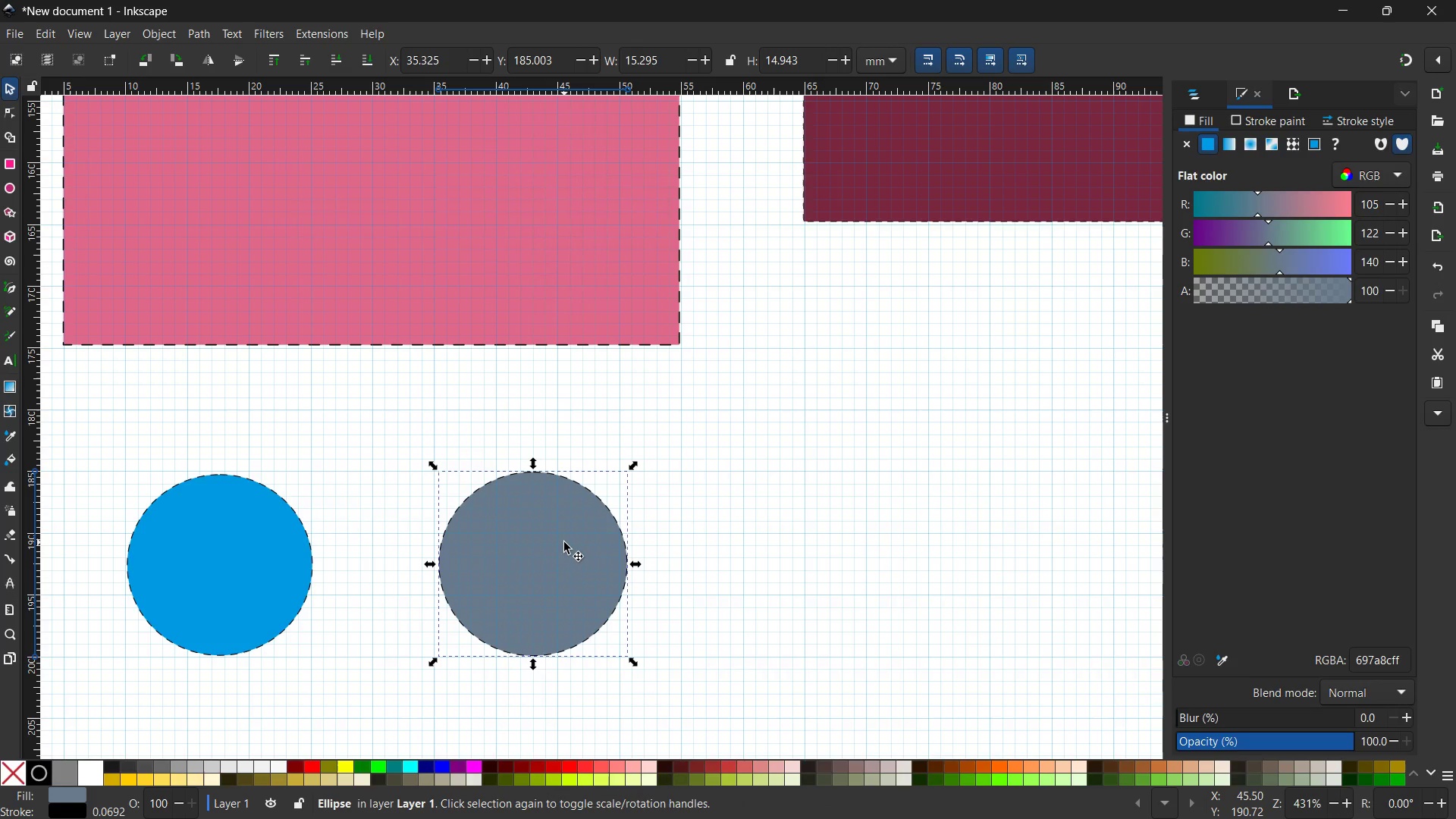 
left_click_drag(start_coordinate=[564, 542], to_coordinate=[558, 542])
 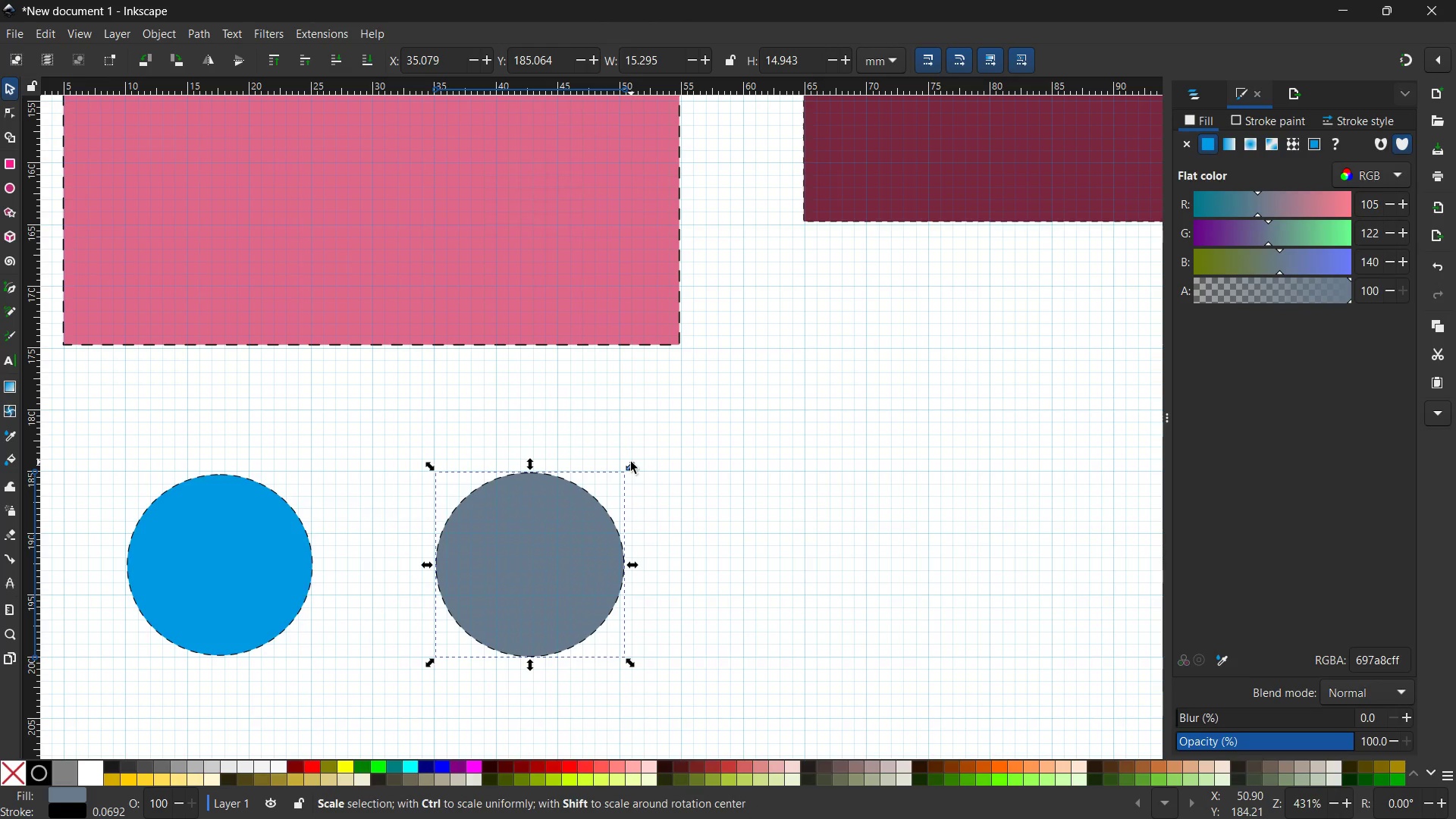 
left_click_drag(start_coordinate=[631, 462], to_coordinate=[629, 466])
 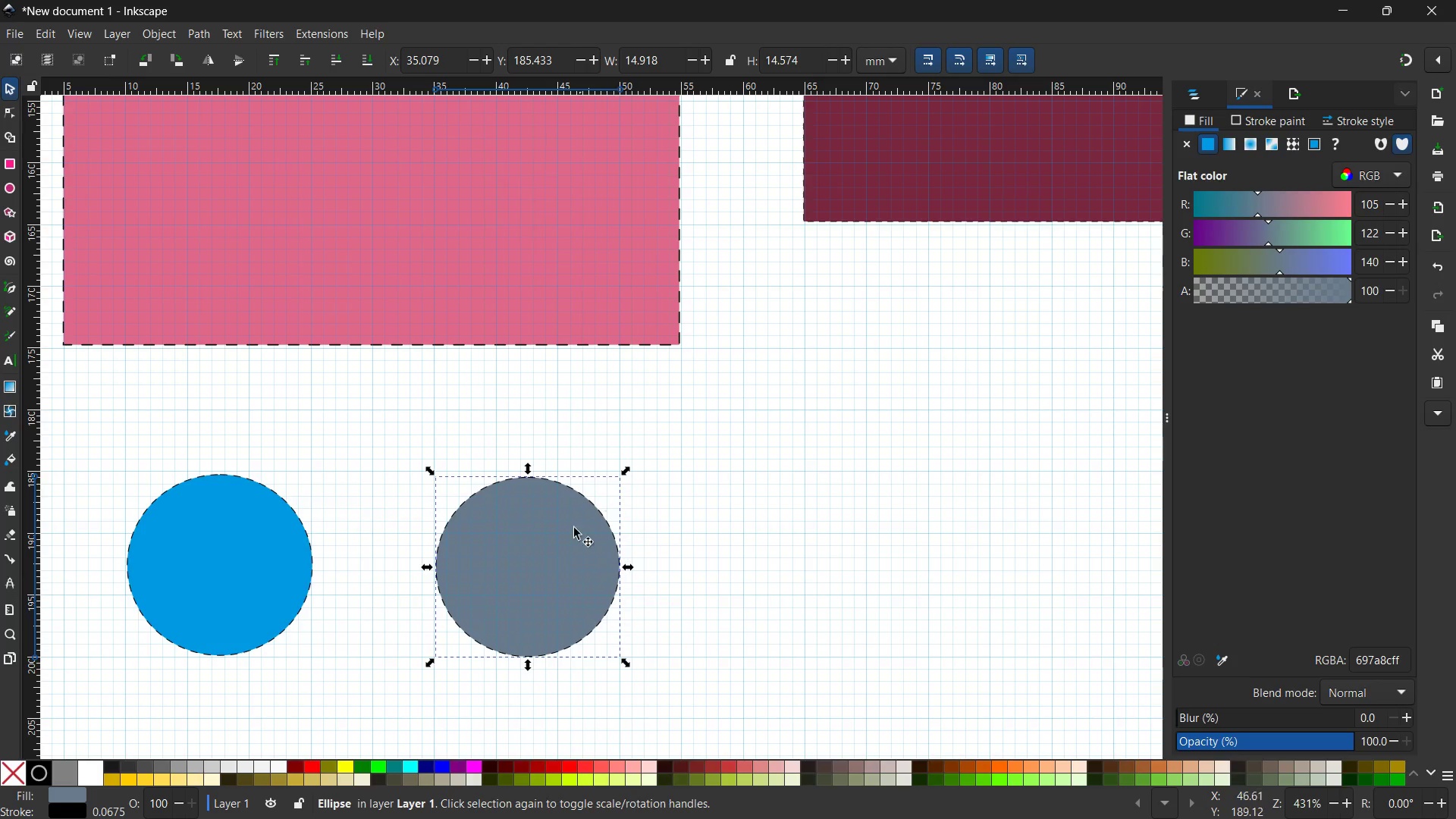 
hold_key(key=ControlLeft, duration=4.11)
 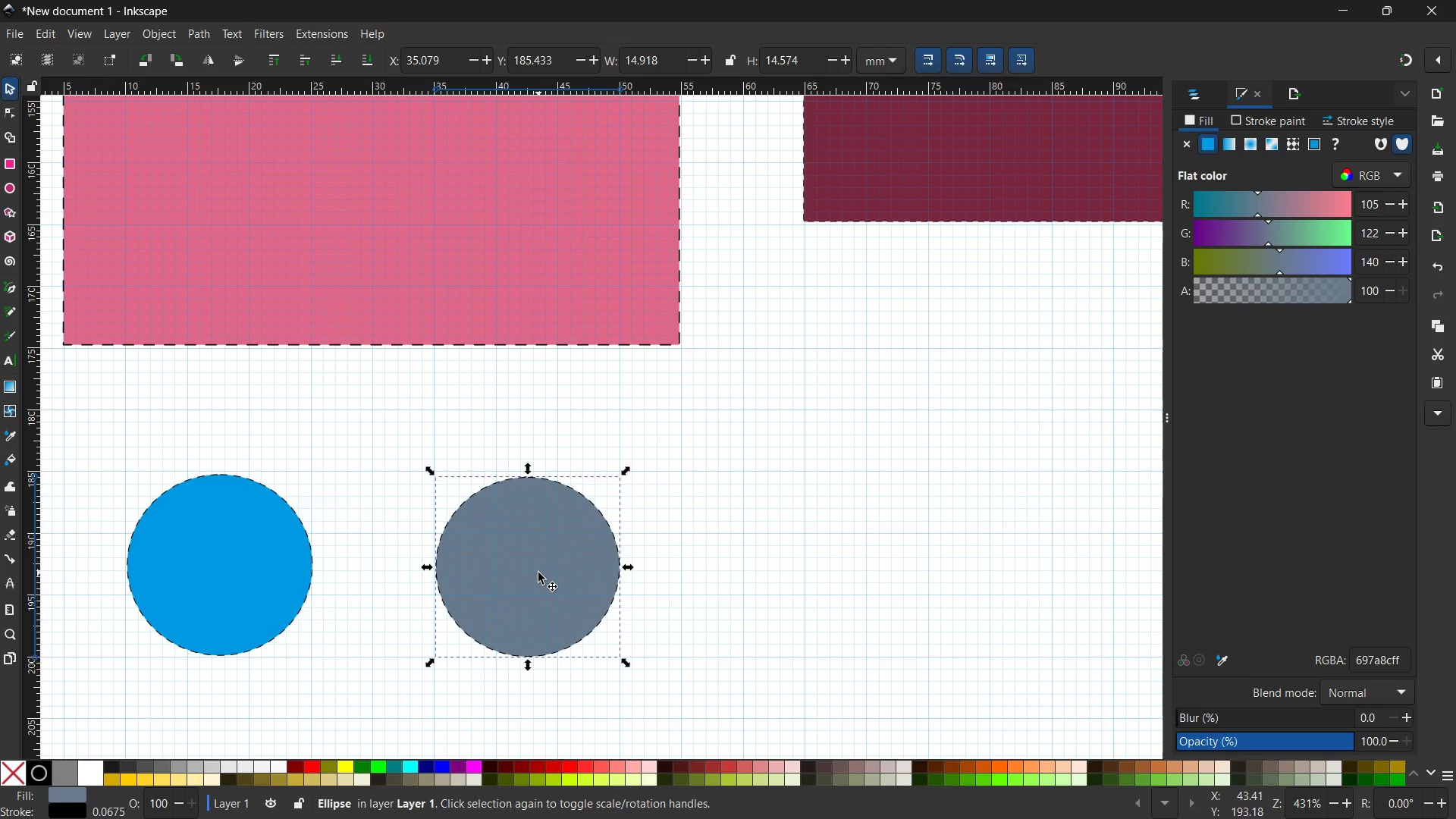 
left_click_drag(start_coordinate=[538, 571], to_coordinate=[538, 567])
 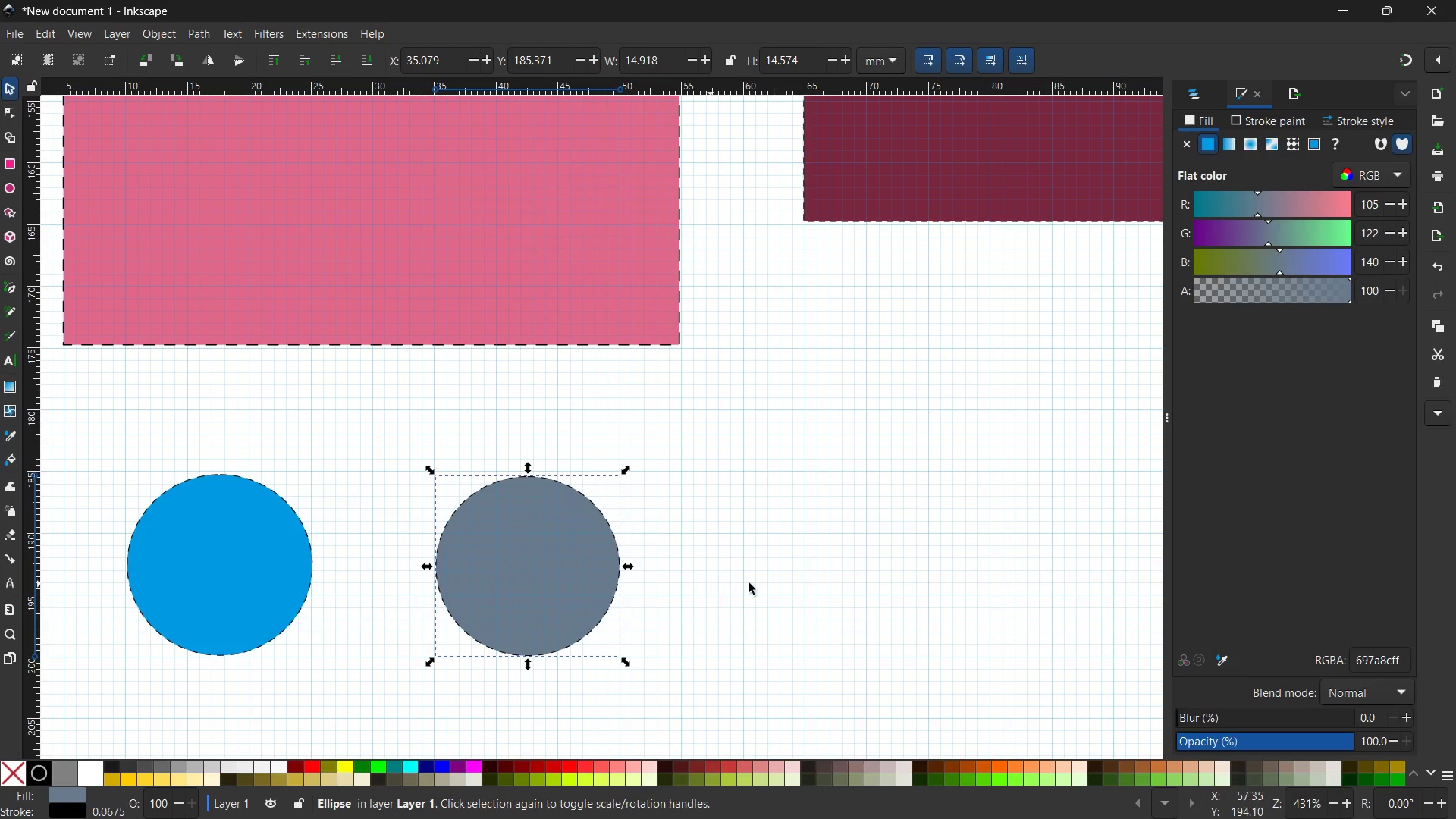 
hold_key(key=Space, duration=1.28)
 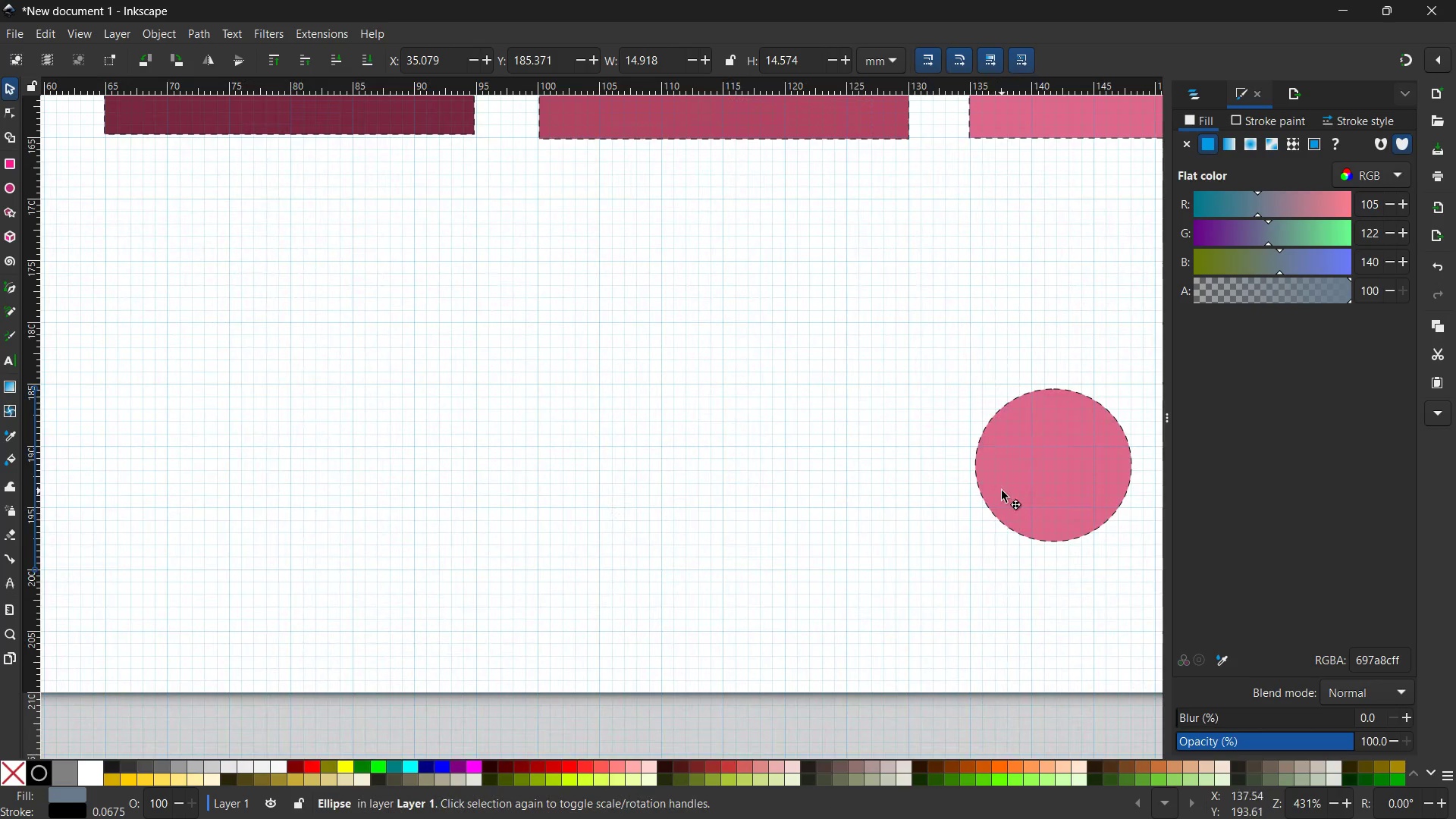 
left_click_drag(start_coordinate=[896, 595], to_coordinate=[115, 501])
 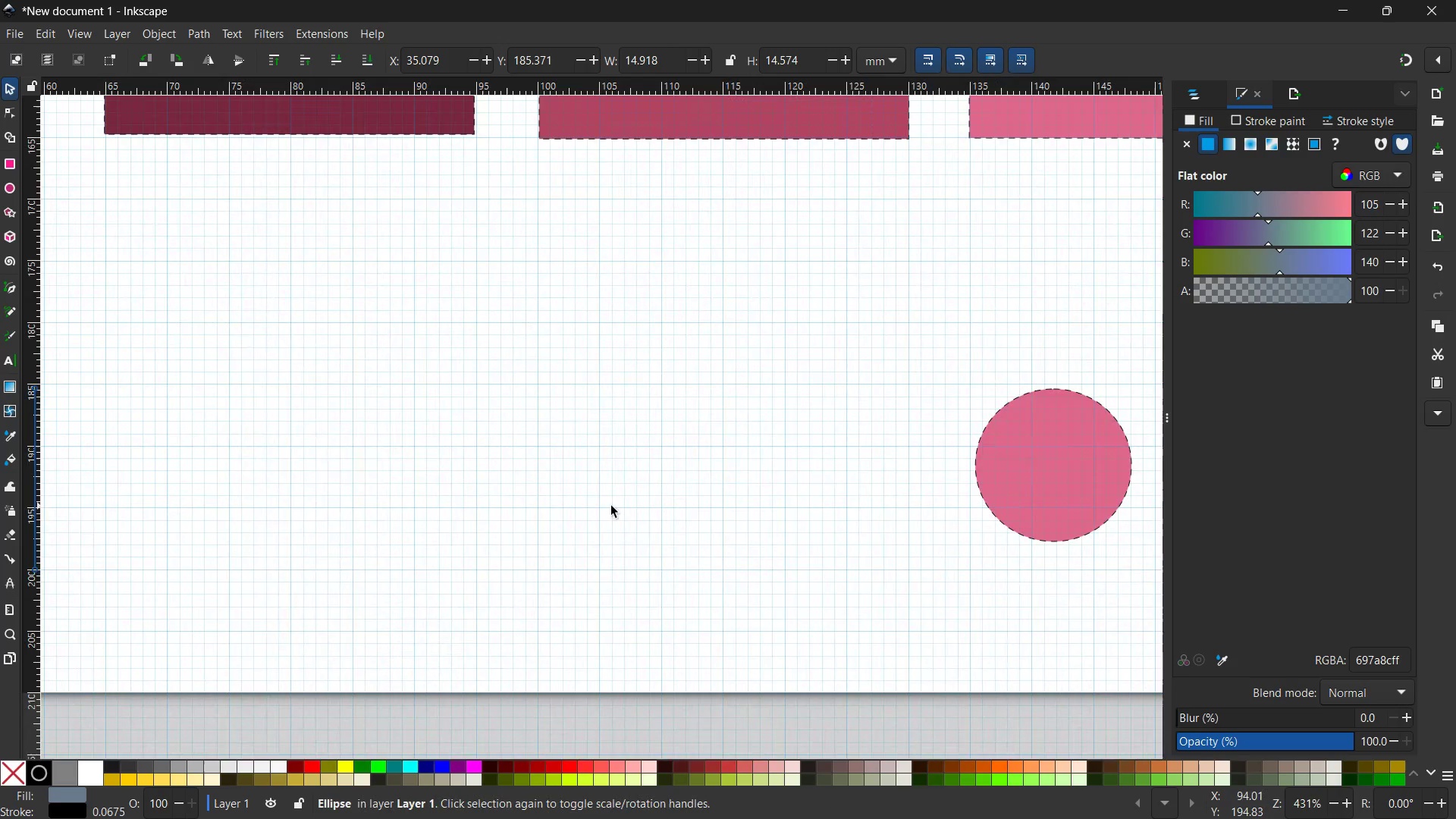 
hold_key(key=Space, duration=2.31)
 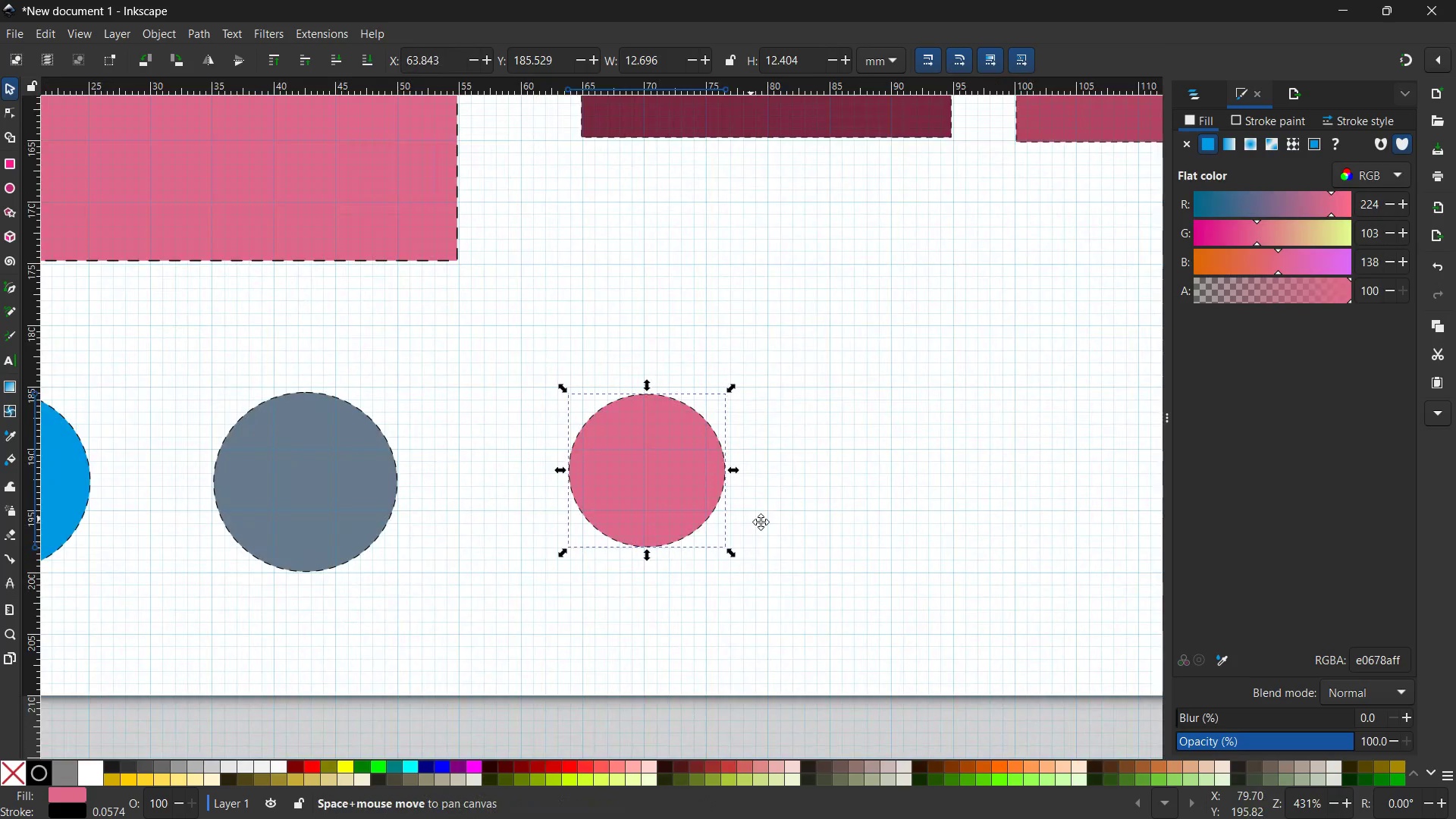 
left_click([1002, 491])
 